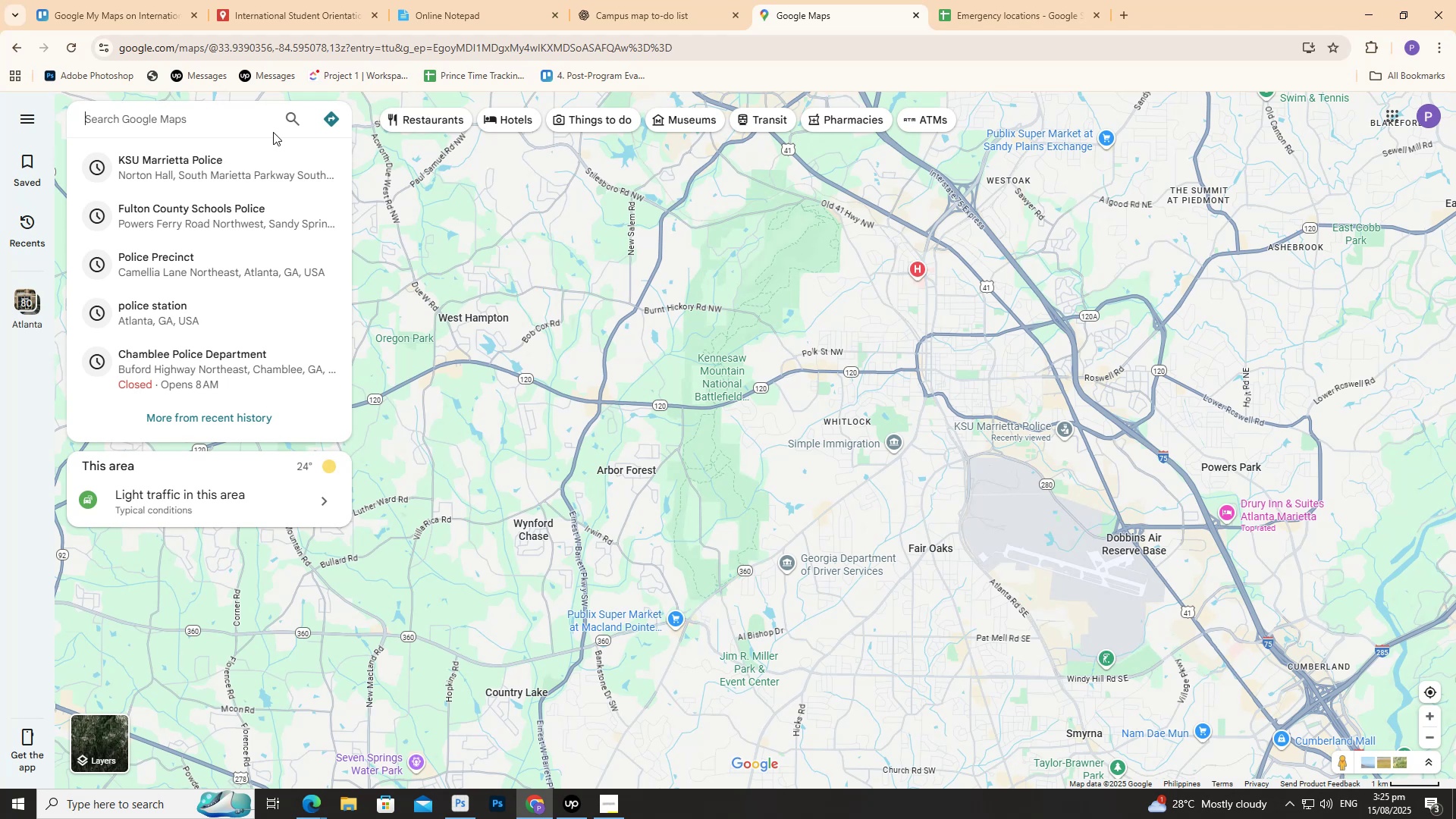 
wait(49.69)
 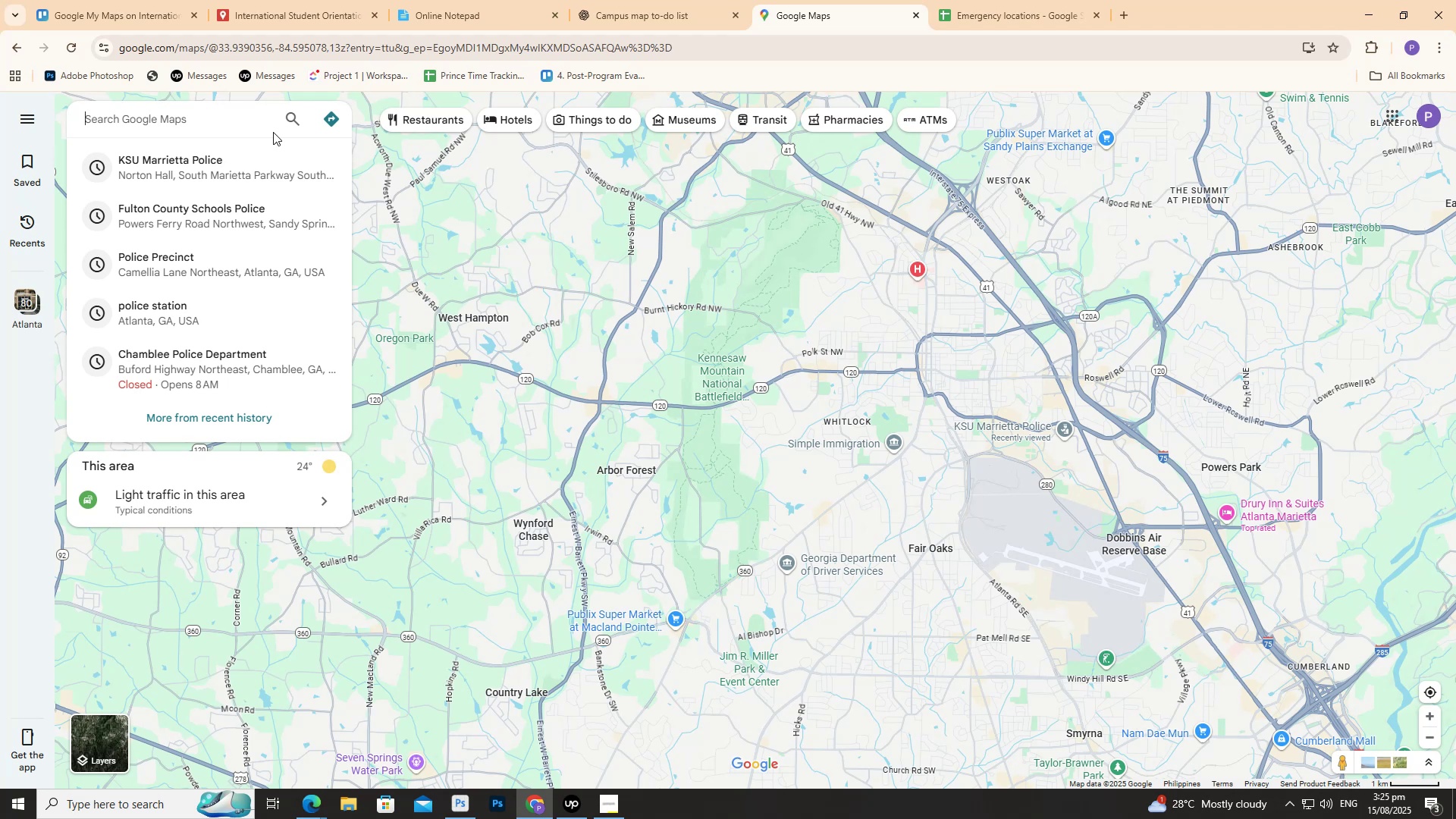 
type(HOS)
 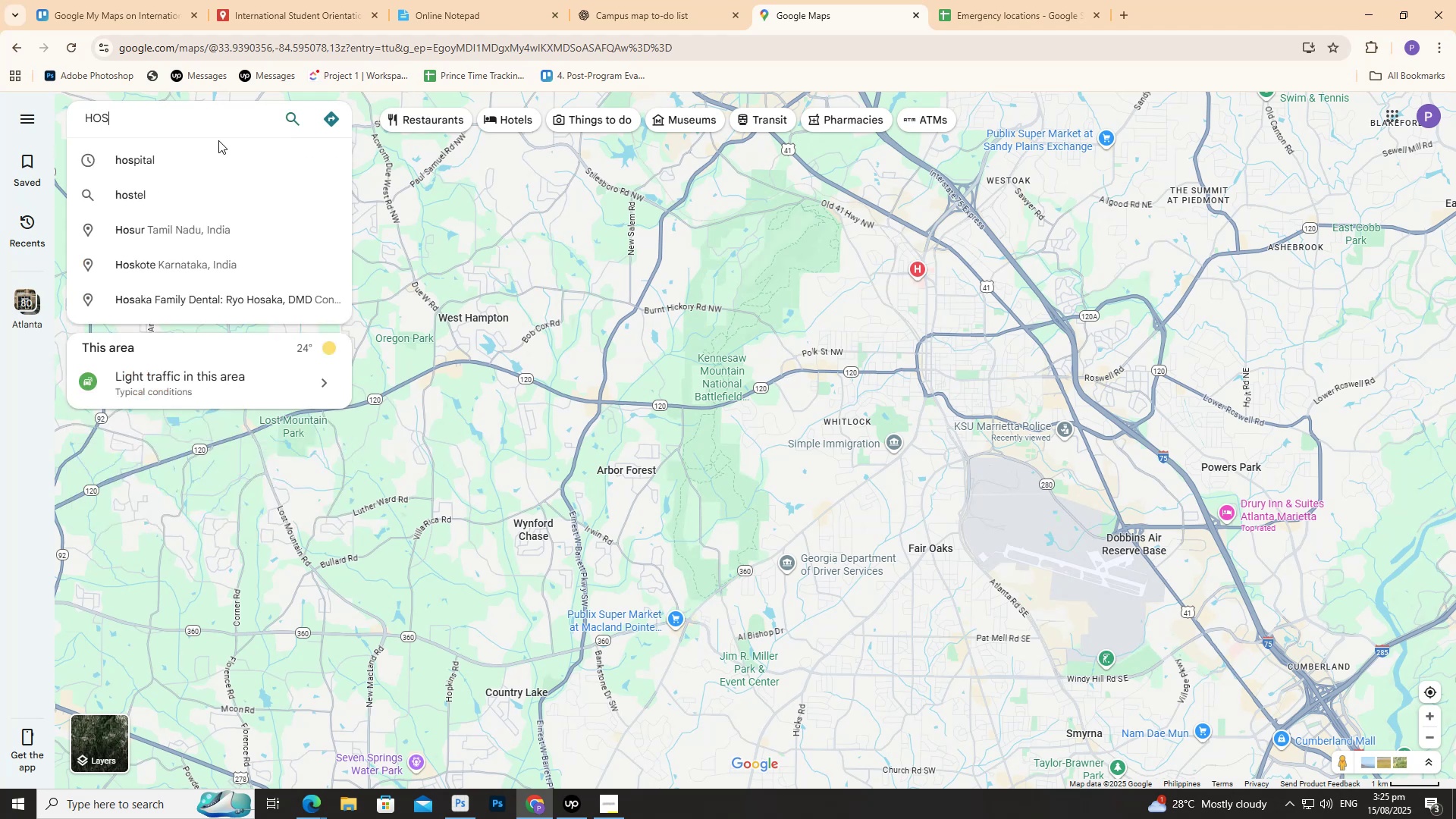 
key(ArrowDown)
 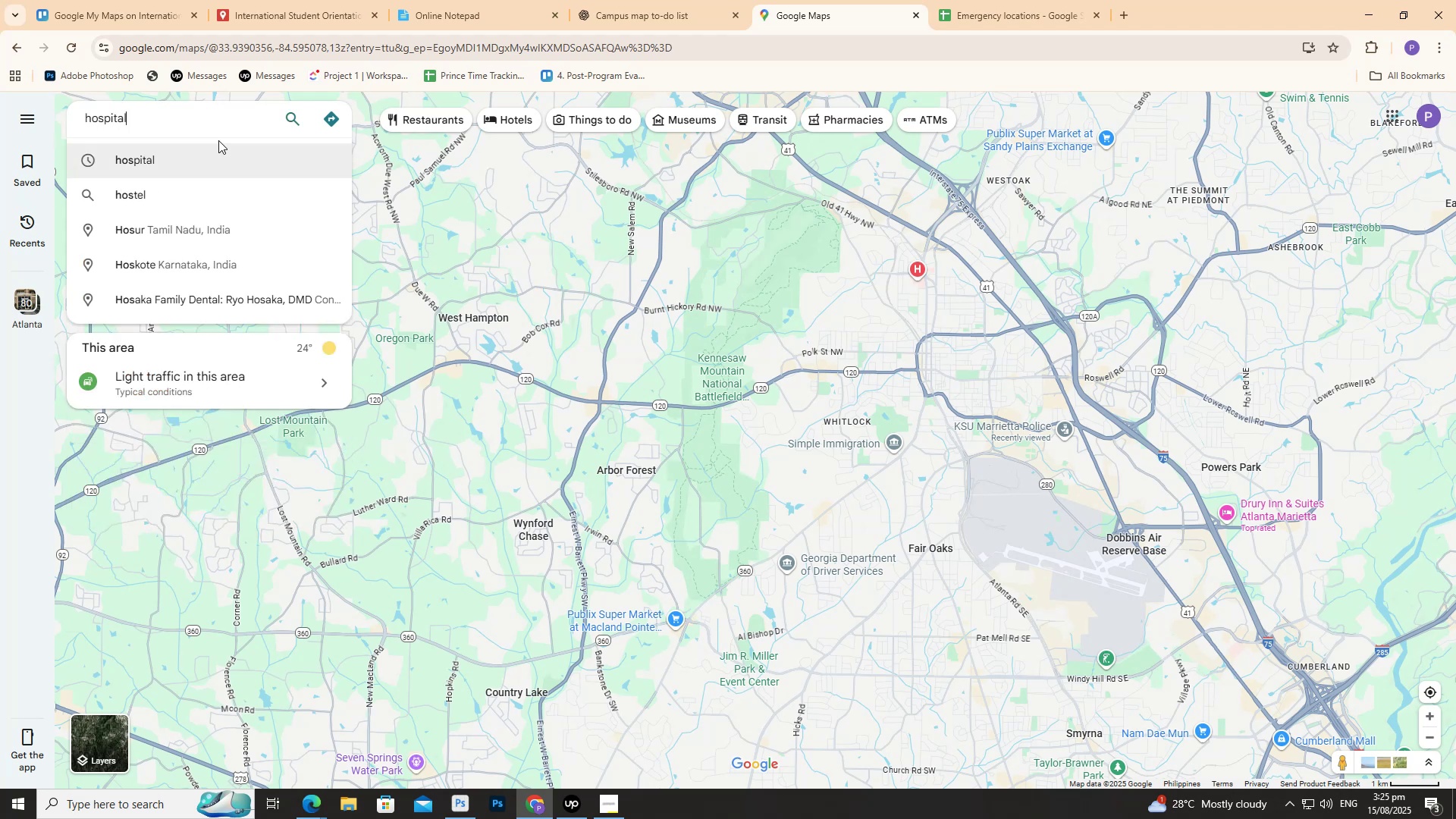 
key(Enter)
 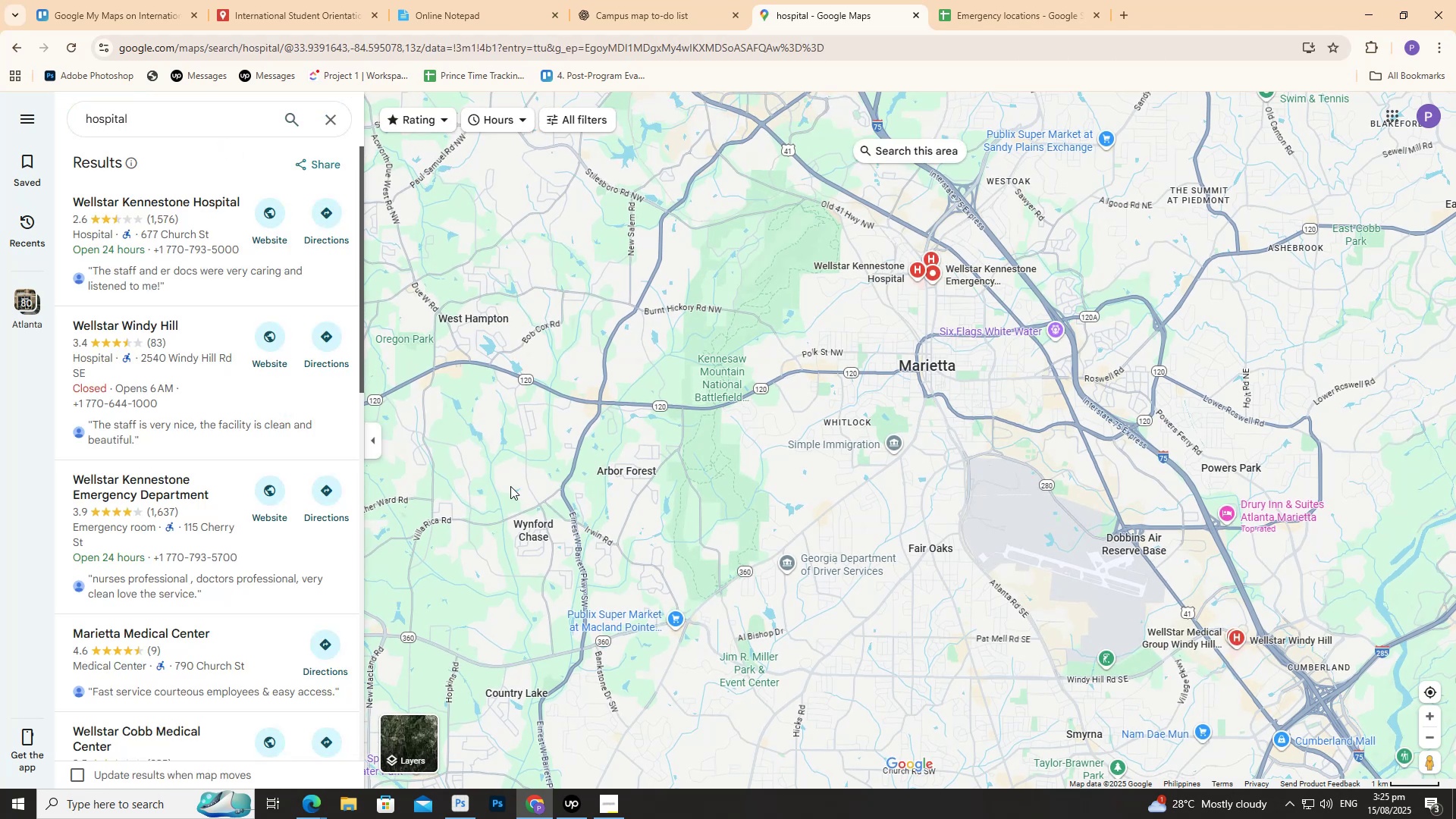 
scroll: coordinate [946, 471], scroll_direction: none, amount: 0.0
 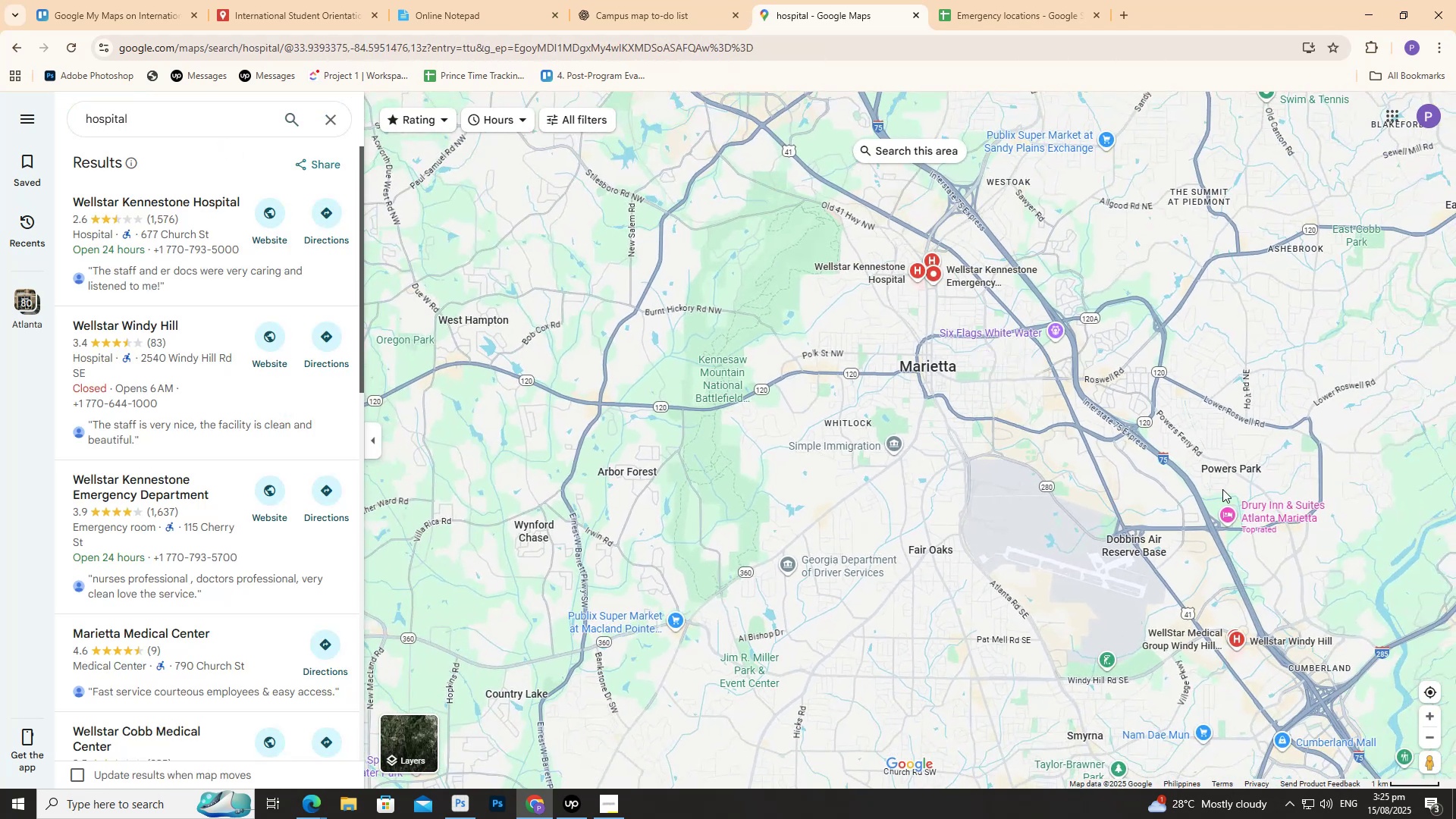 
left_click_drag(start_coordinate=[1222, 488], to_coordinate=[990, 461])
 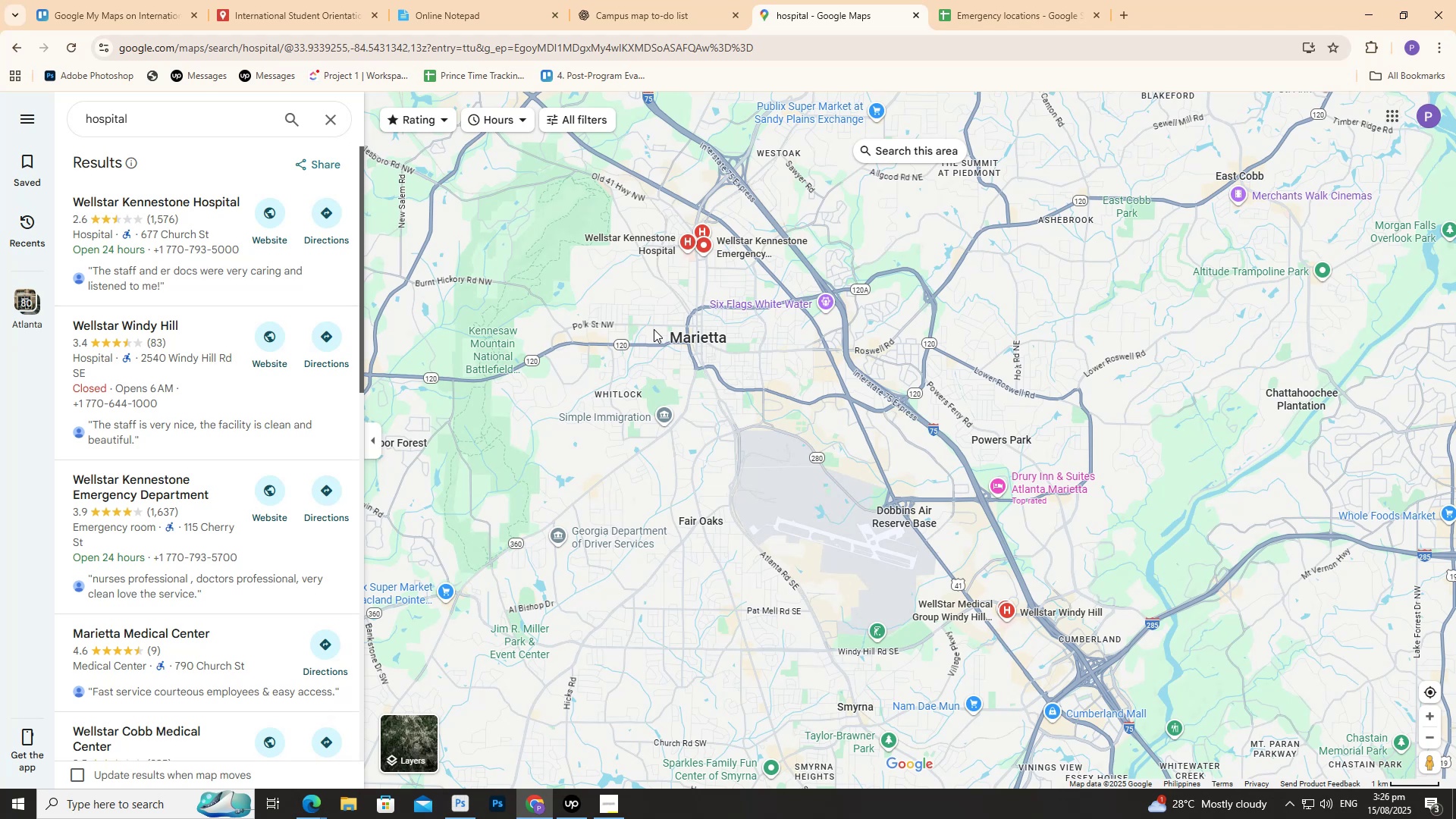 
wait(28.94)
 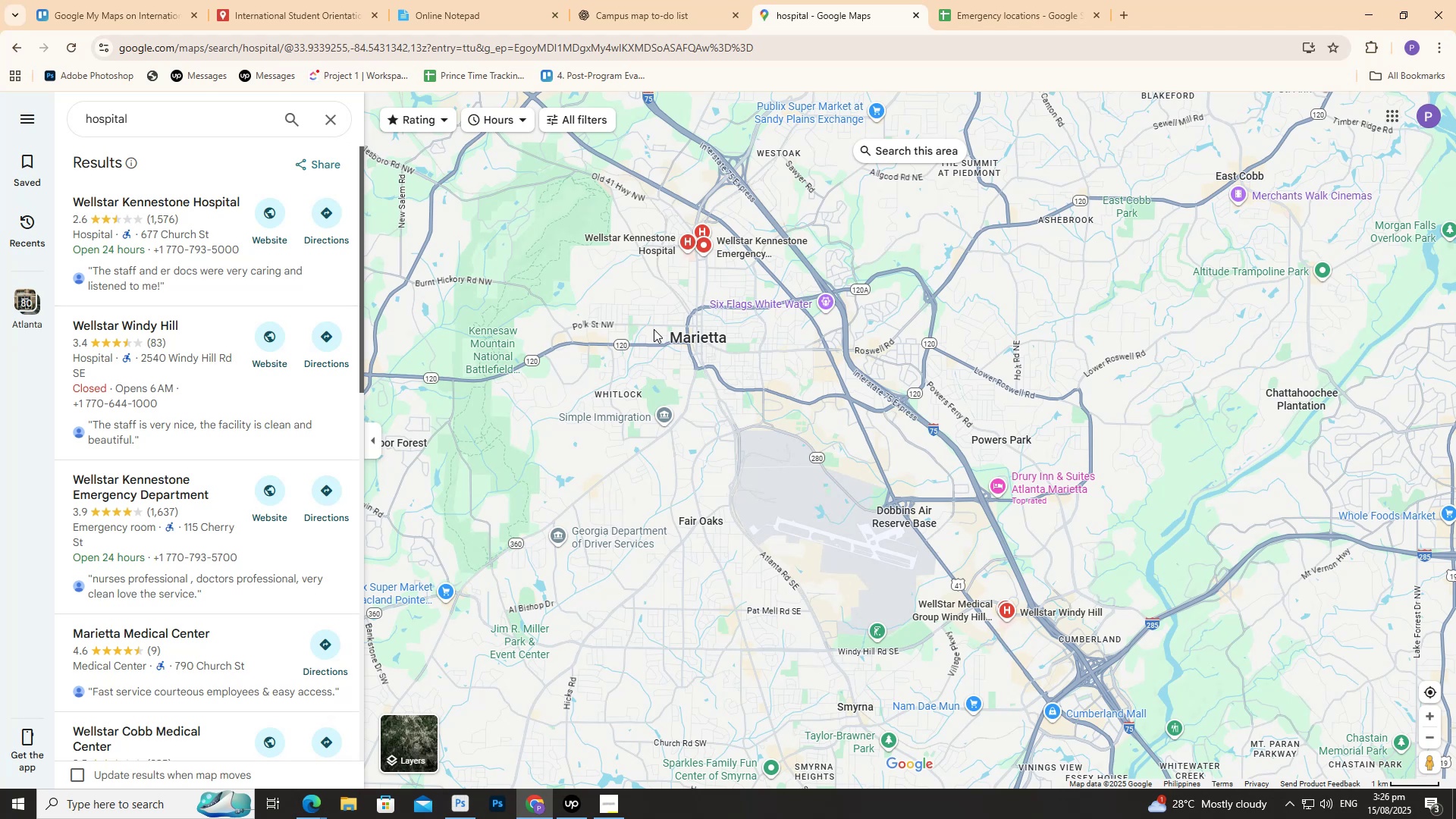 
left_click([249, 4])
 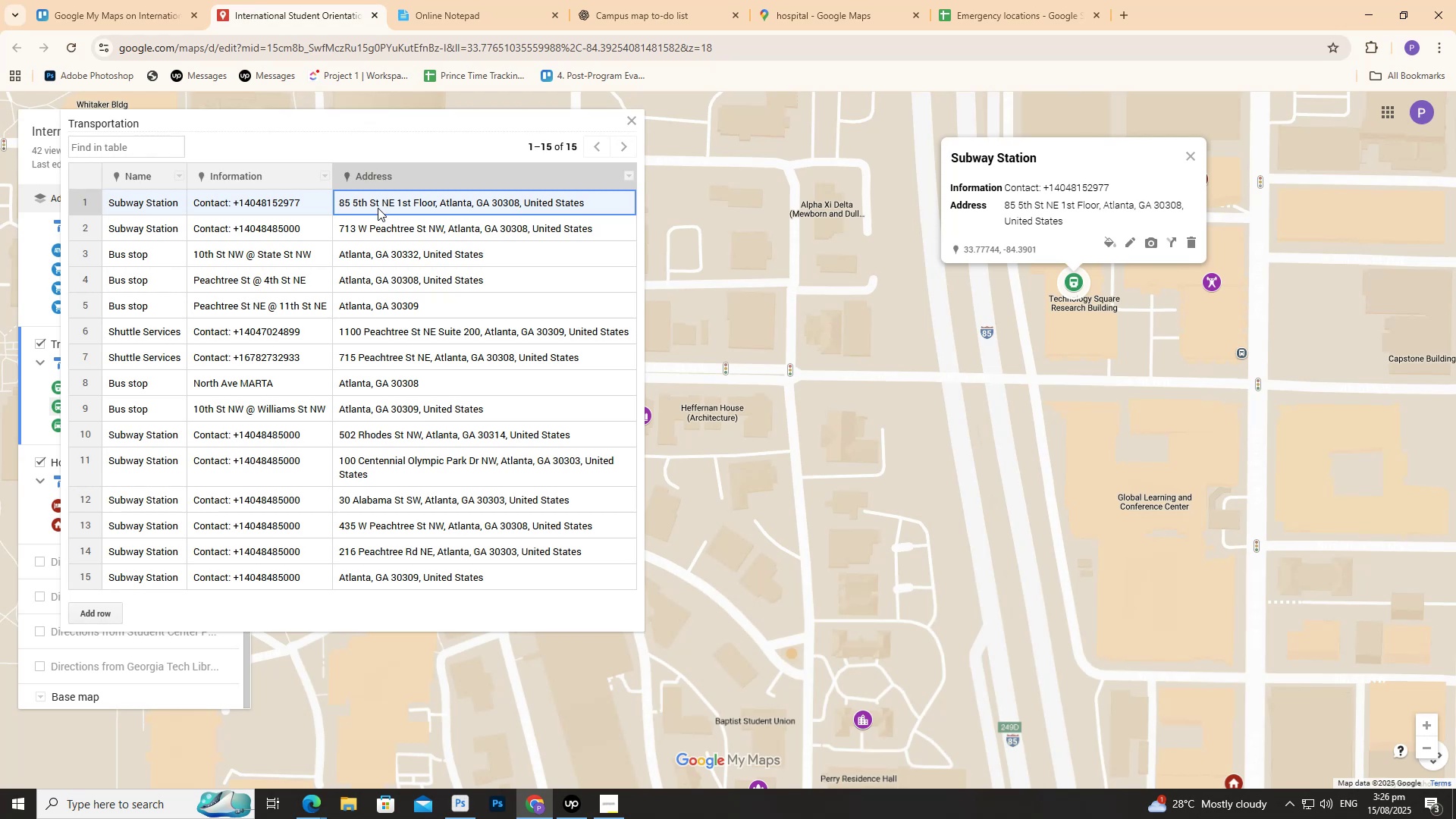 
double_click([378, 208])
 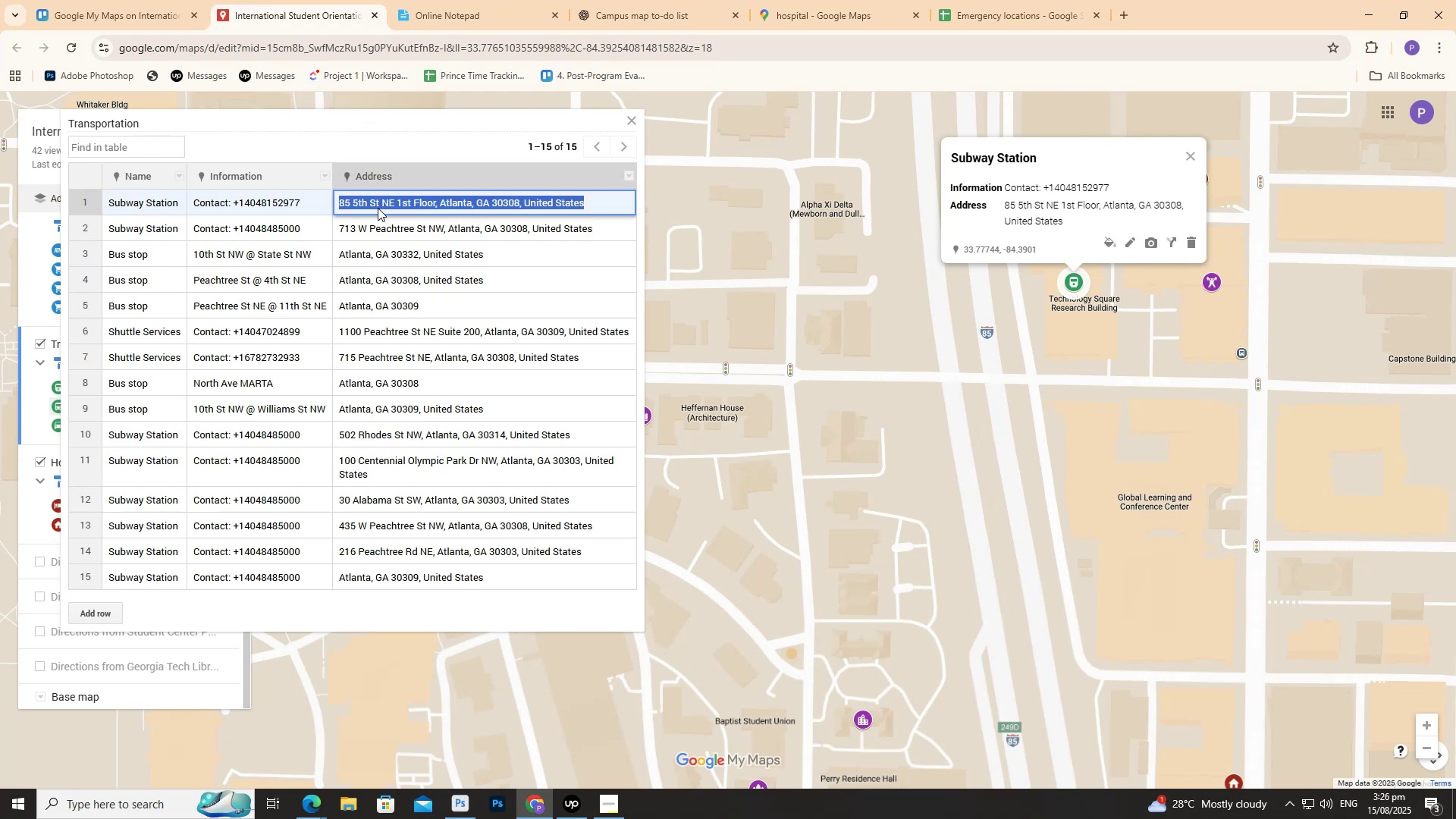 
triple_click([378, 208])
 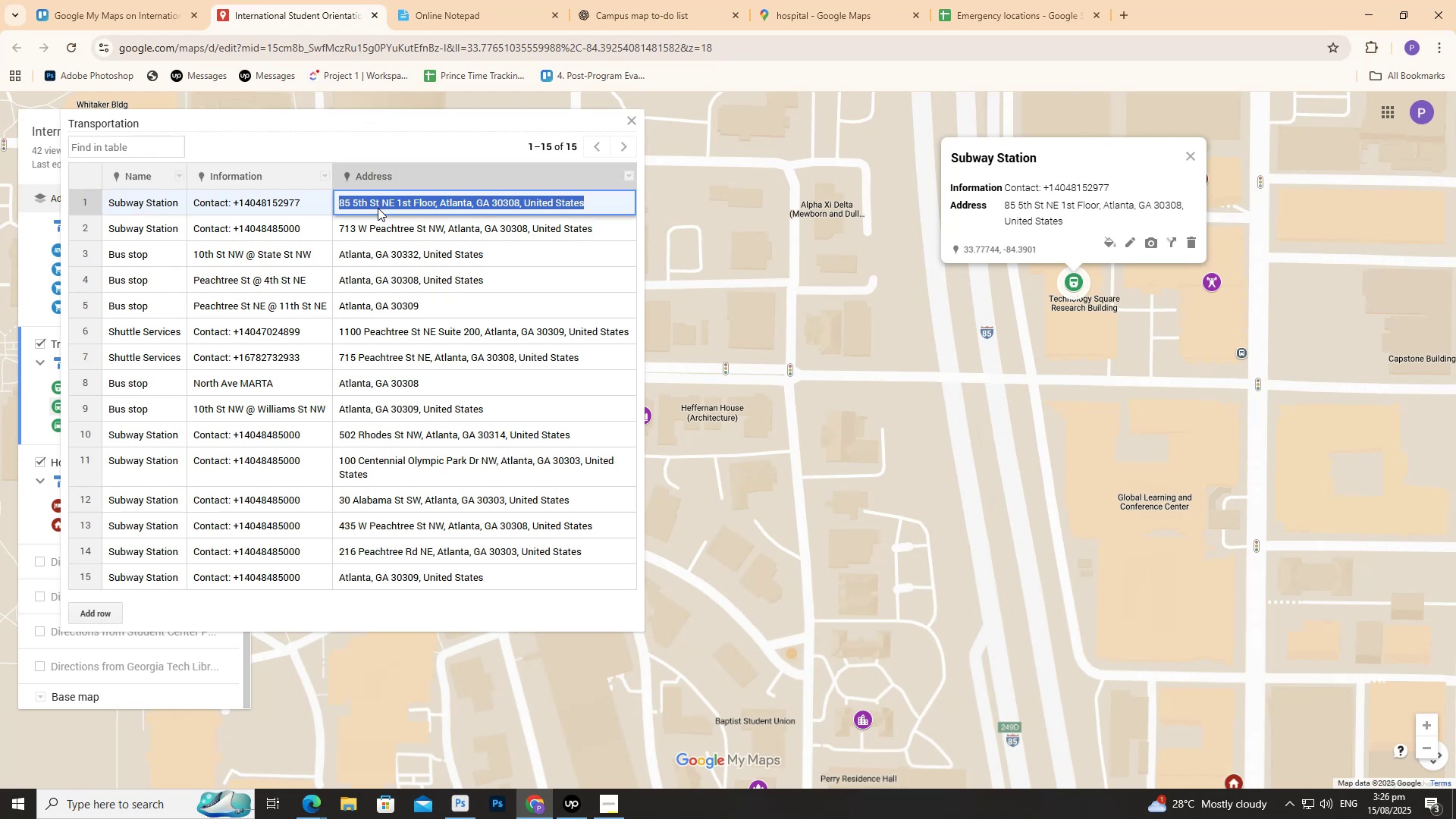 
triple_click([378, 208])
 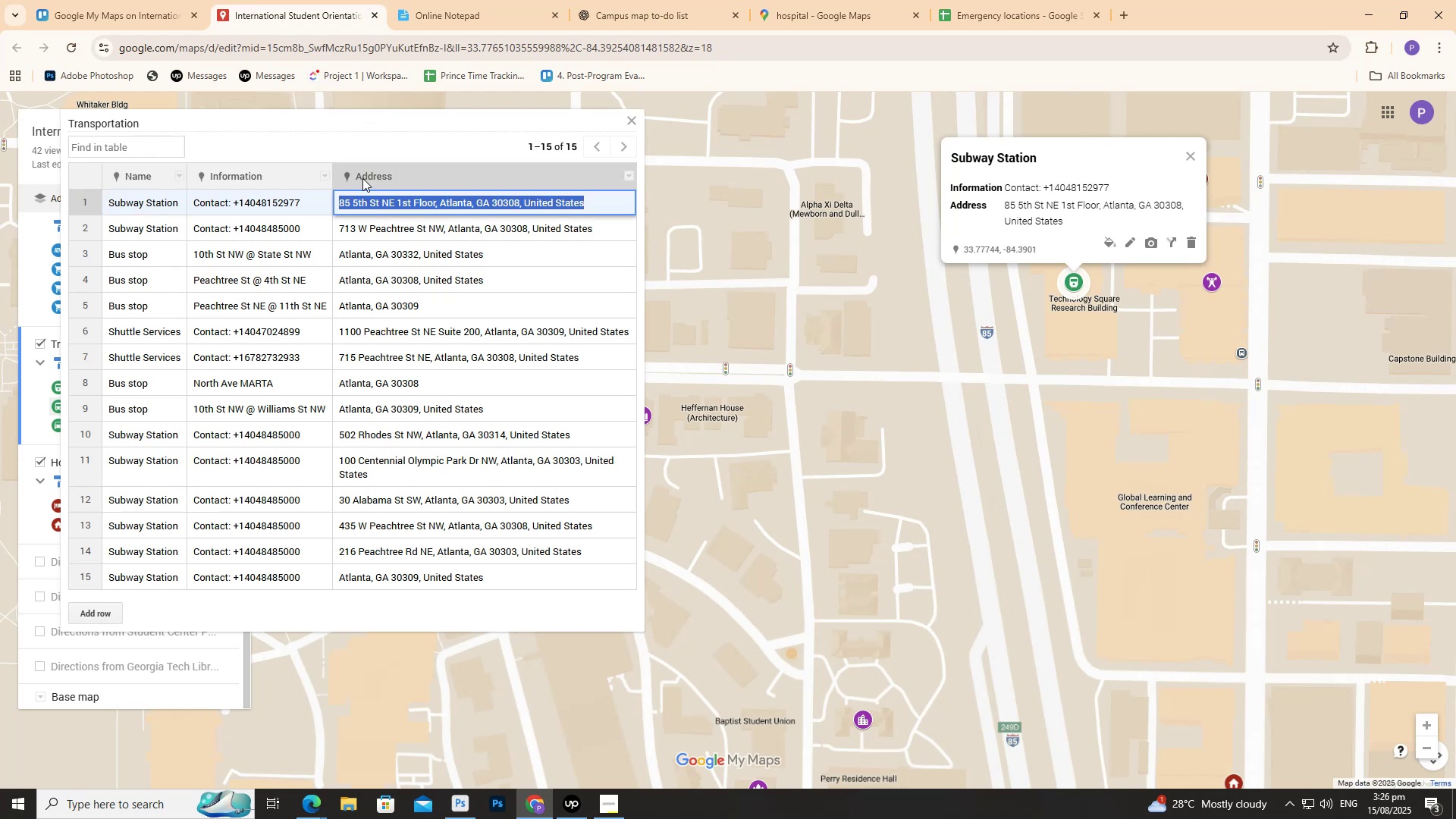 
key(Control+C)
 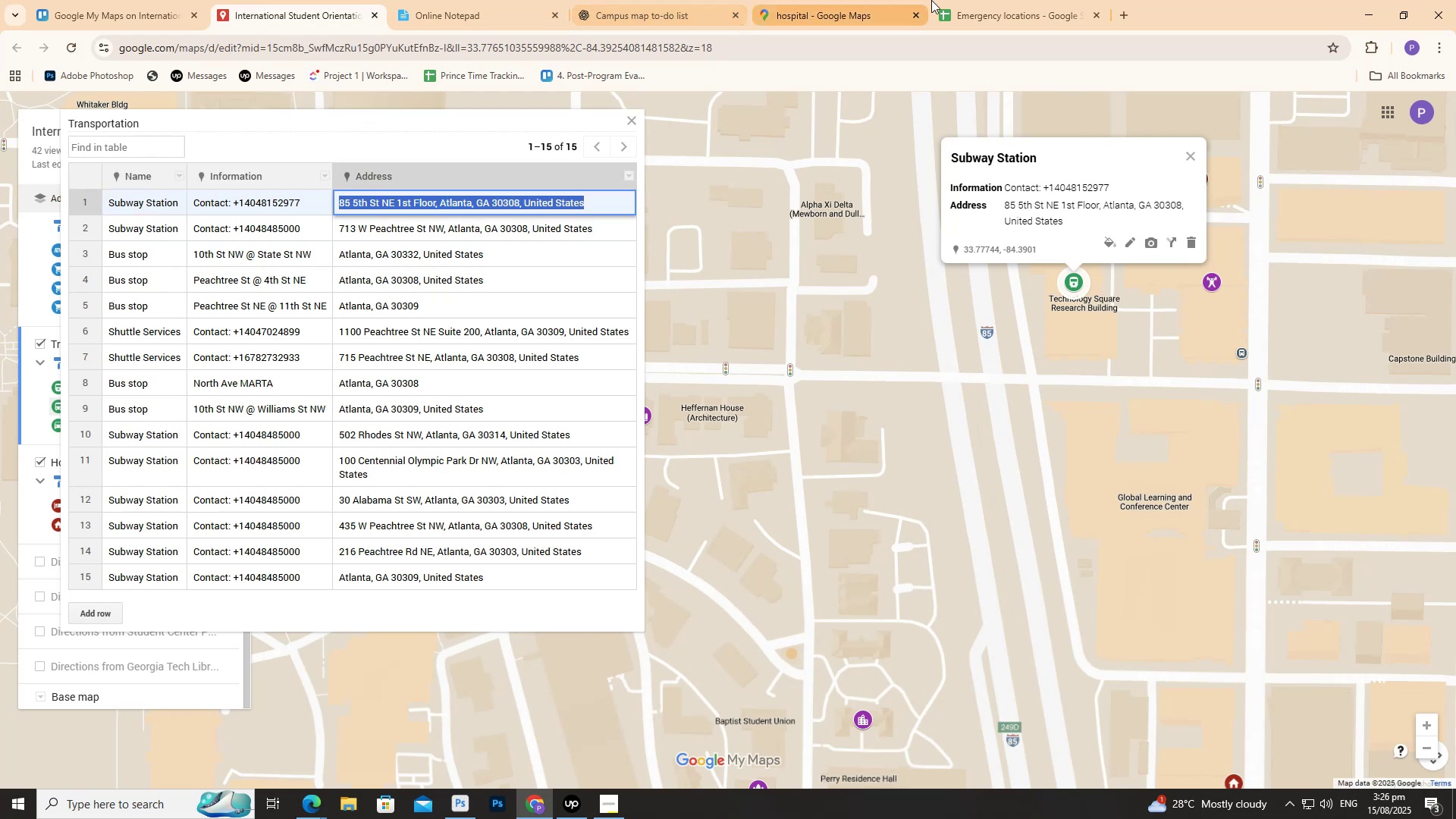 
left_click([1050, 2])
 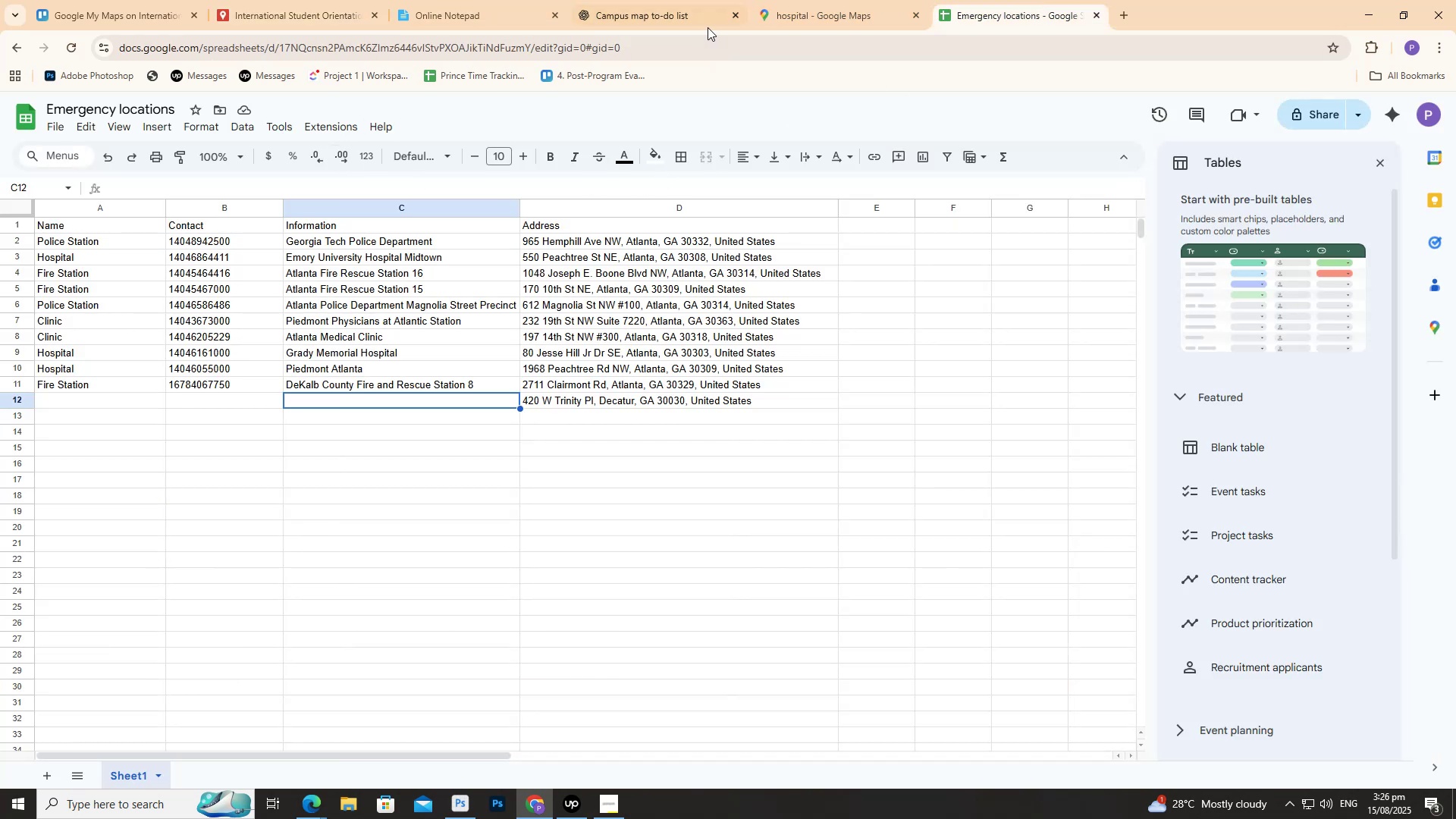 
left_click([821, 5])
 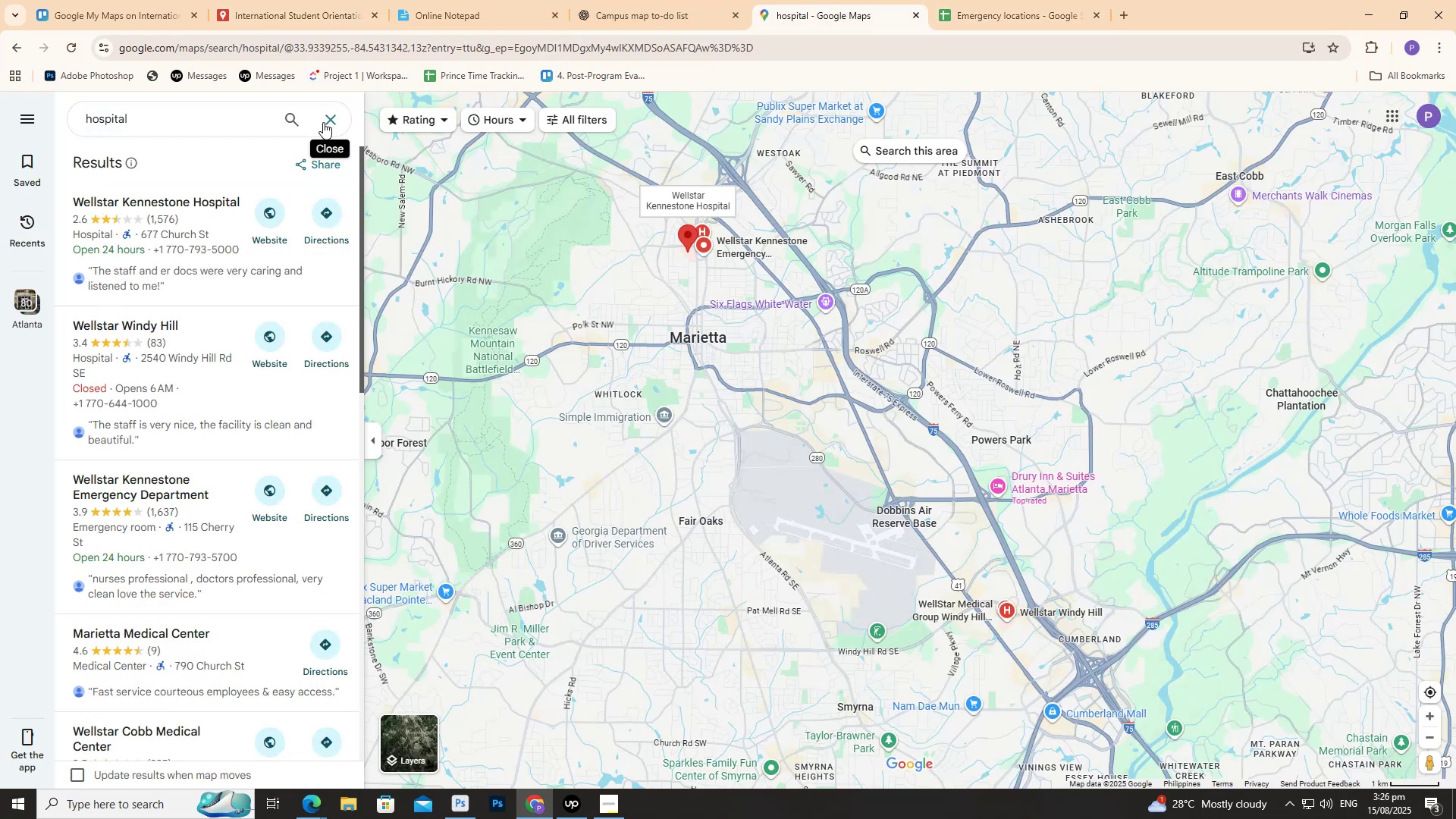 
left_click([329, 119])
 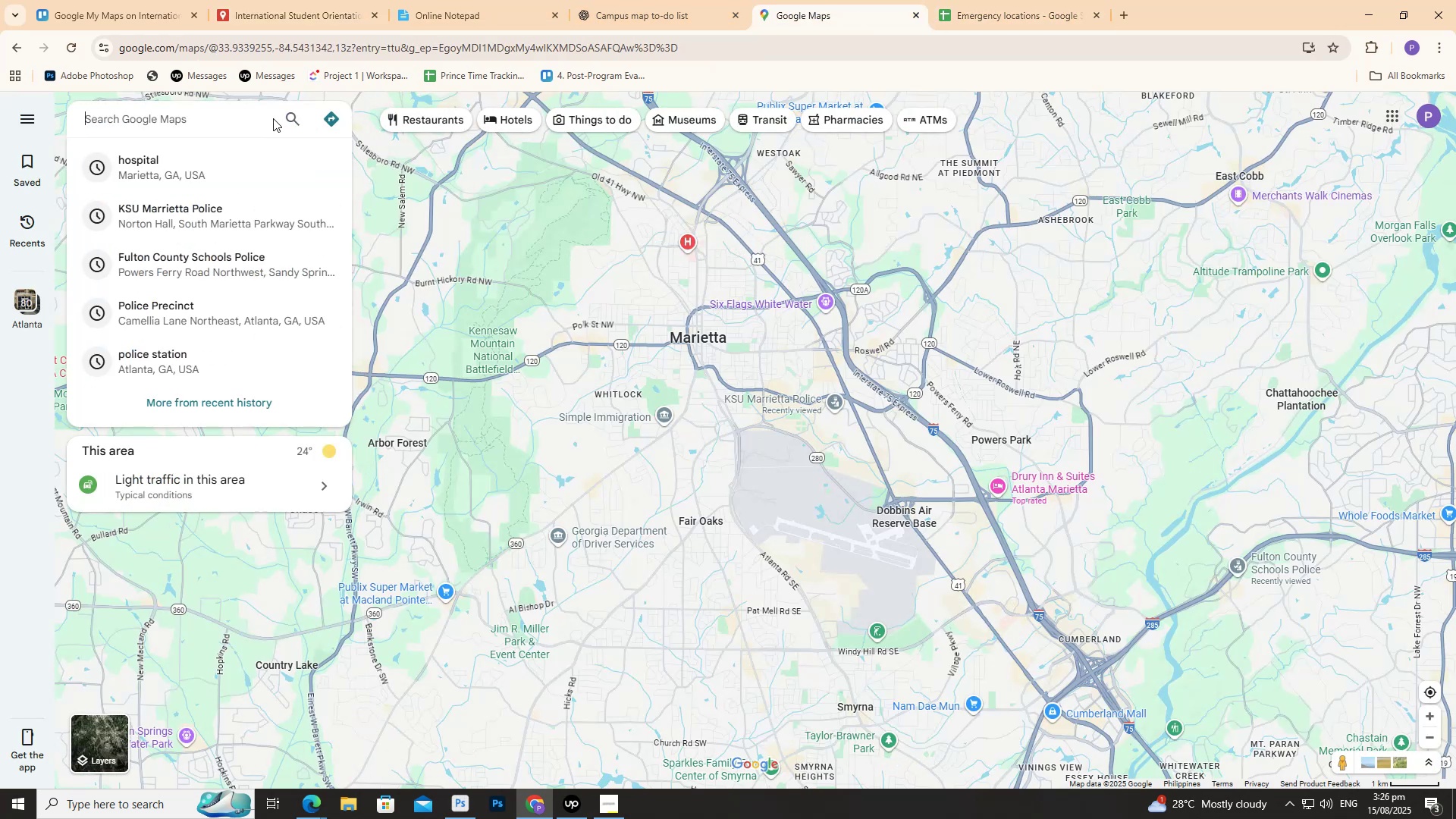 
double_click([273, 118])
 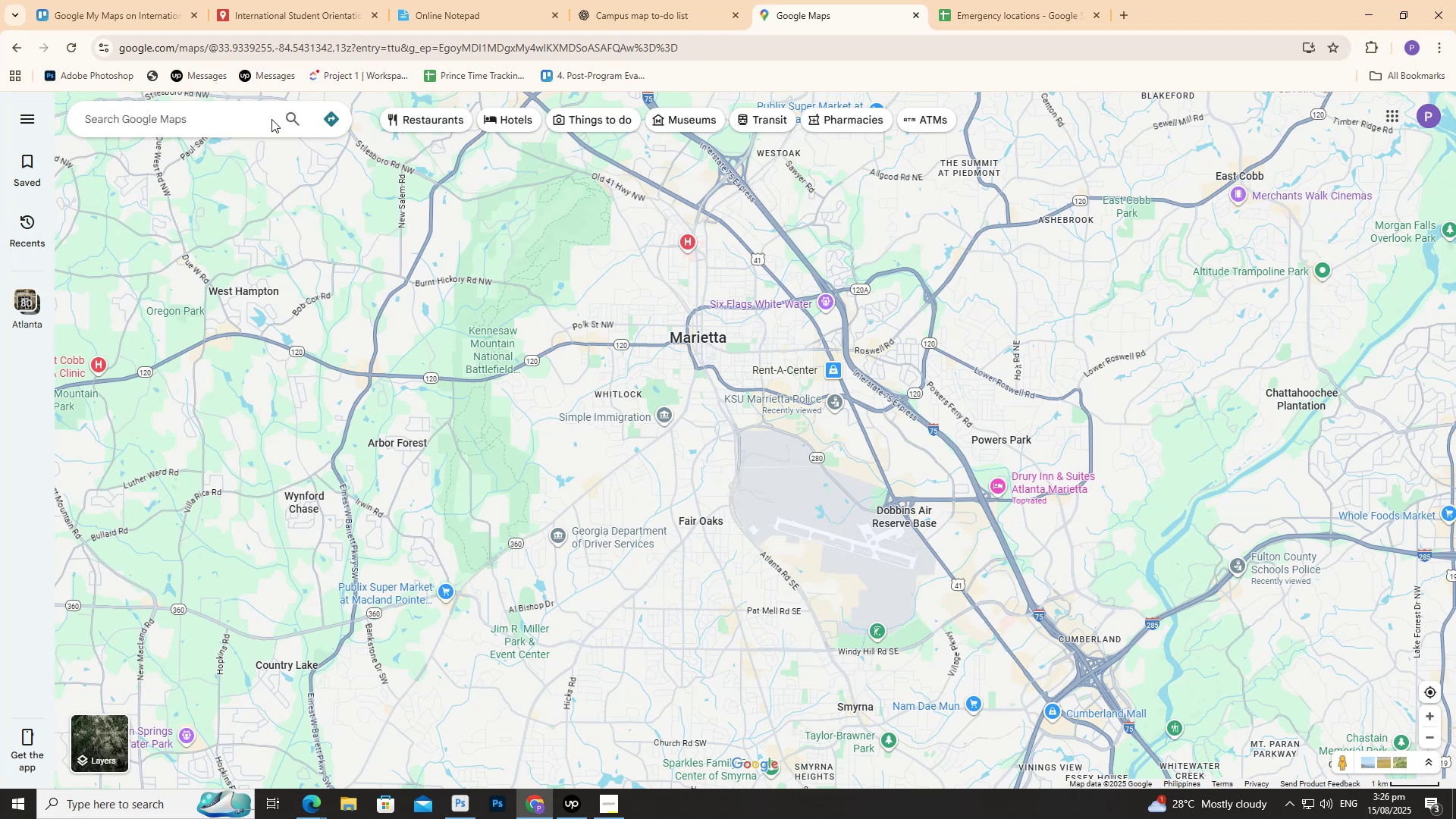 
triple_click([271, 119])
 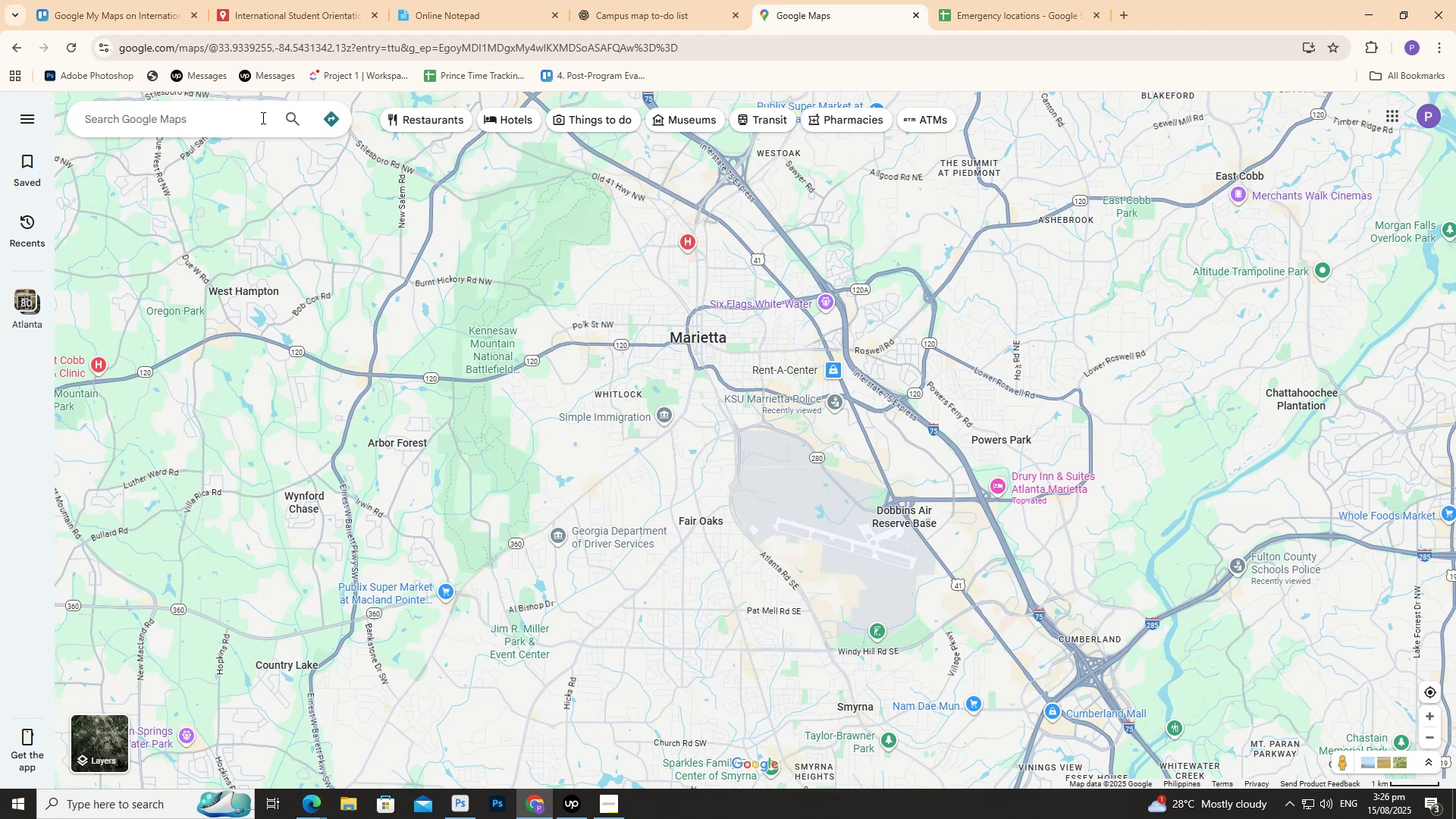 
triple_click([262, 118])
 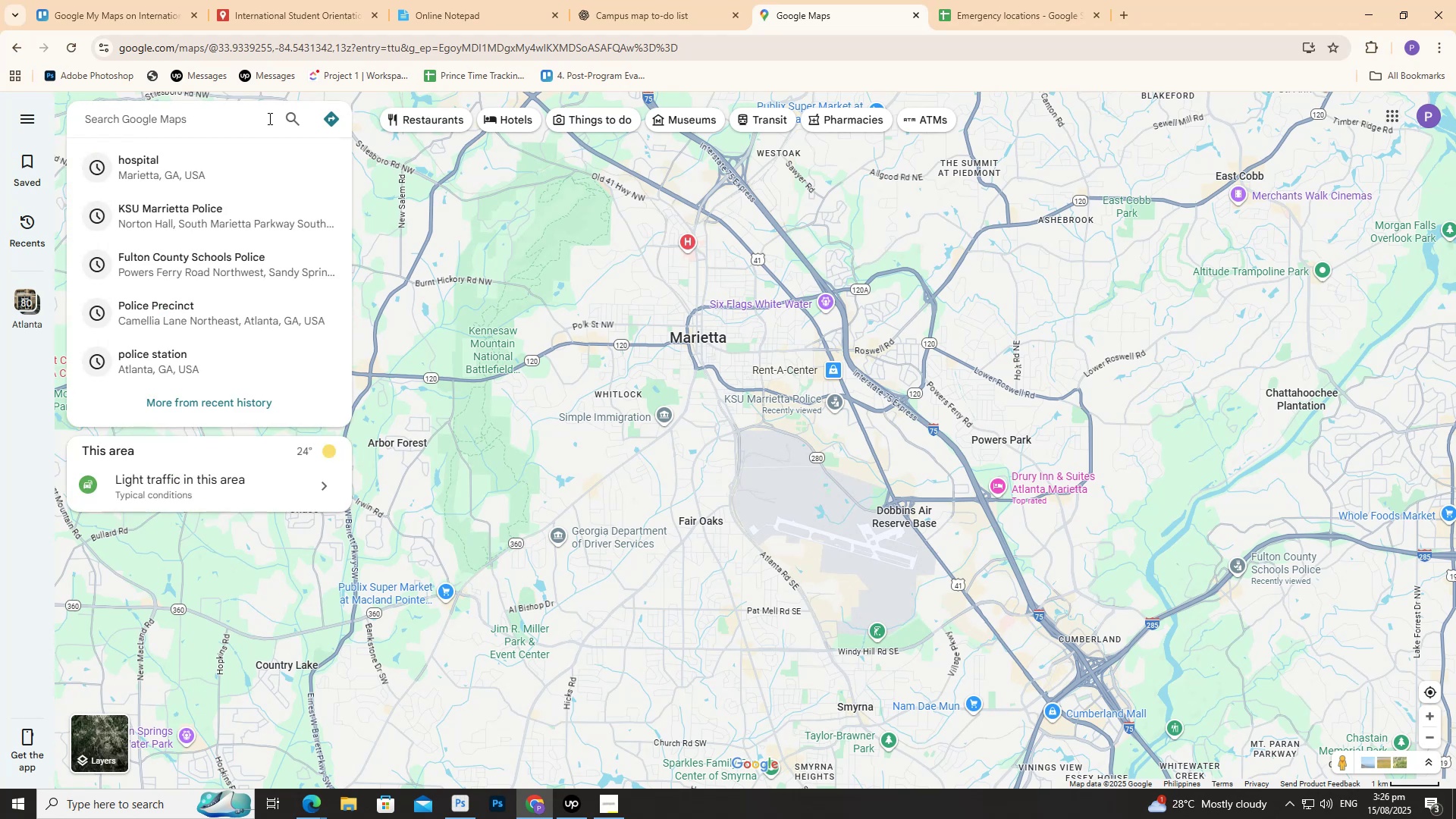 
key(Control+V)
 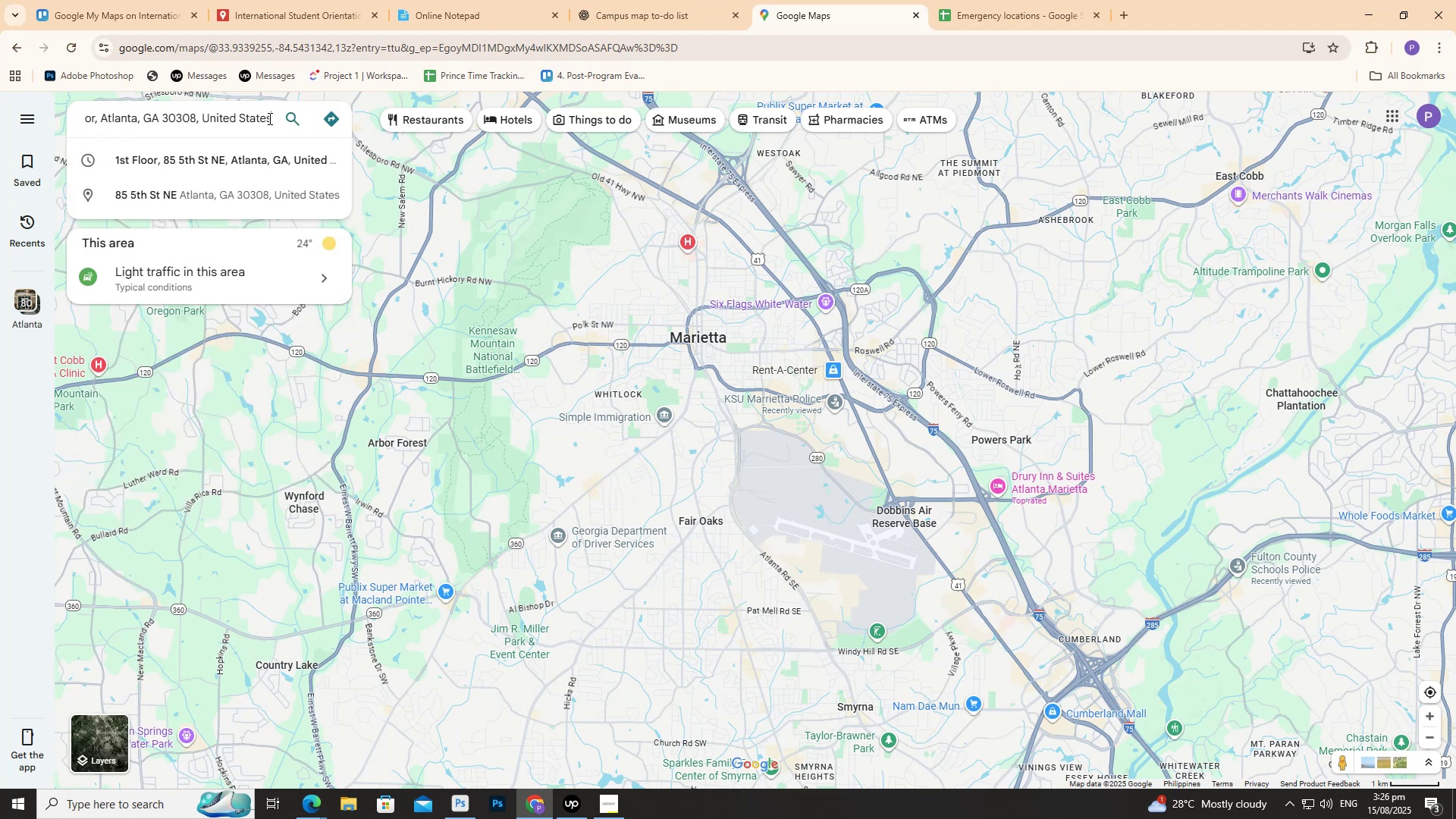 
key(Enter)
 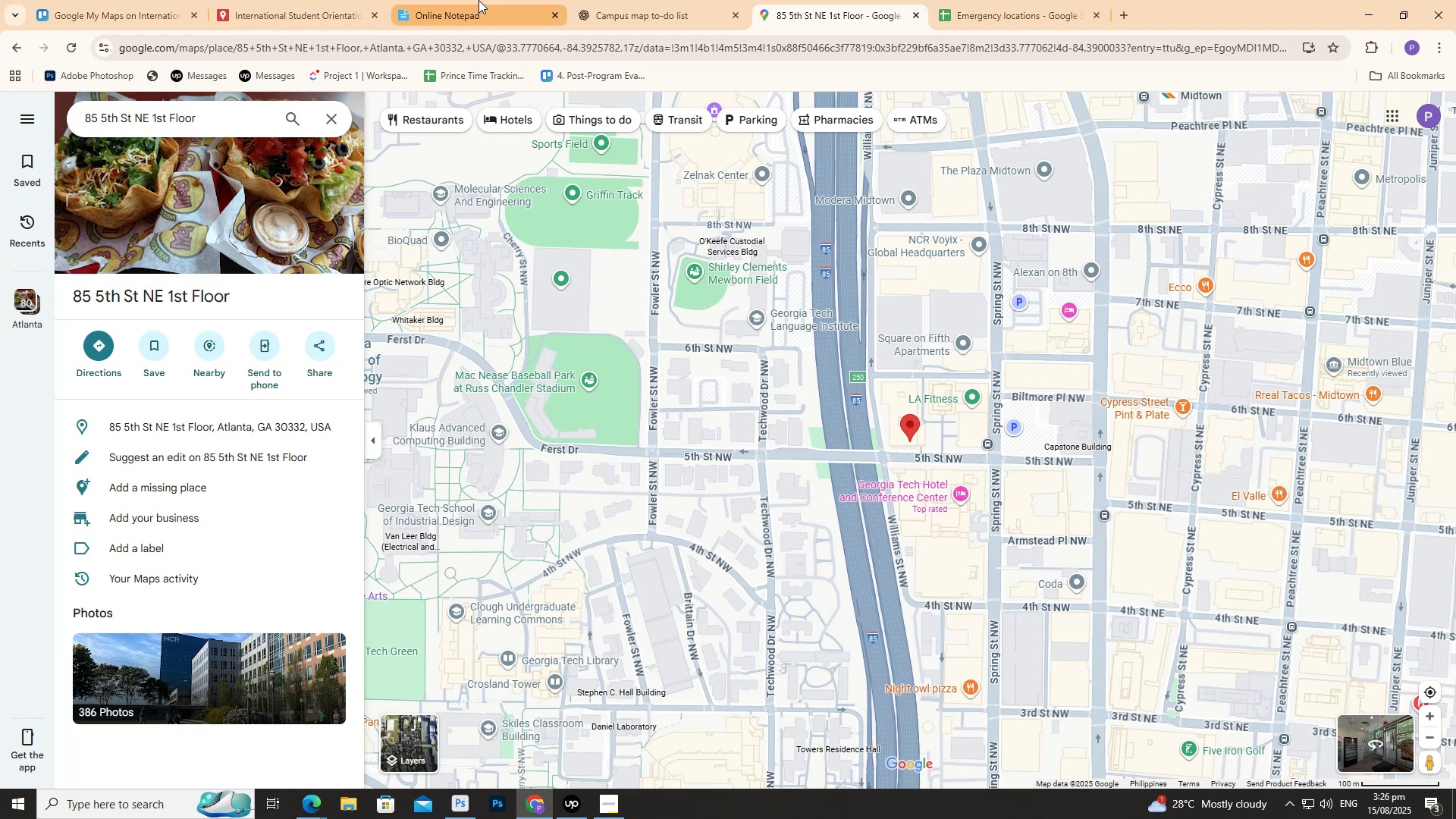 
wait(6.54)
 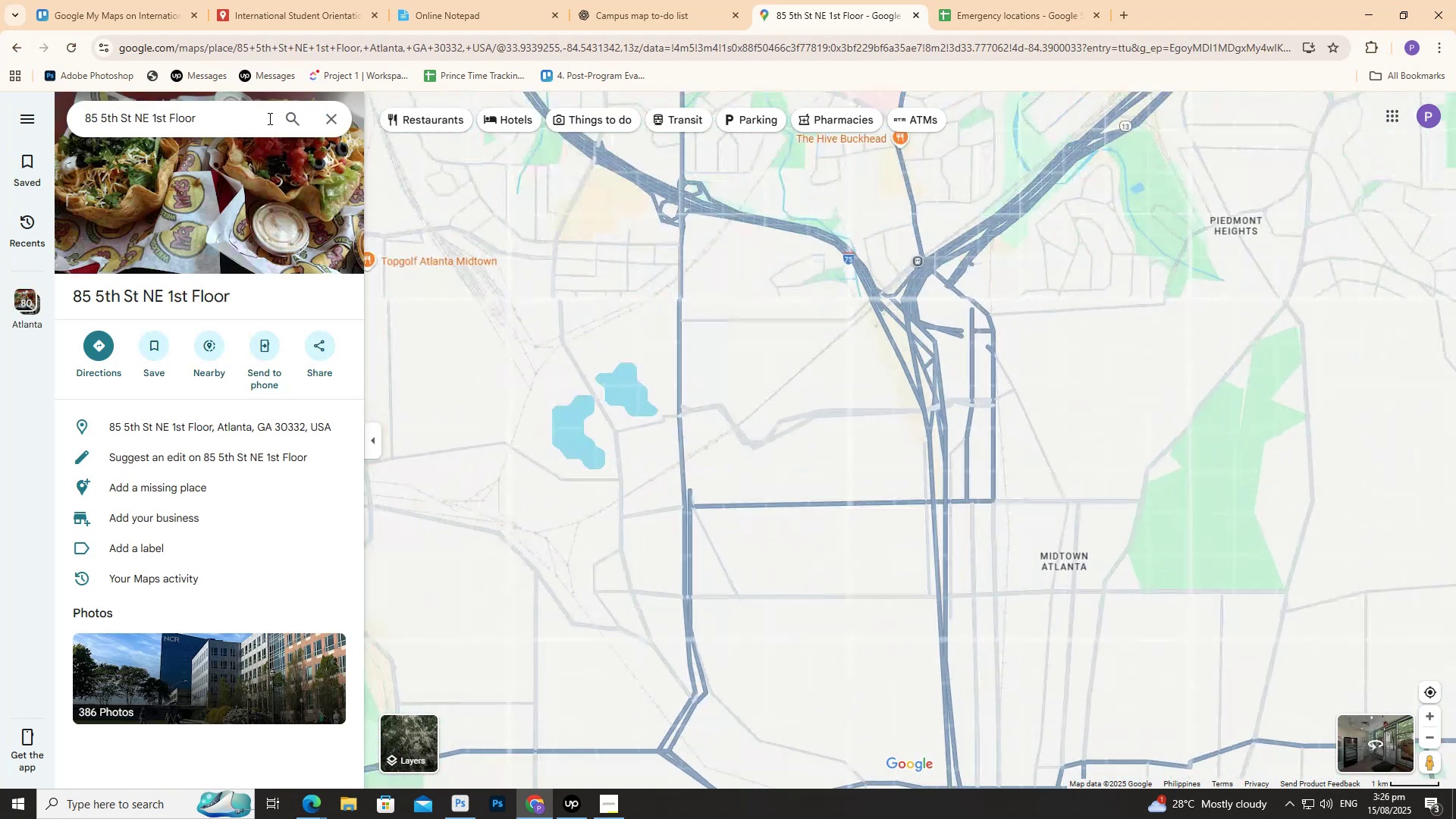 
left_click([288, 20])
 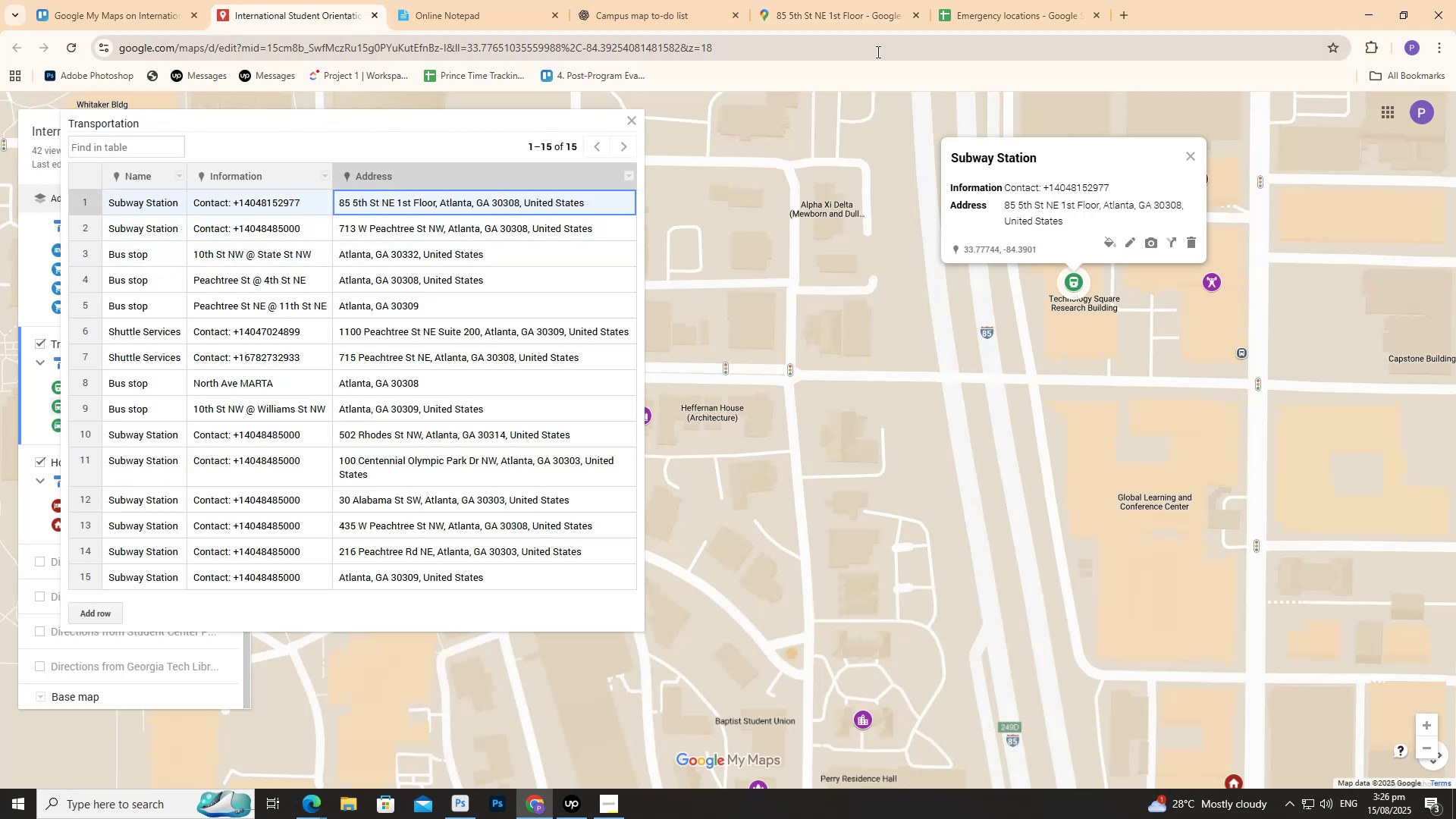 
wait(6.6)
 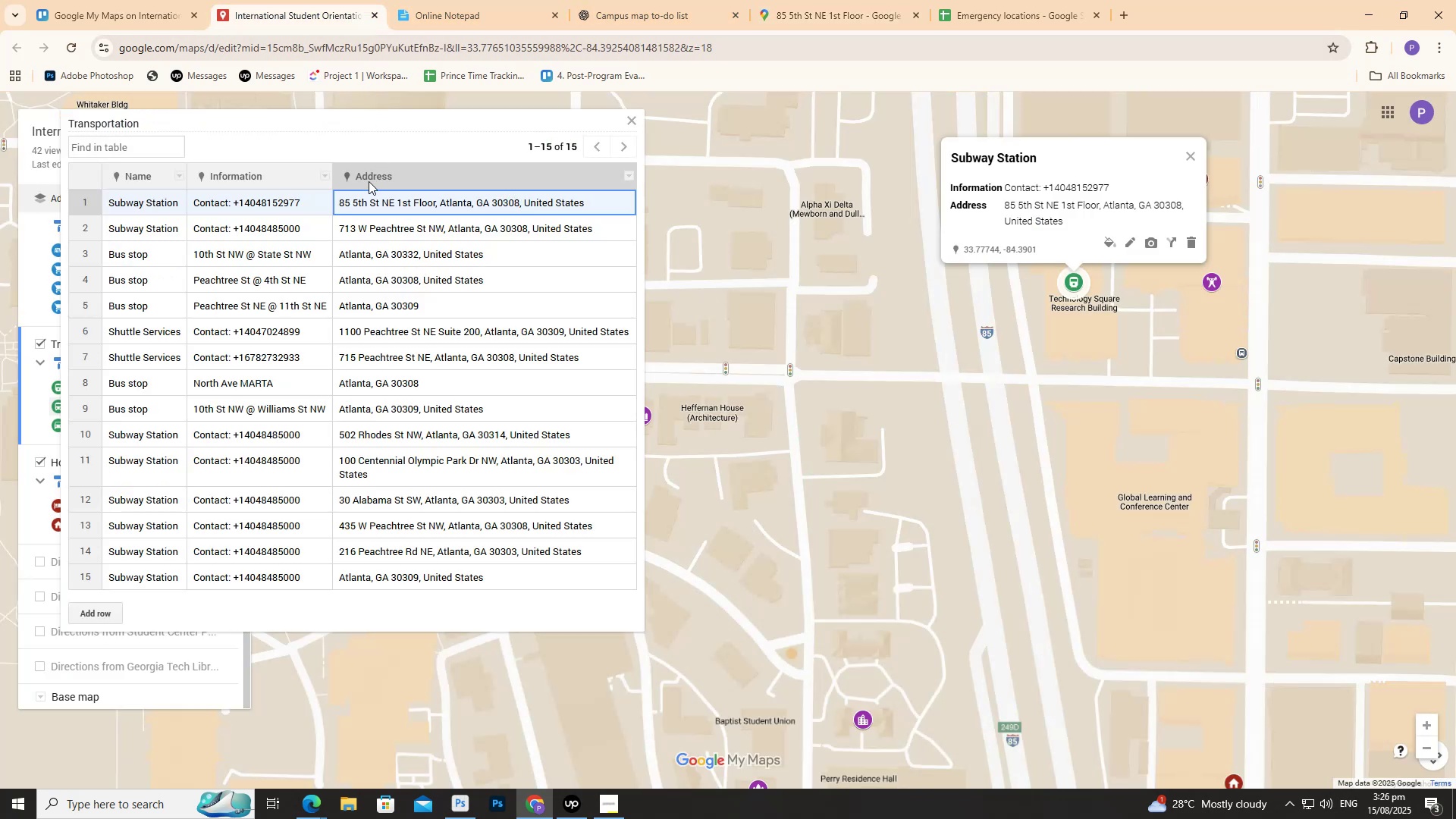 
left_click([999, 0])
 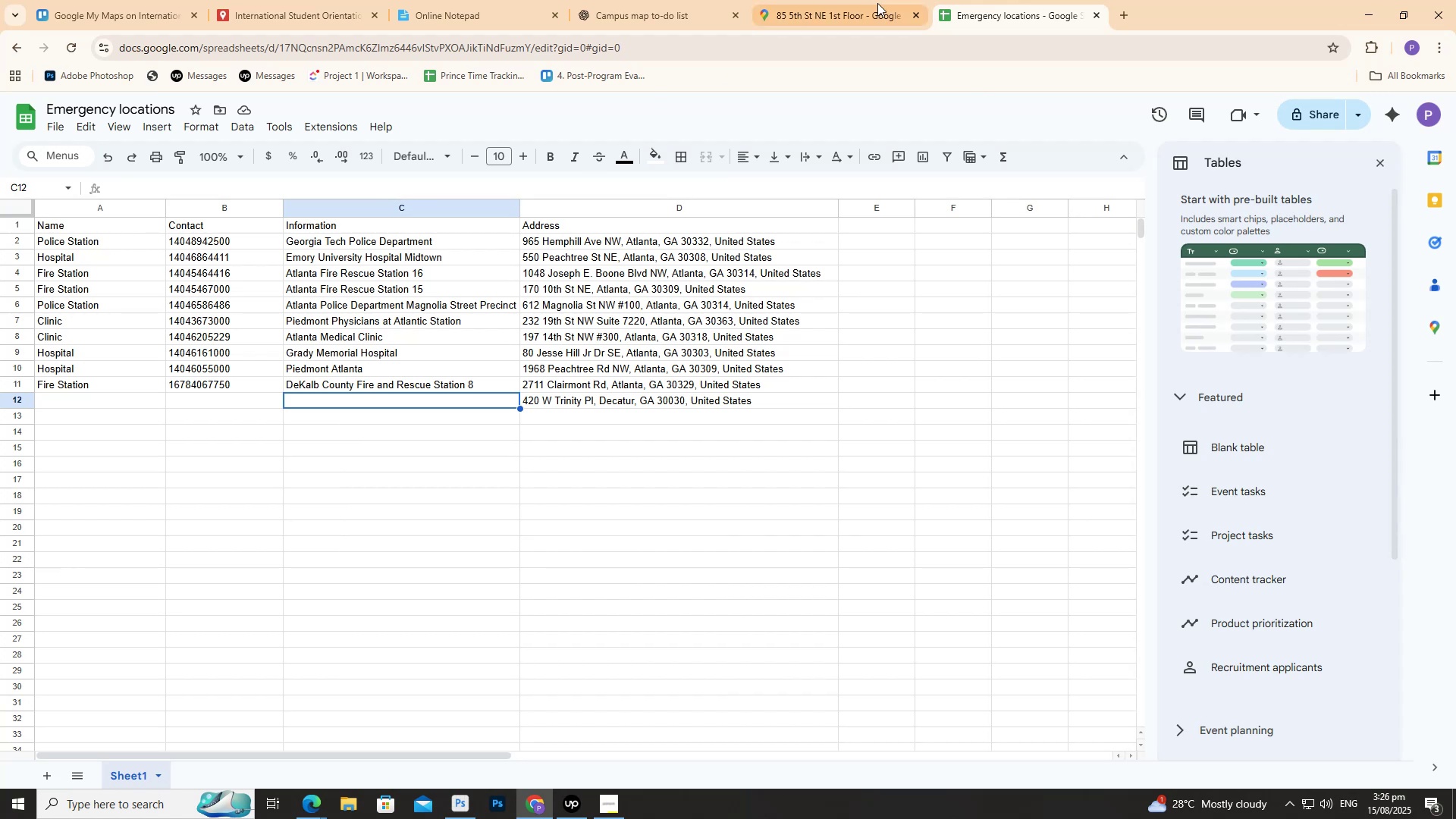 
left_click([887, 0])
 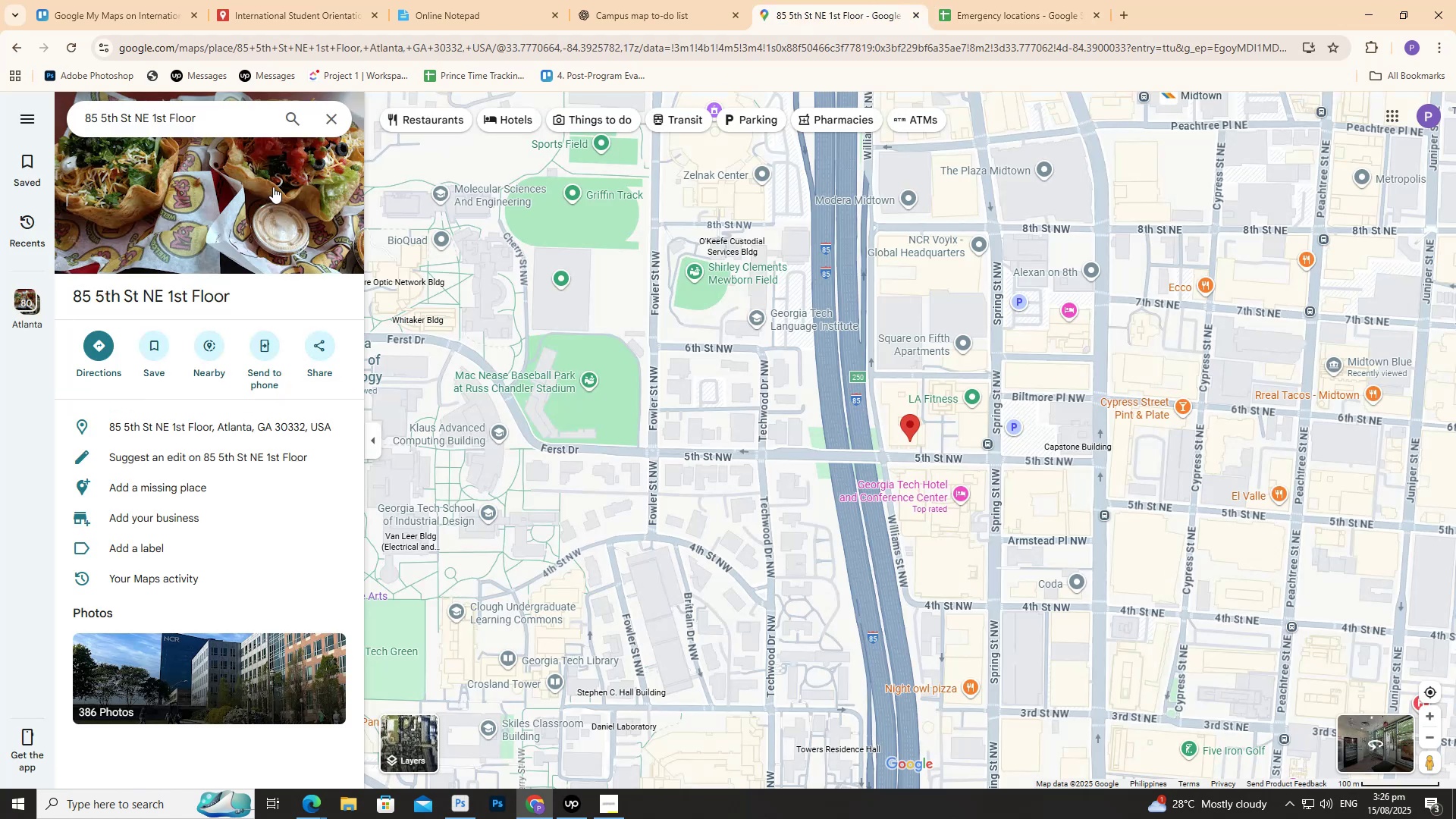 
scroll: coordinate [268, 202], scroll_direction: up, amount: 4.0
 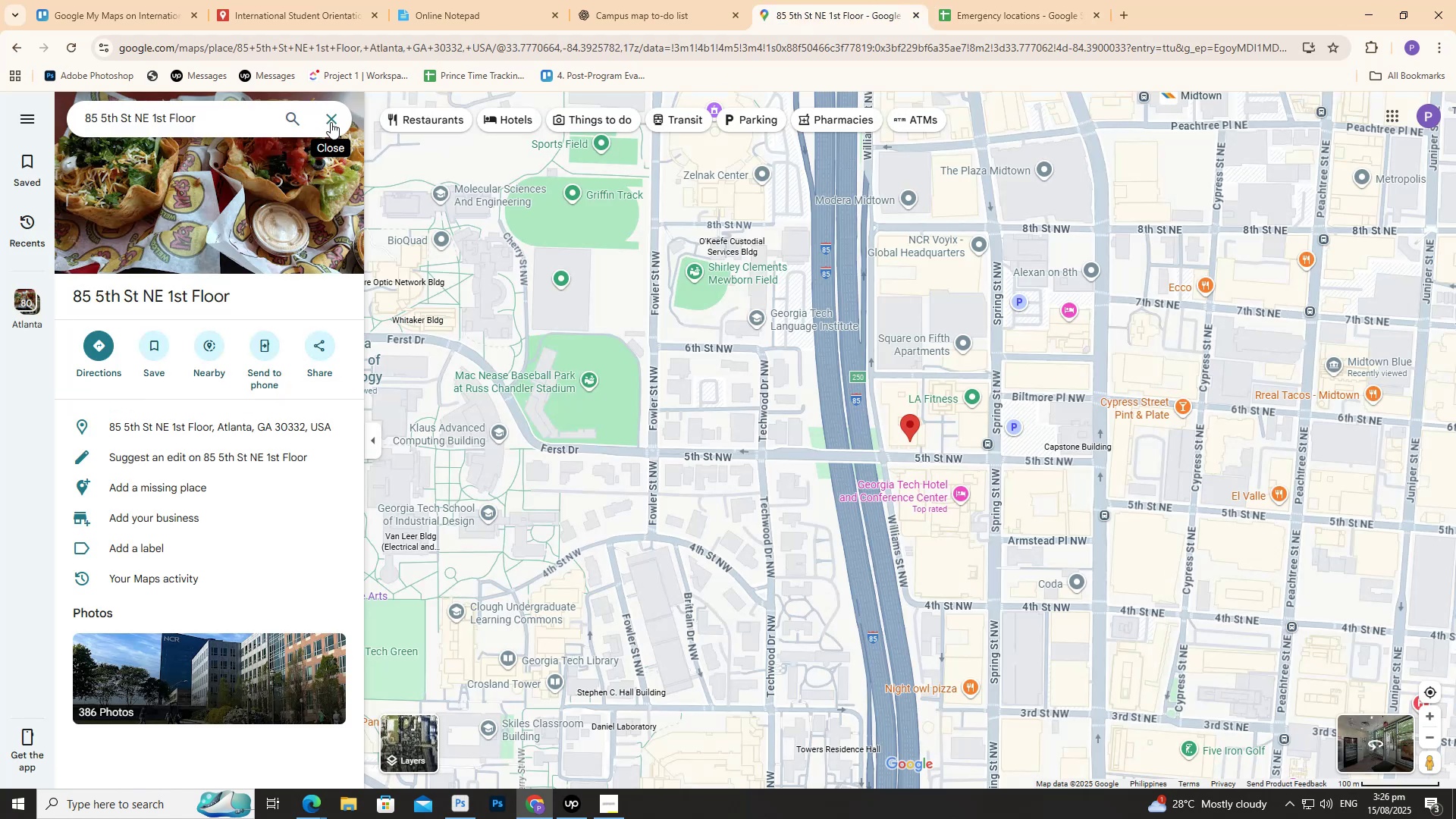 
left_click([330, 121])
 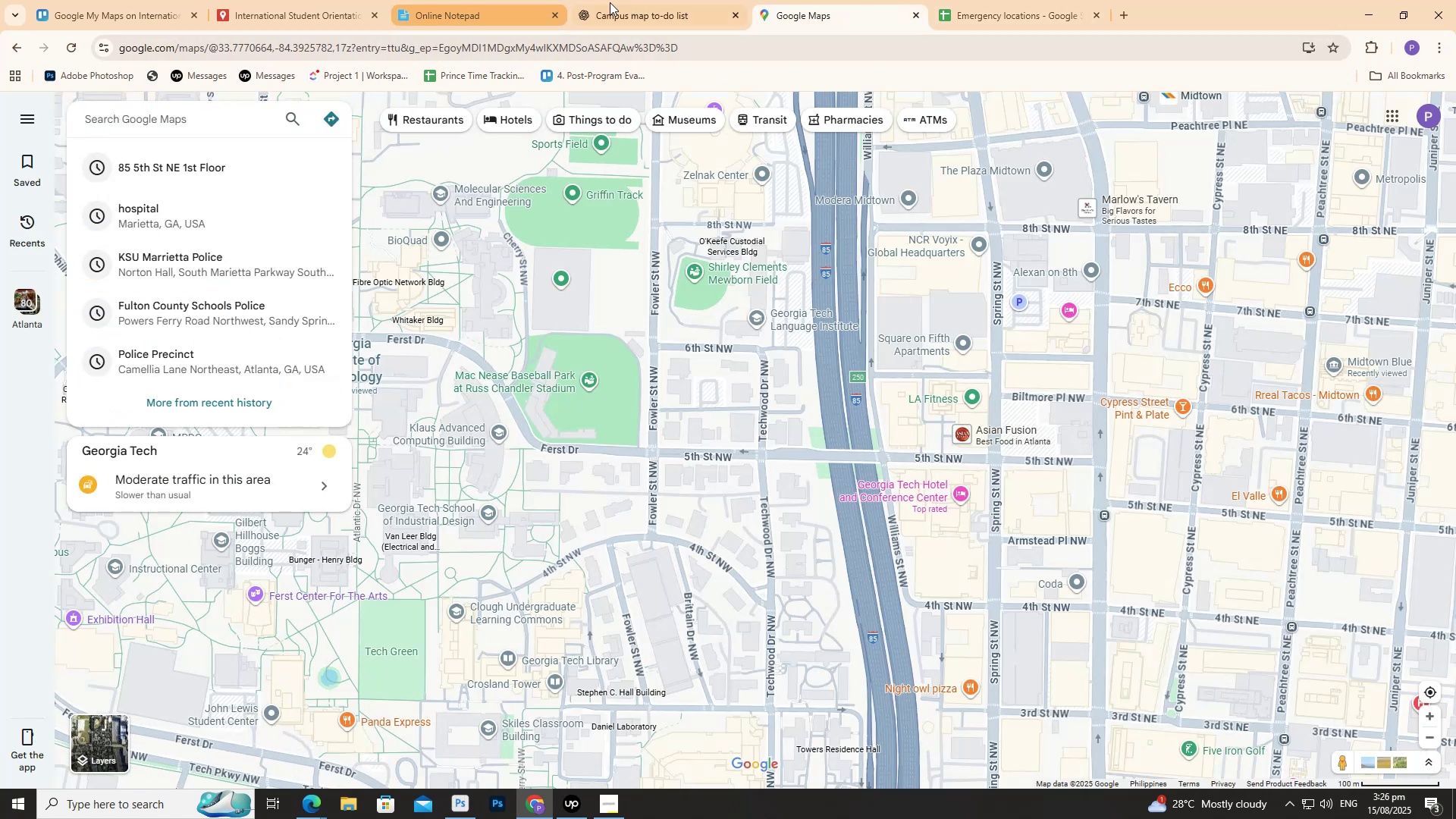 
left_click([617, 2])
 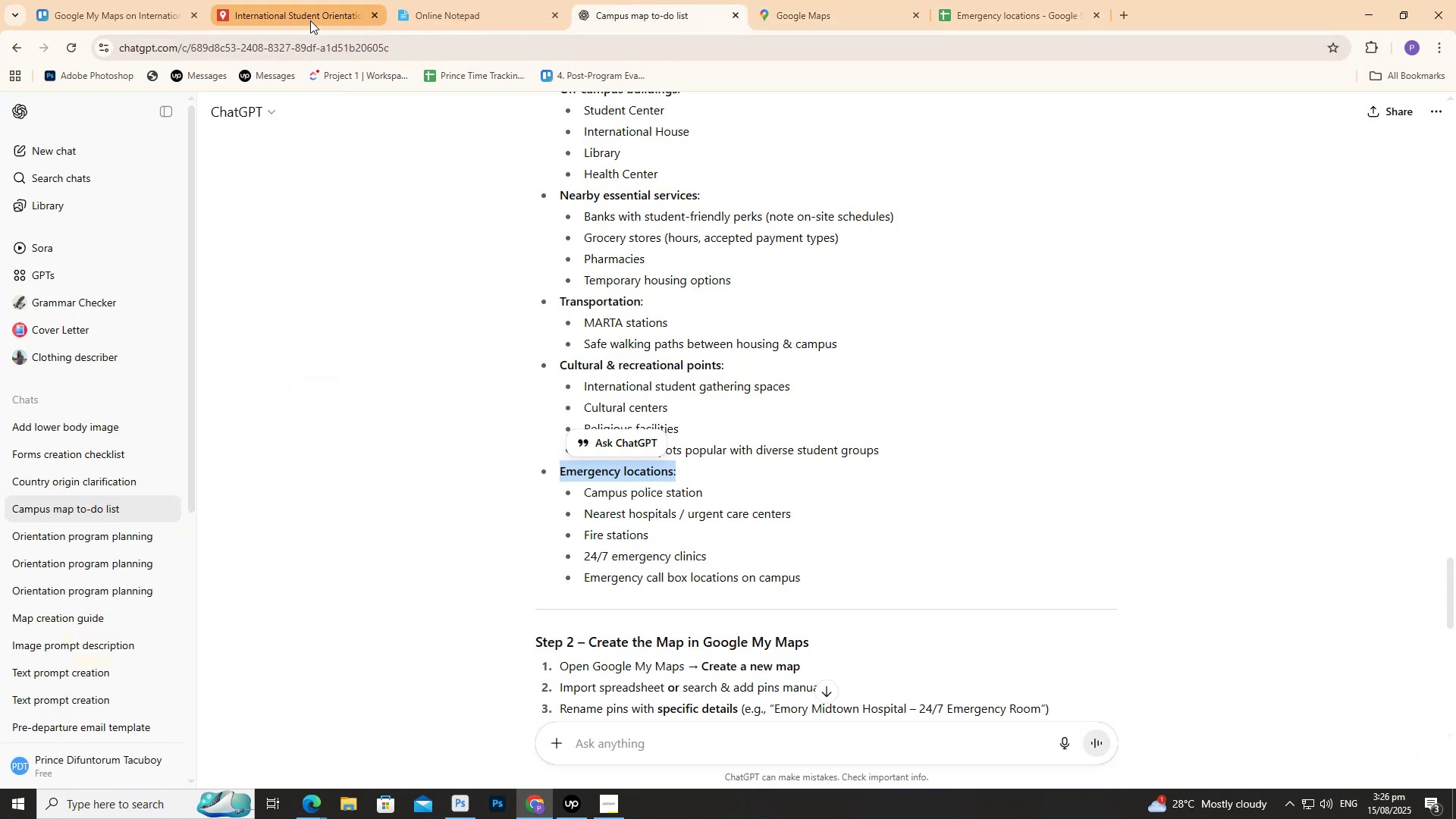 
left_click([310, 19])
 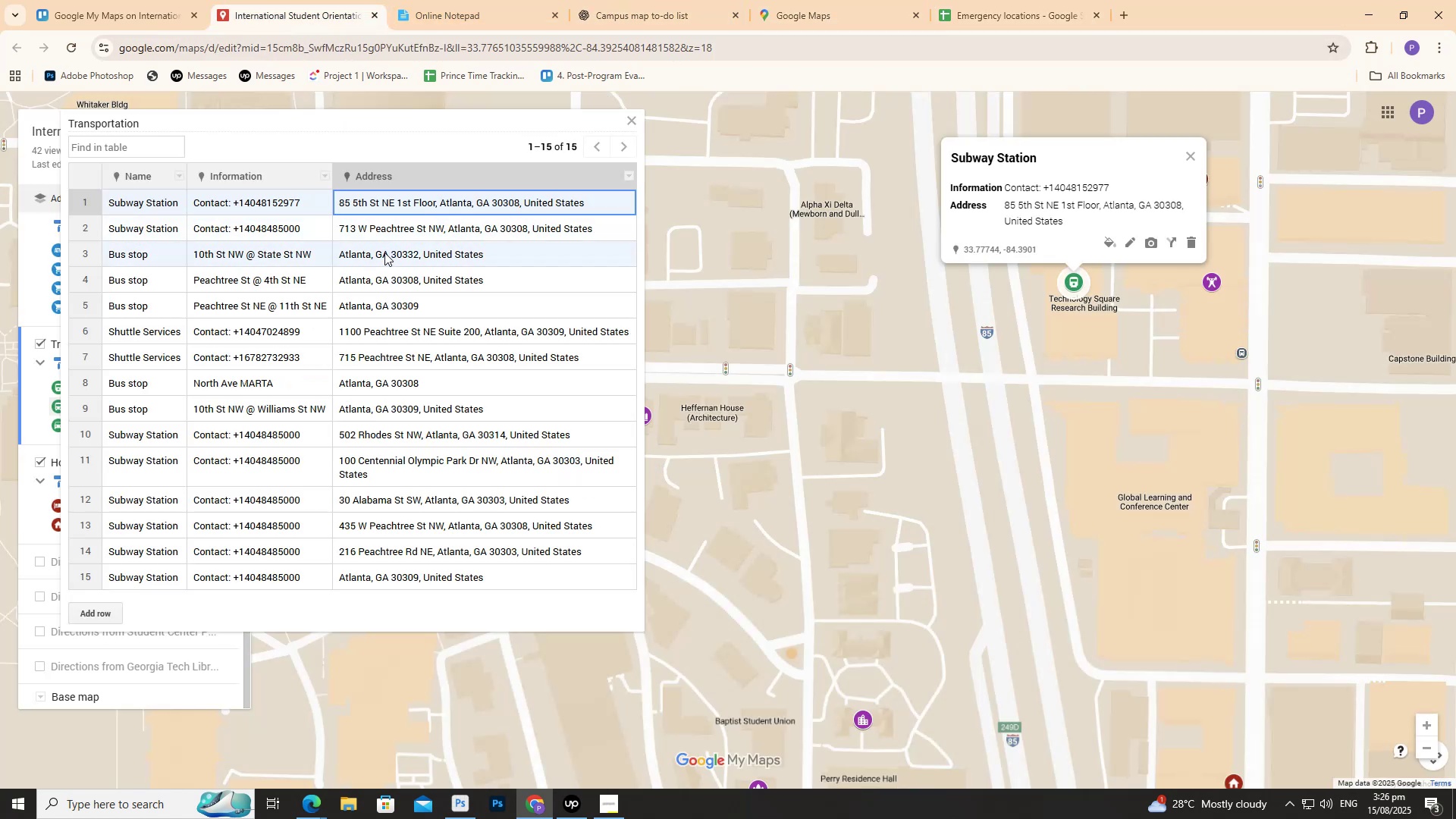 
double_click([384, 253])
 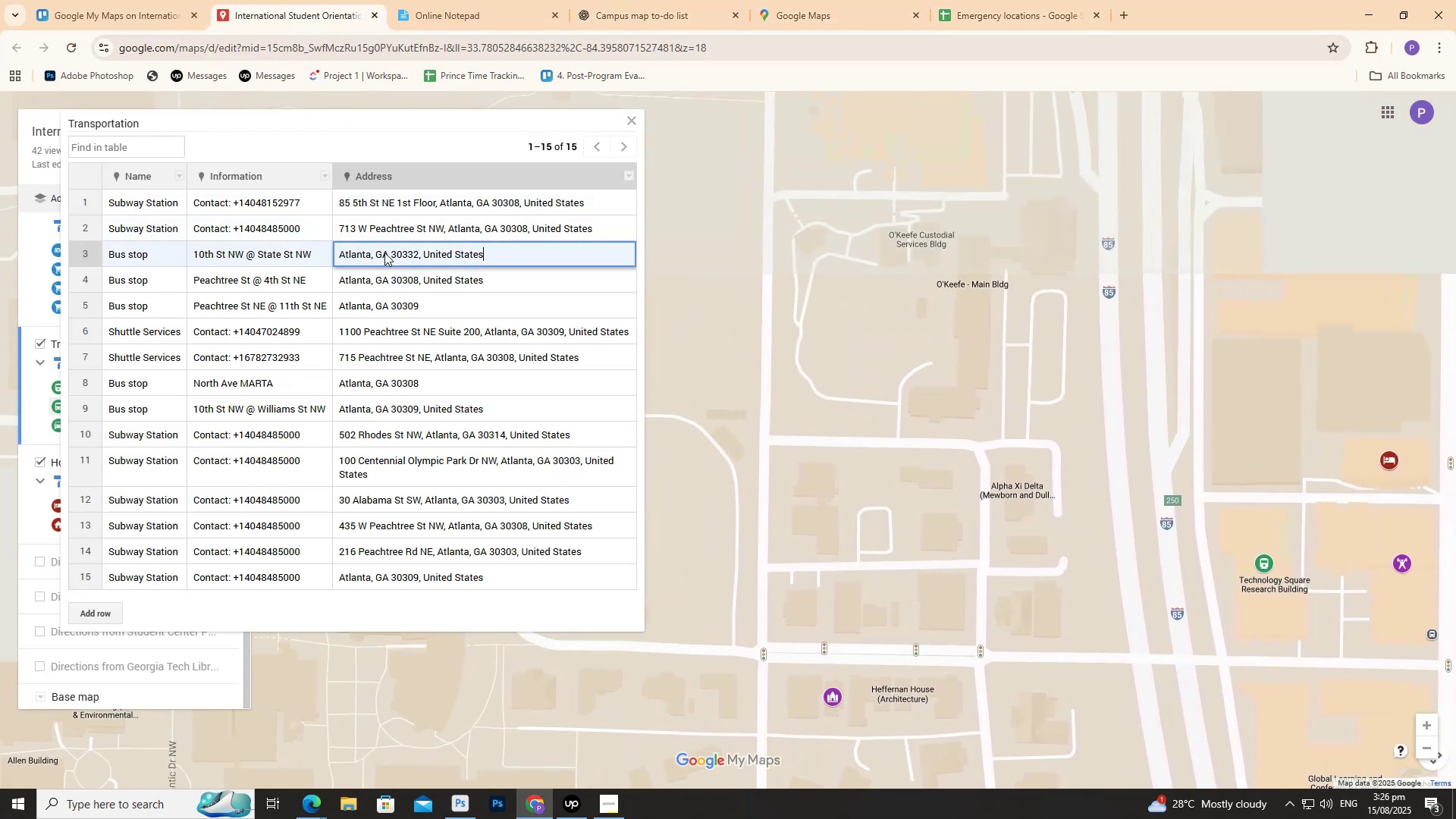 
triple_click([384, 253])
 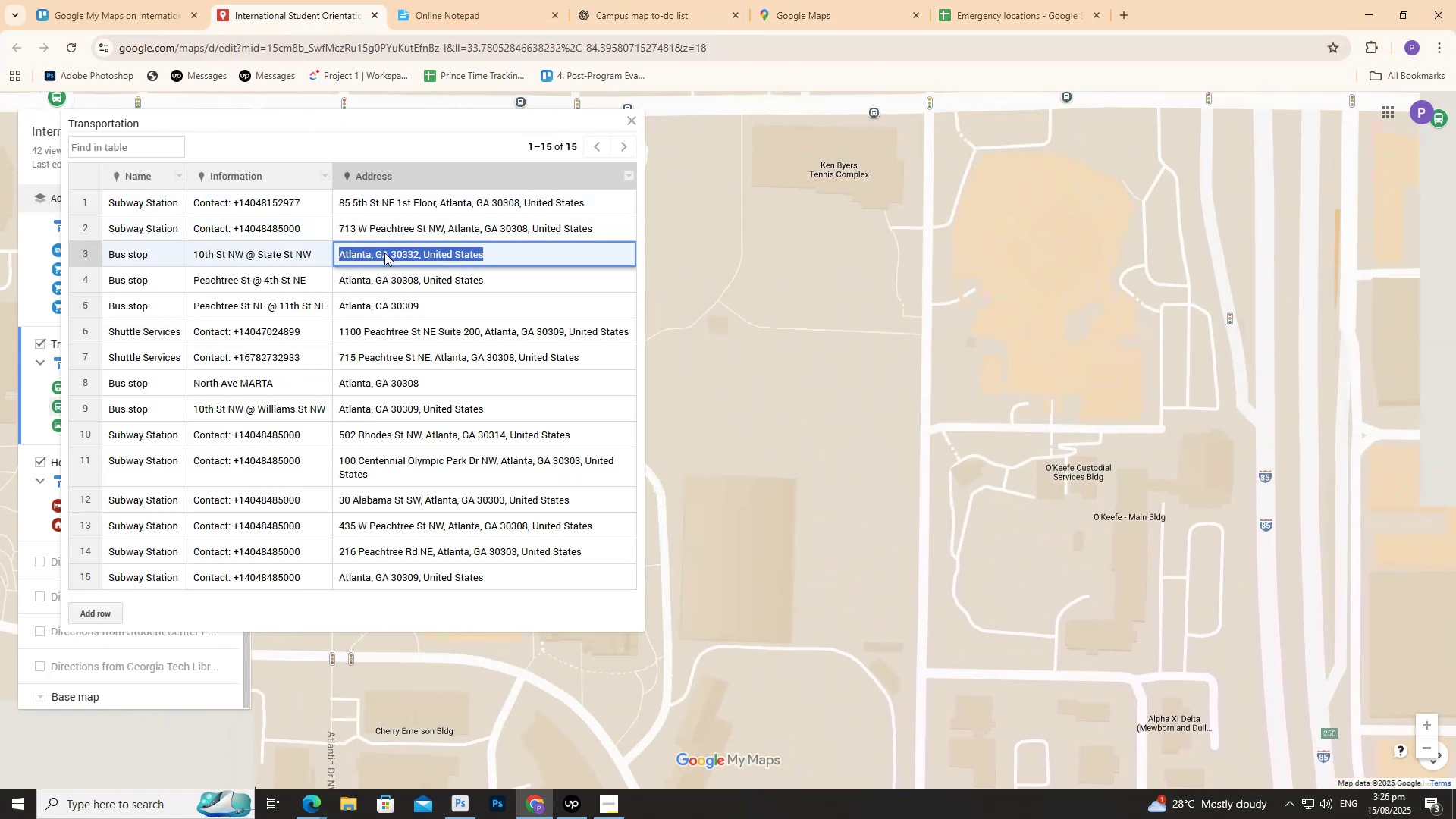 
triple_click([384, 253])
 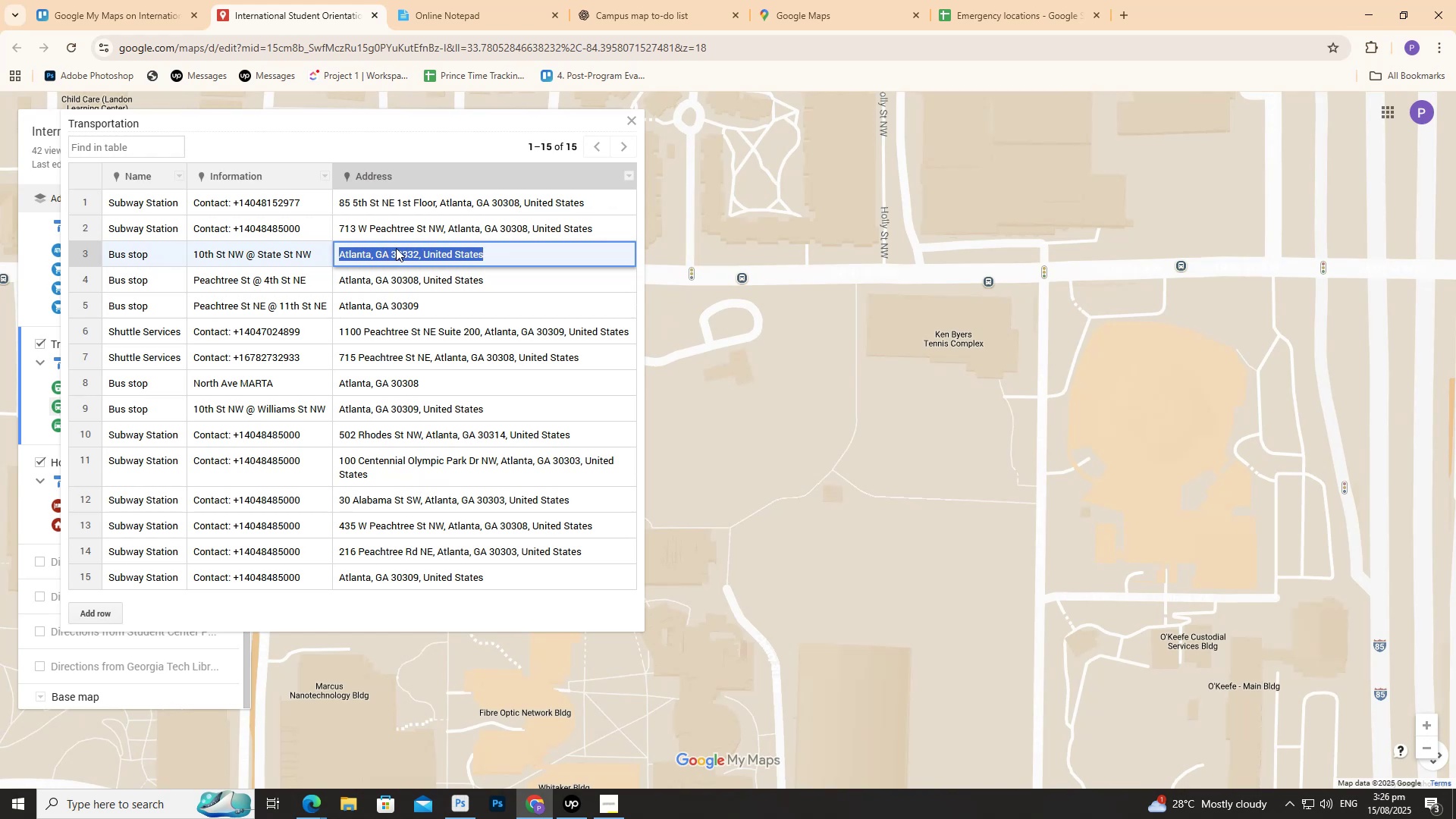 
key(Control+C)
 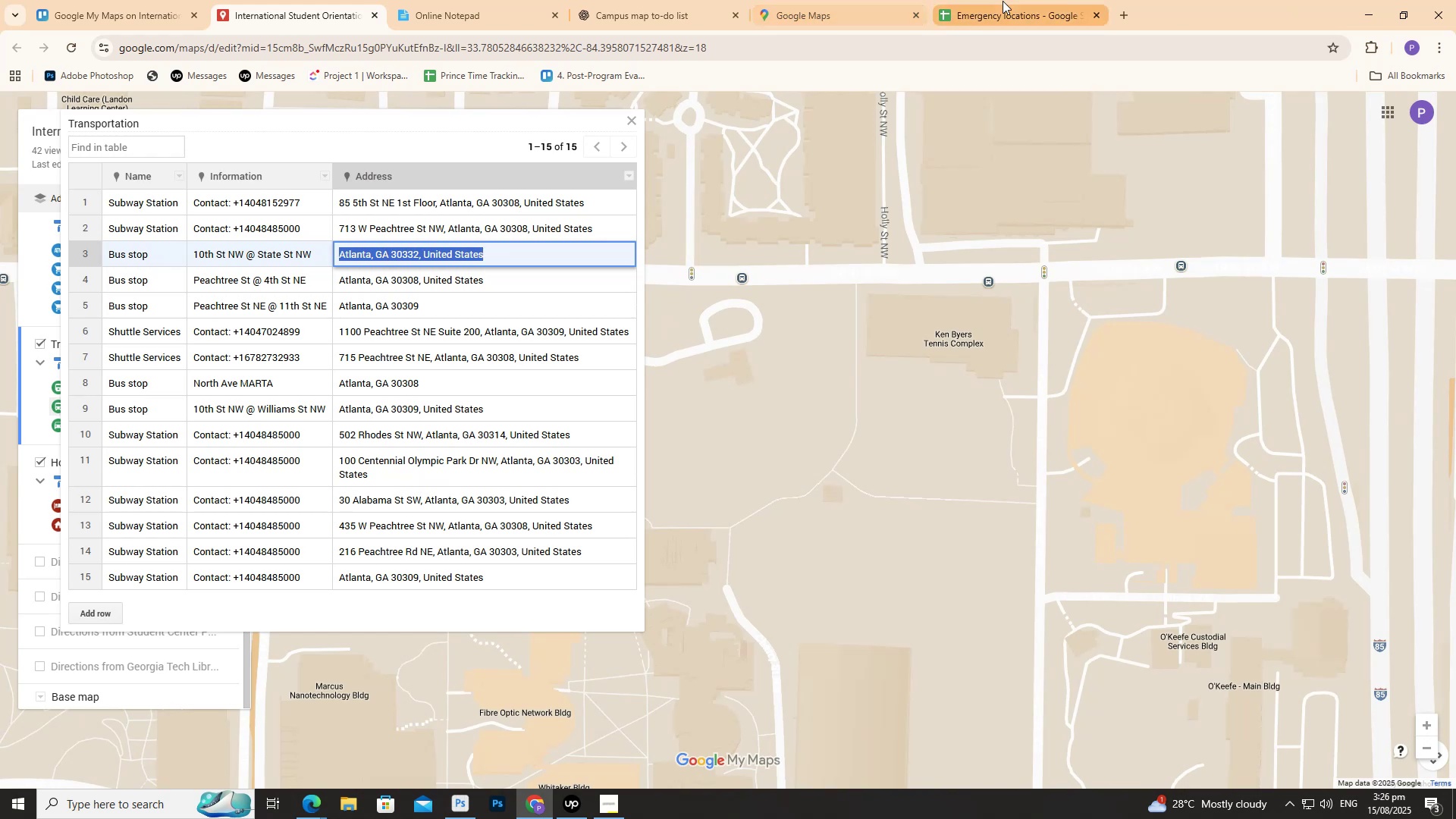 
left_click([882, 15])
 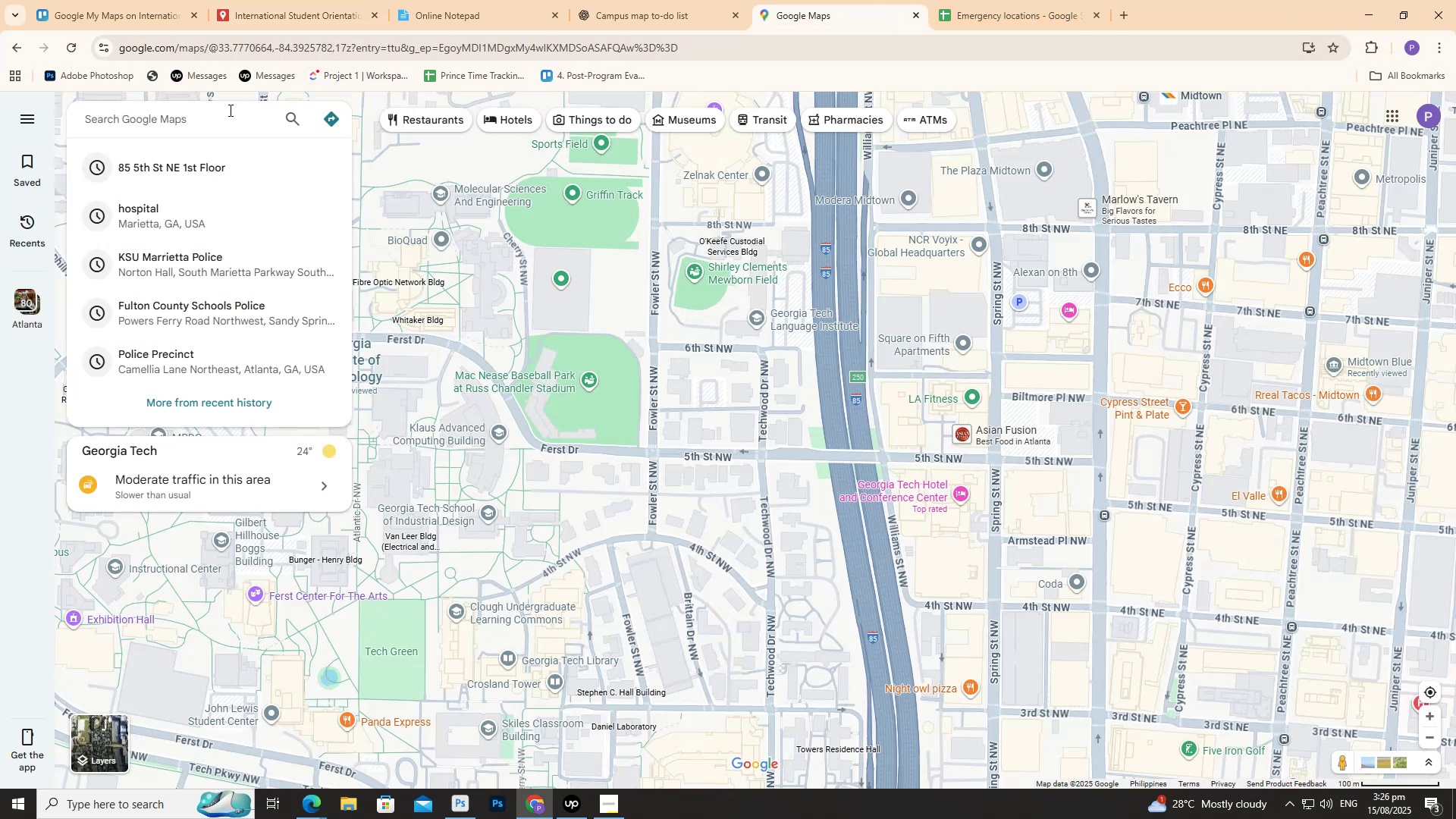 
key(Control+V)
 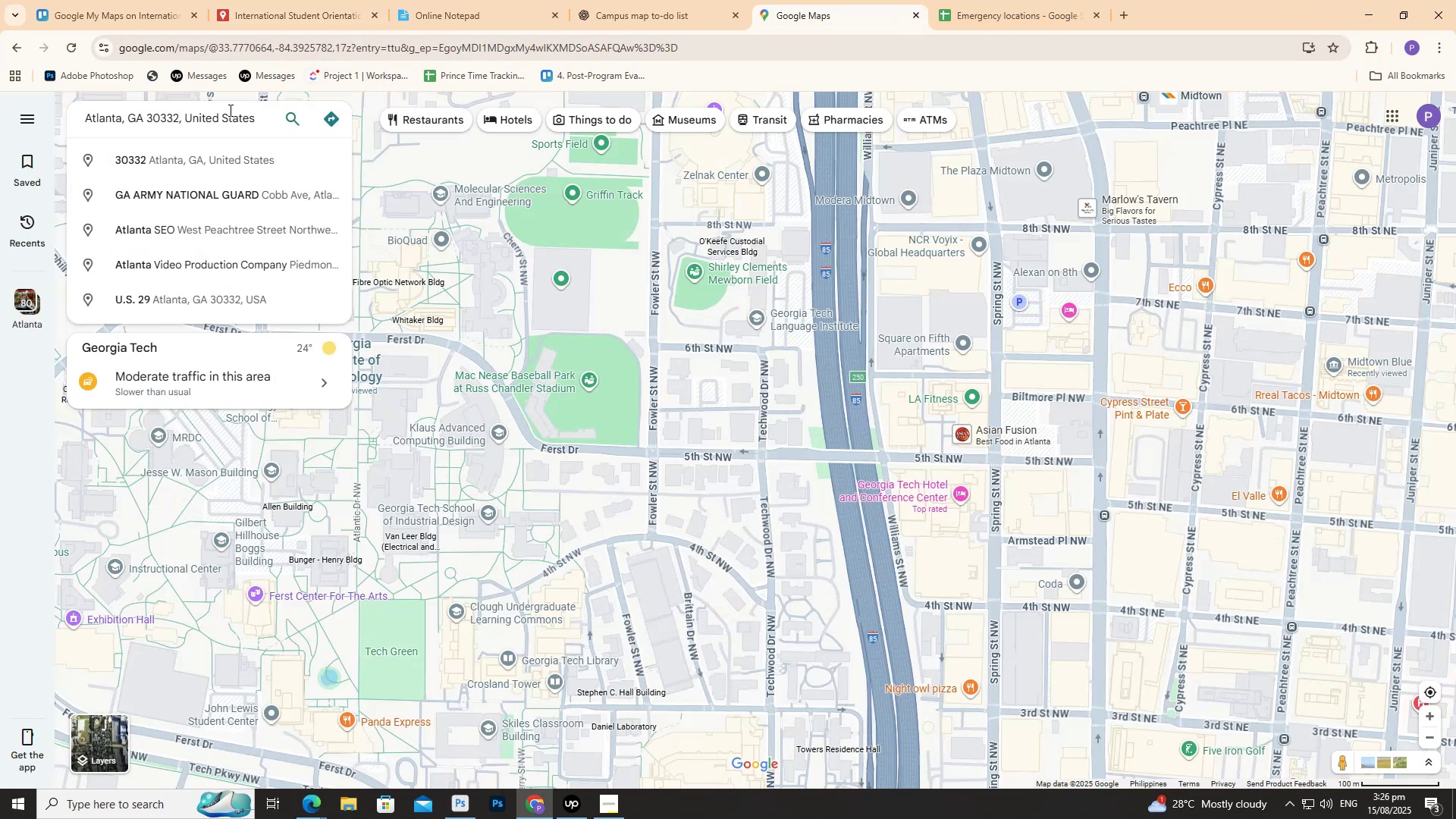 
key(Enter)
 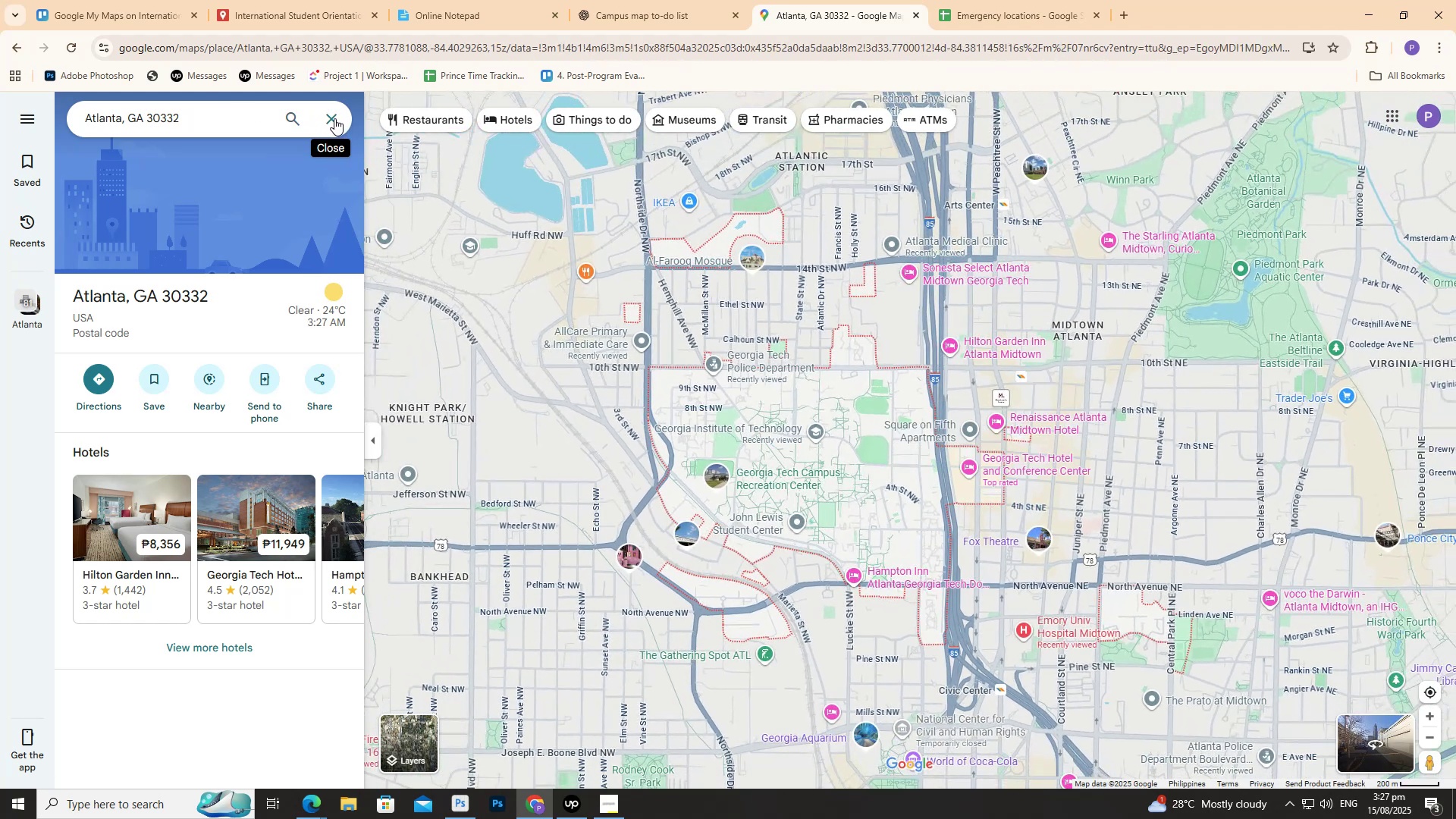 
wait(11.95)
 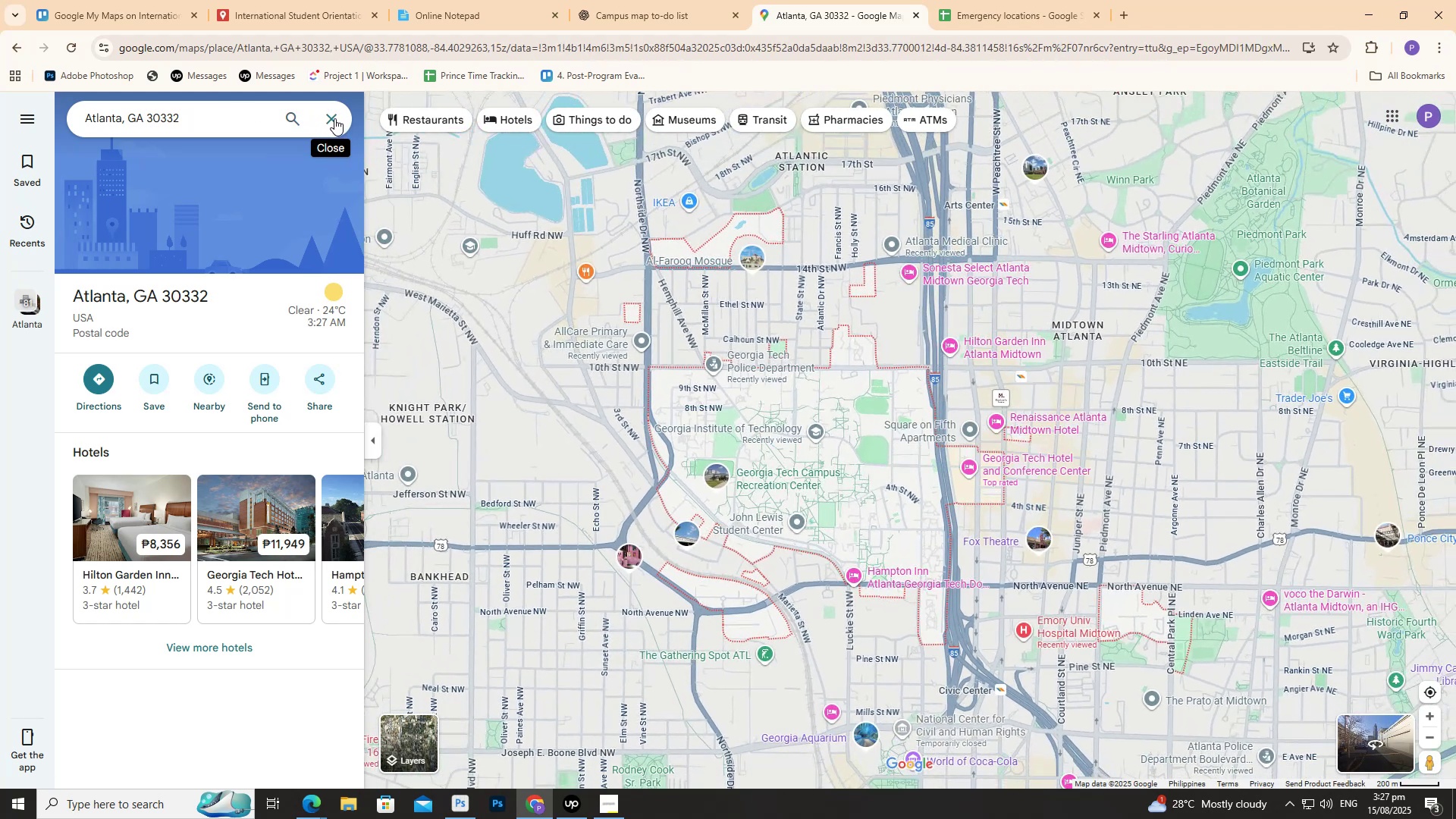 
type(HOSP)
 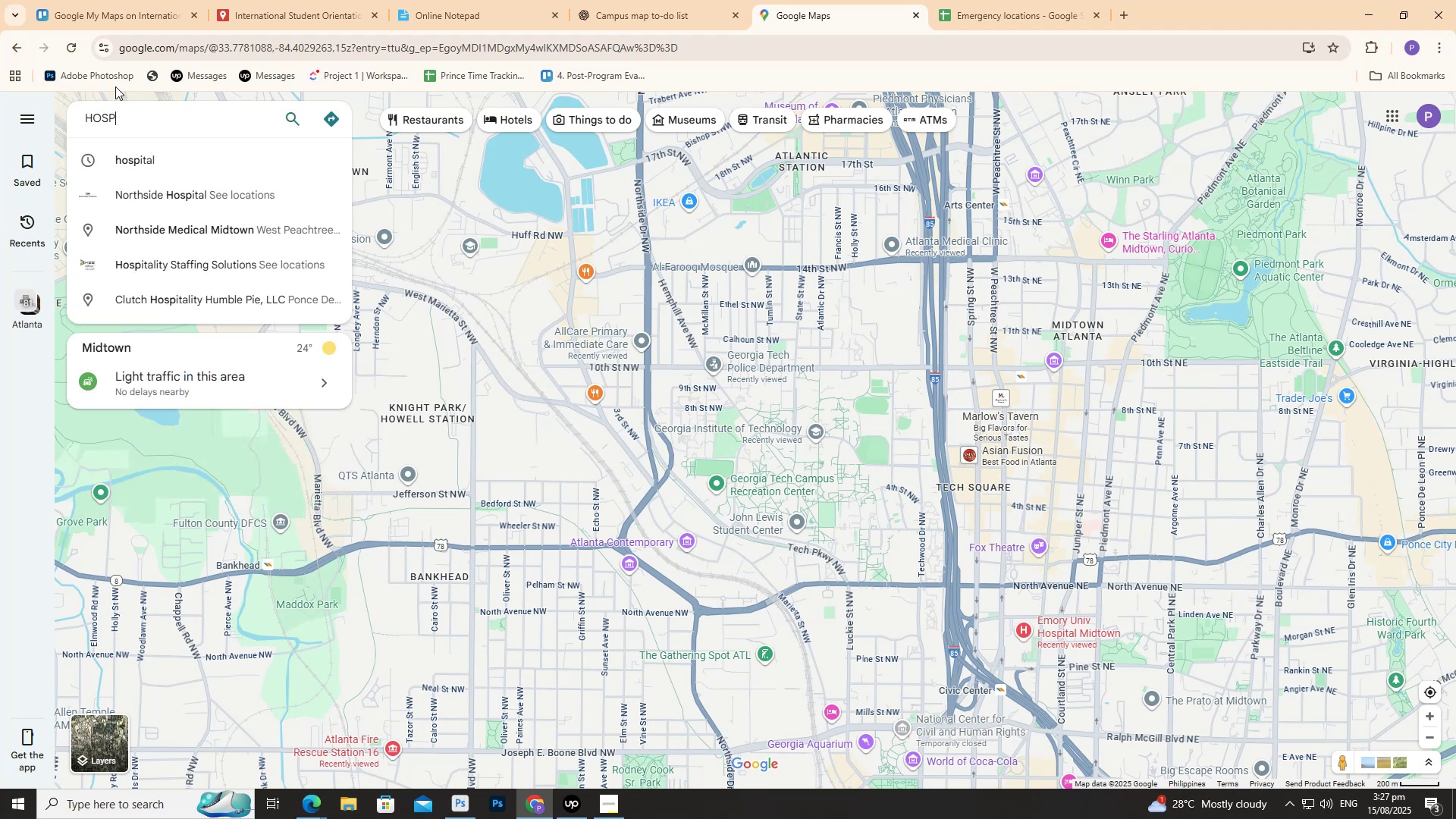 
key(ArrowDown)
 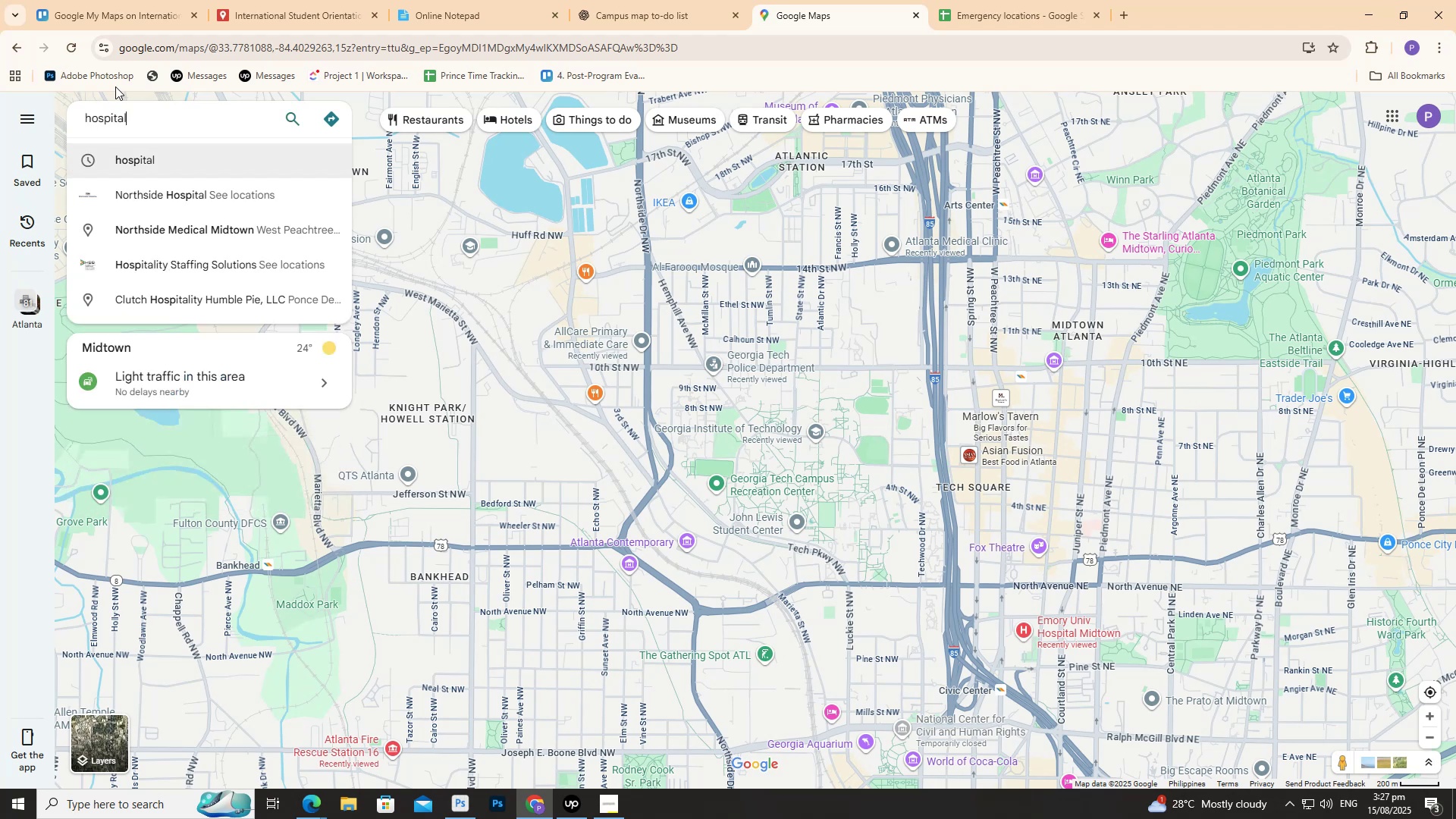 
key(Enter)
 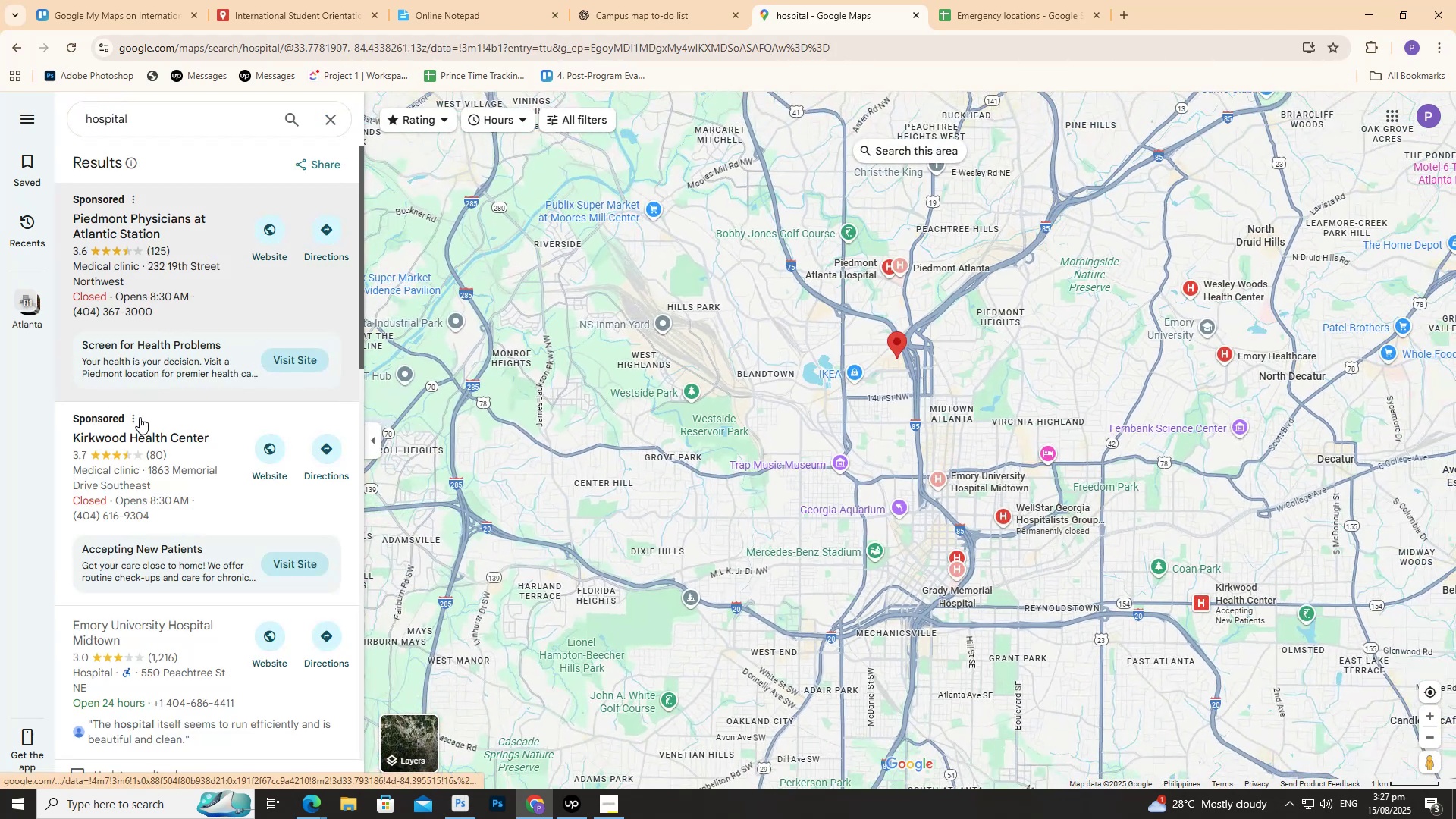 
scroll: coordinate [149, 586], scroll_direction: down, amount: 3.0
 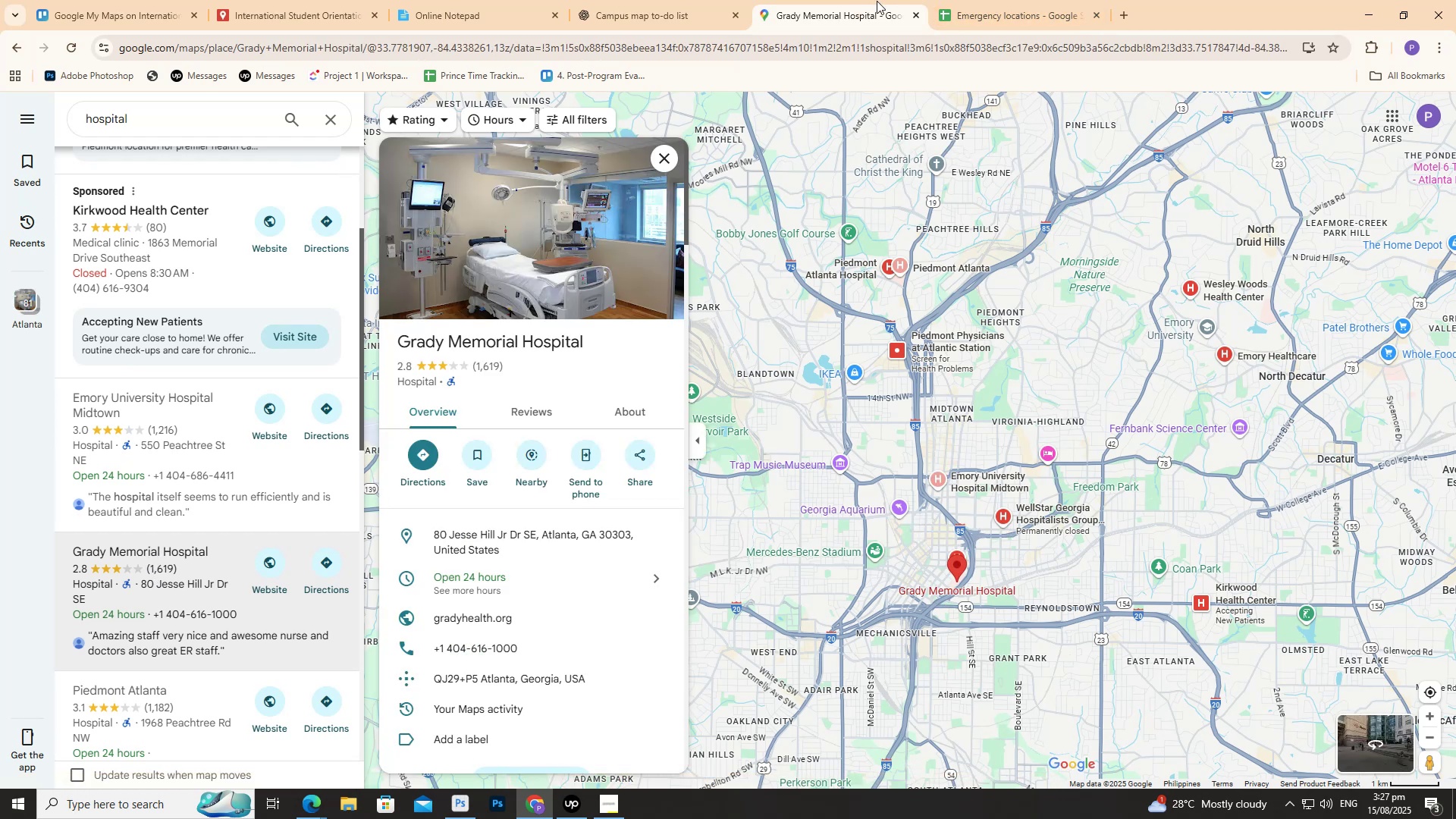 
wait(7.58)
 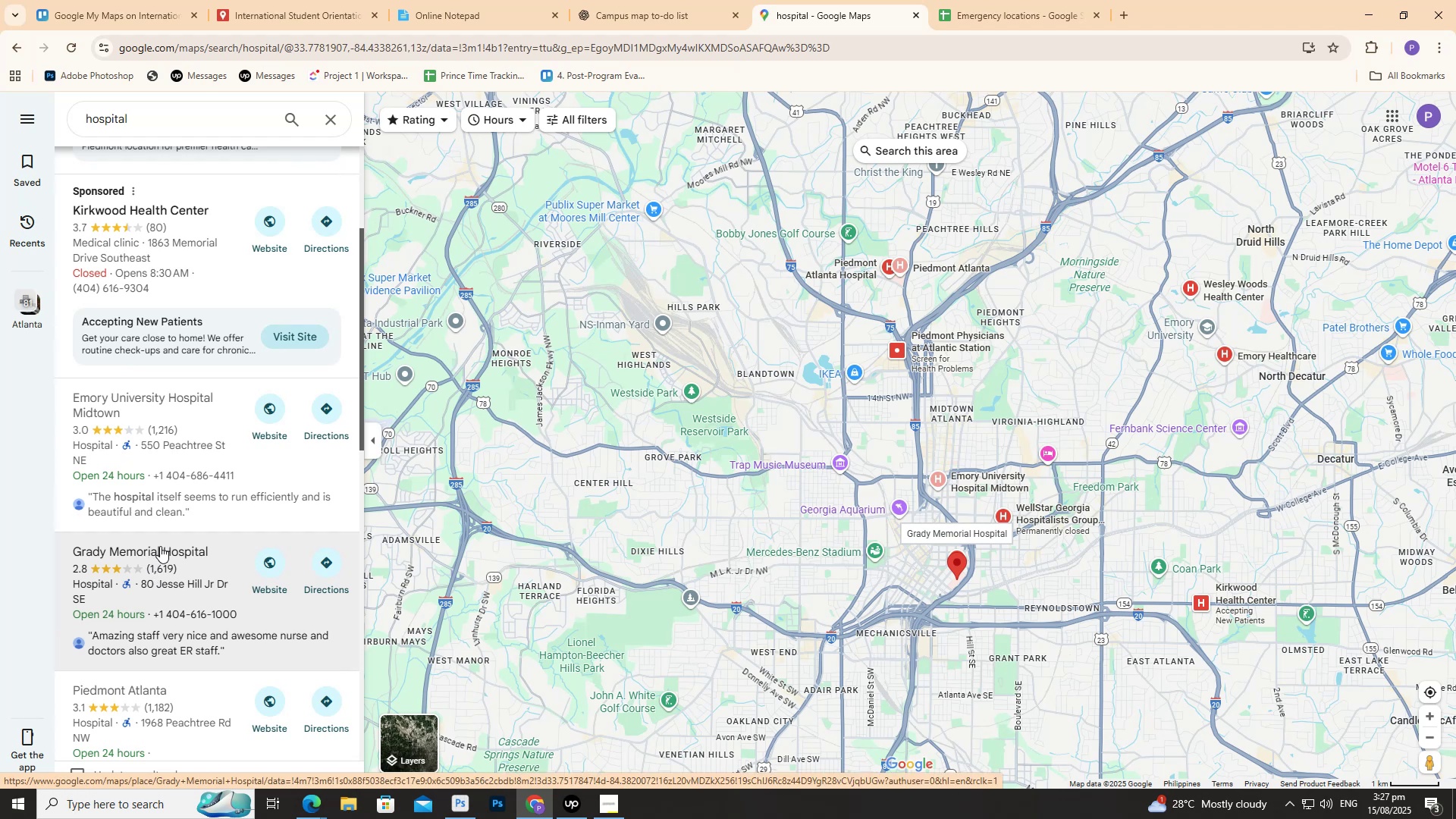 
left_click([1042, 0])
 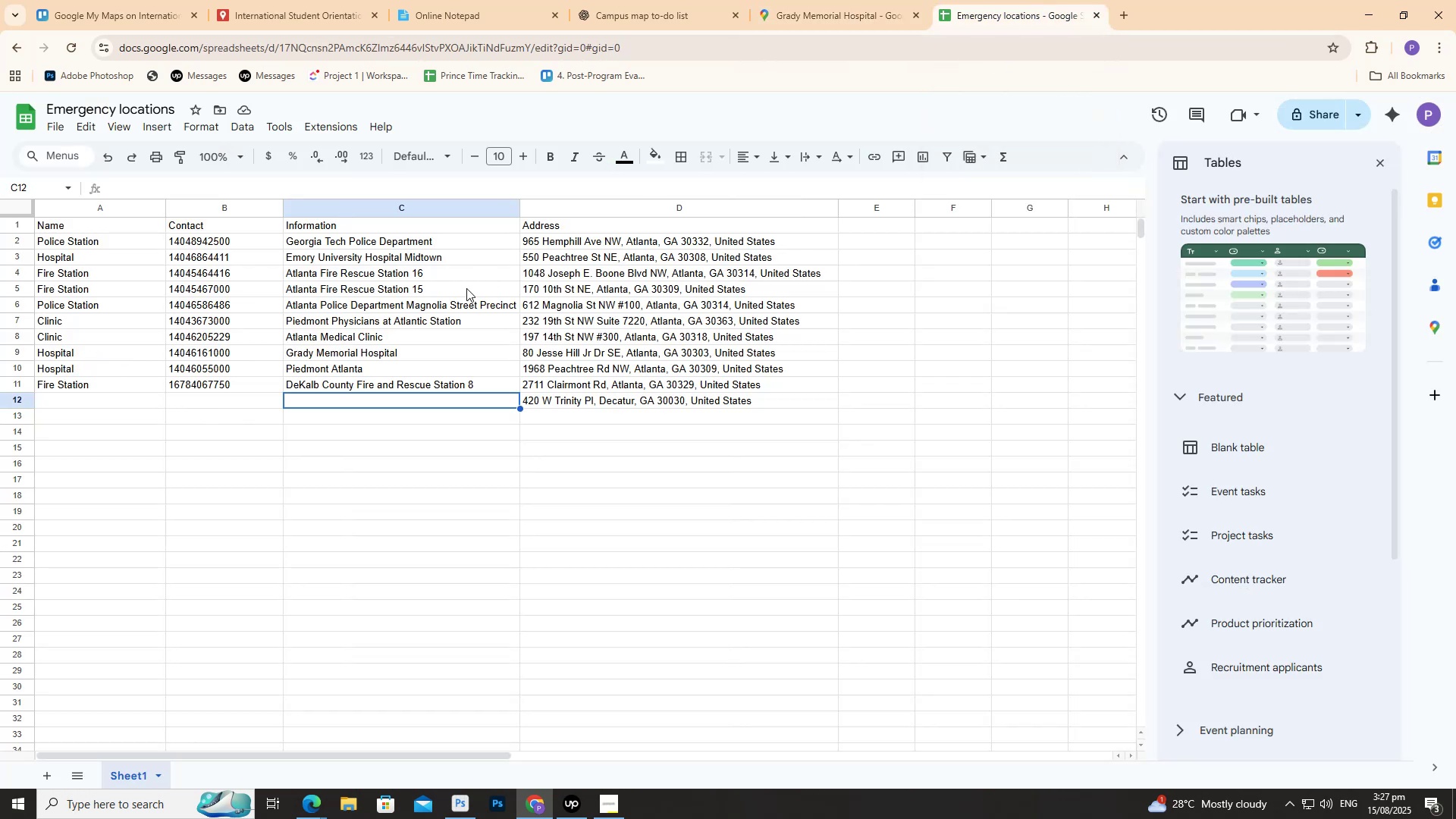 
left_click([825, 0])
 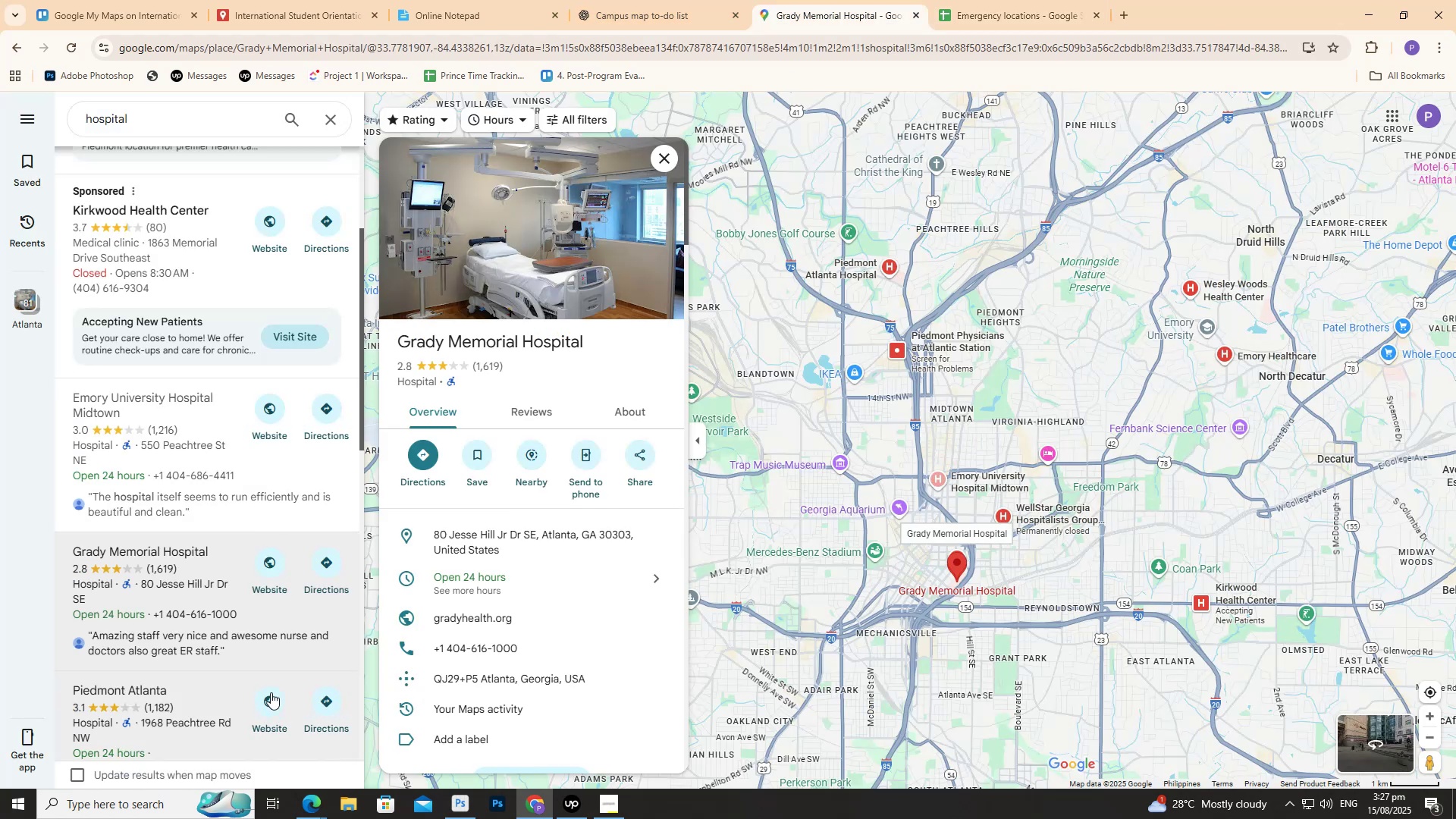 
scroll: coordinate [262, 693], scroll_direction: down, amount: 1.0
 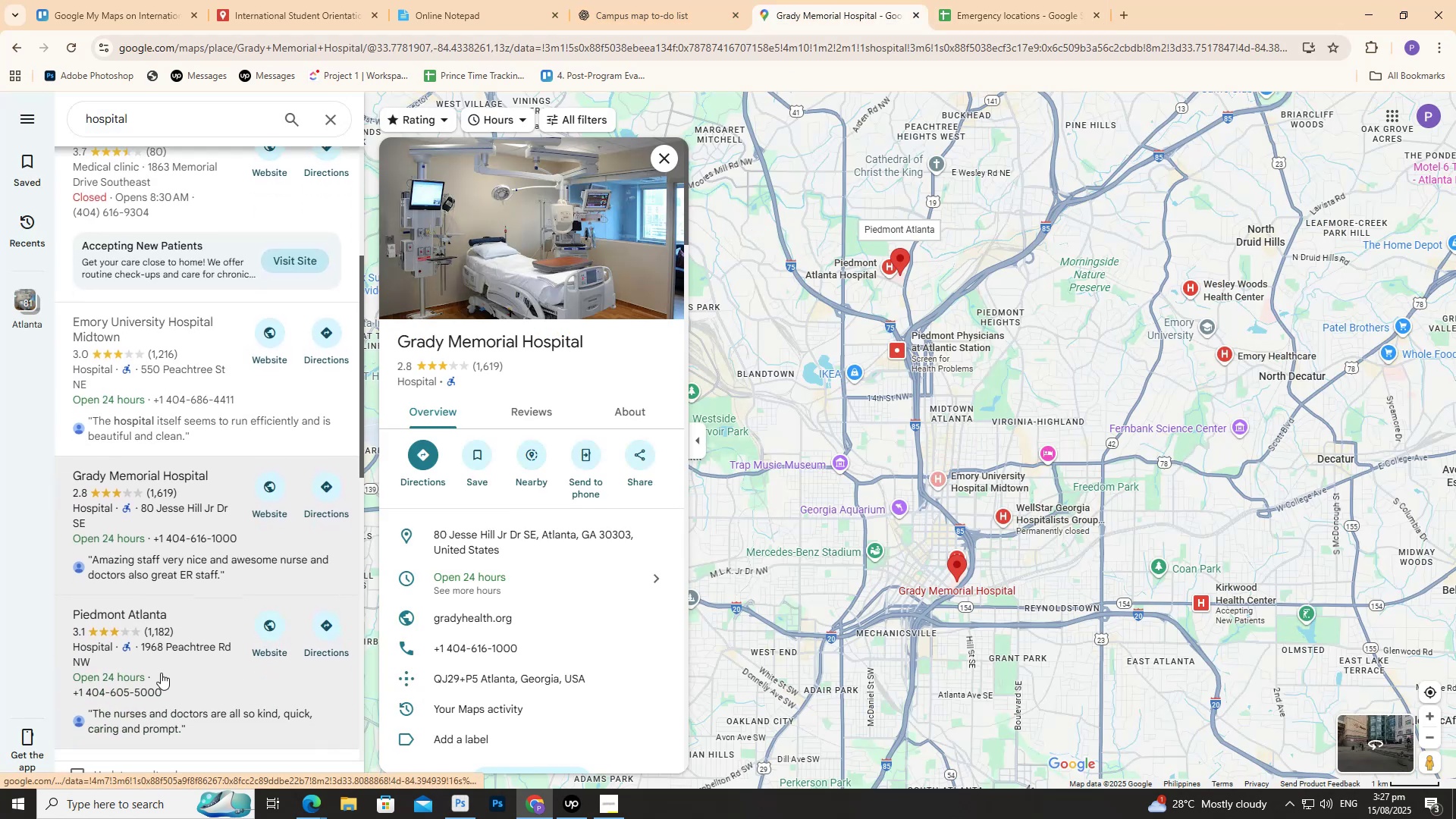 
left_click([161, 672])
 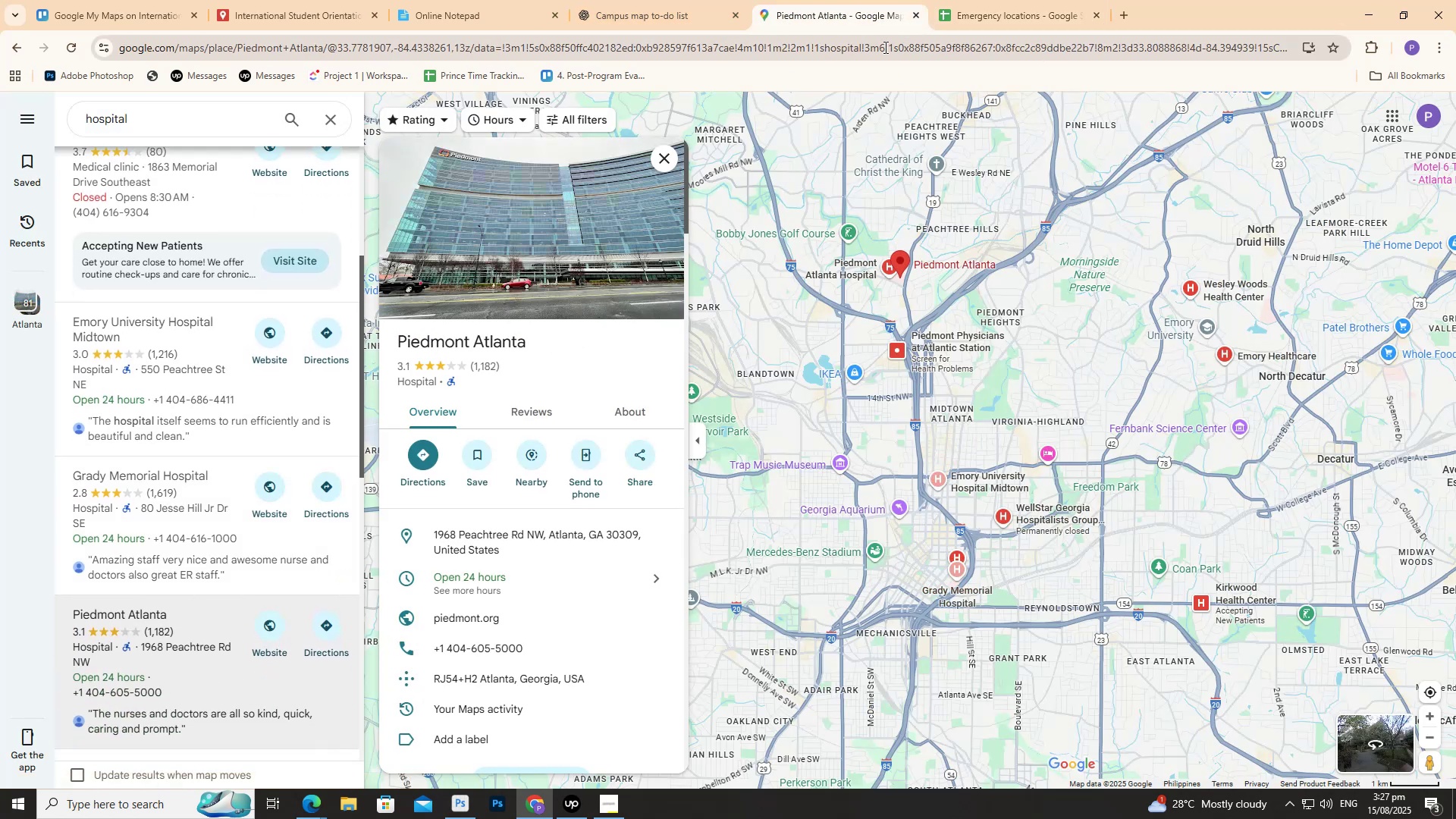 
left_click([1000, 12])
 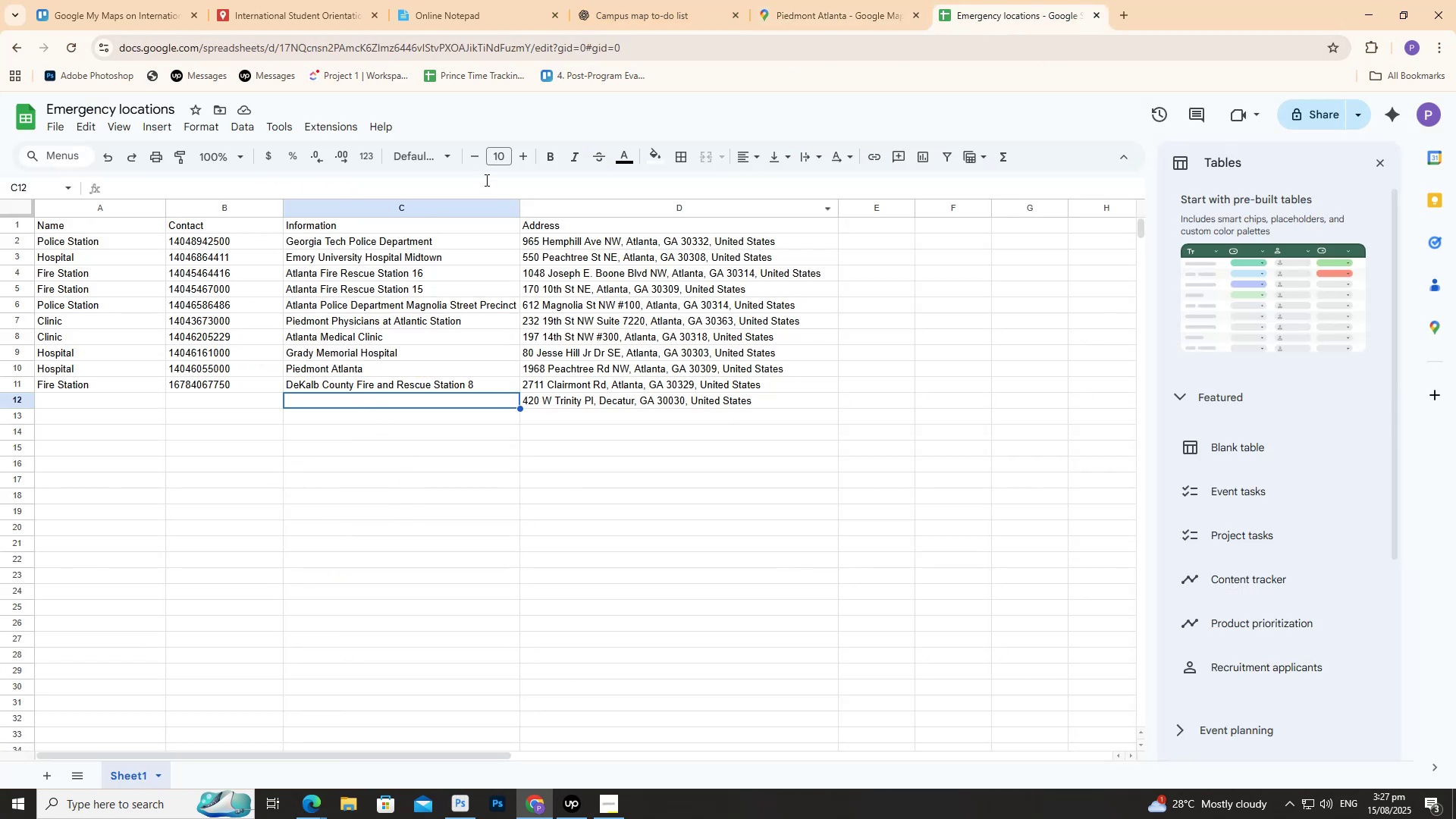 
left_click([823, 15])
 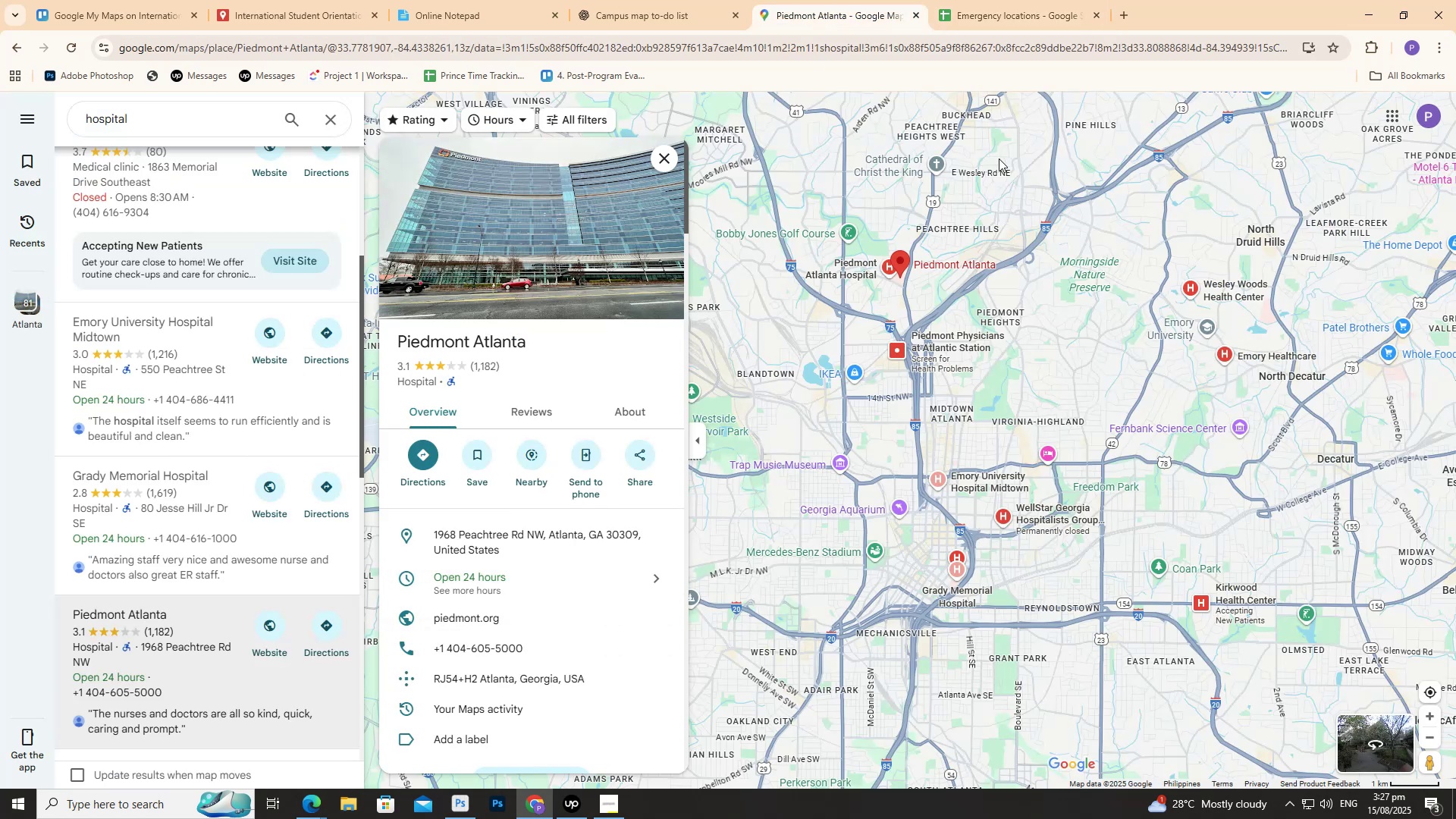 
scroll: coordinate [209, 658], scroll_direction: down, amount: 3.0
 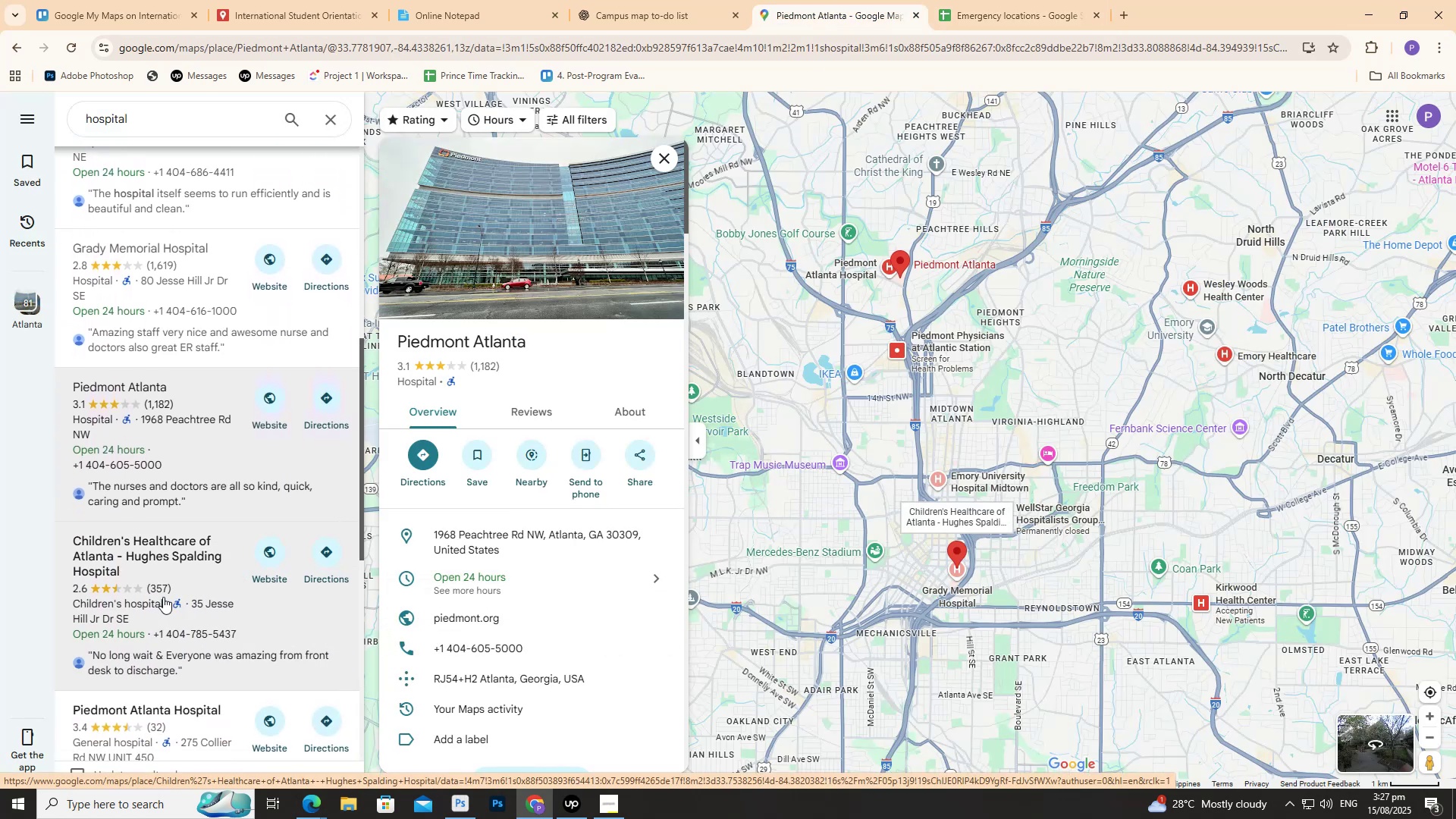 
left_click([163, 596])
 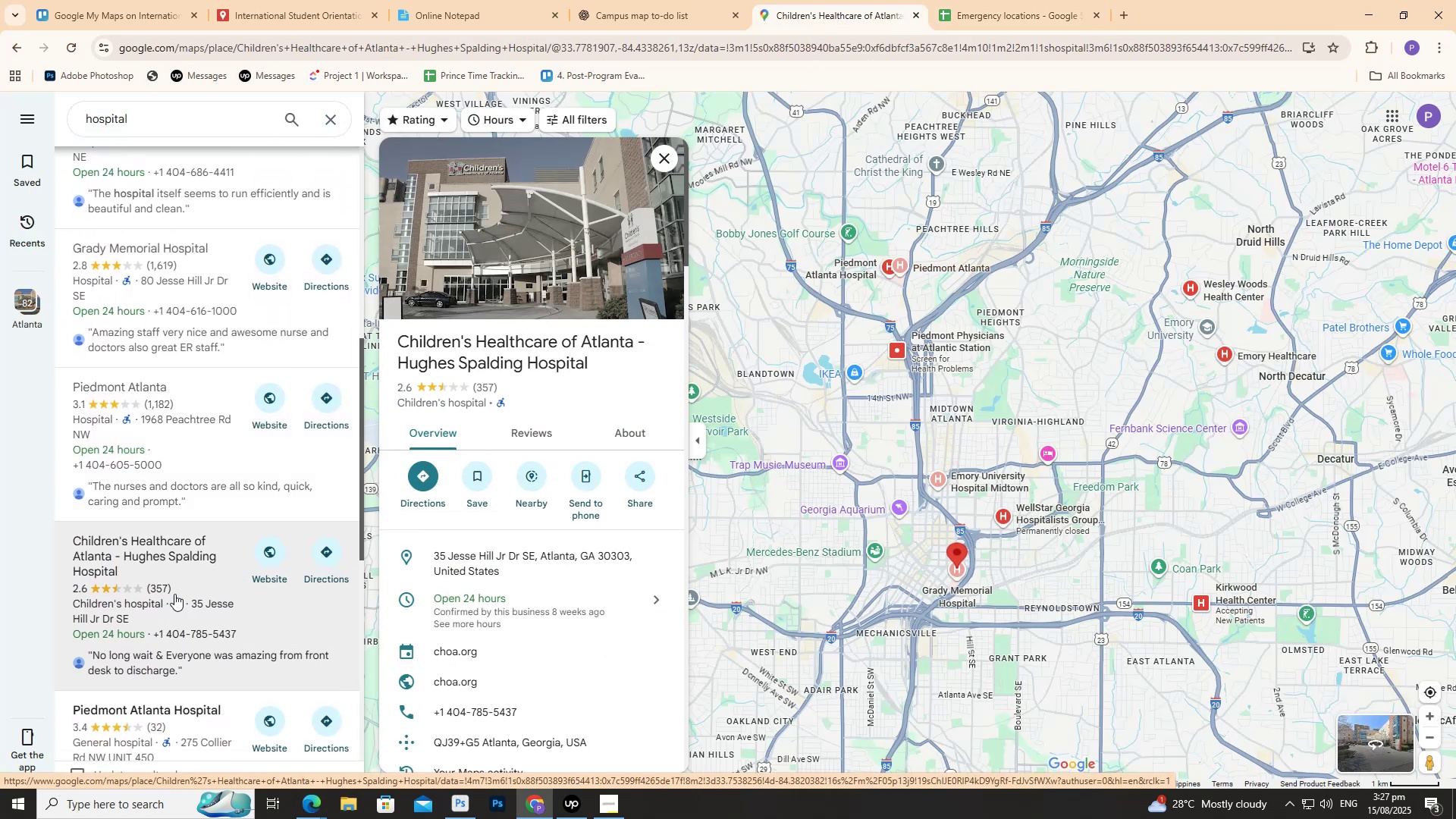 
scroll: coordinate [178, 679], scroll_direction: down, amount: 6.0
 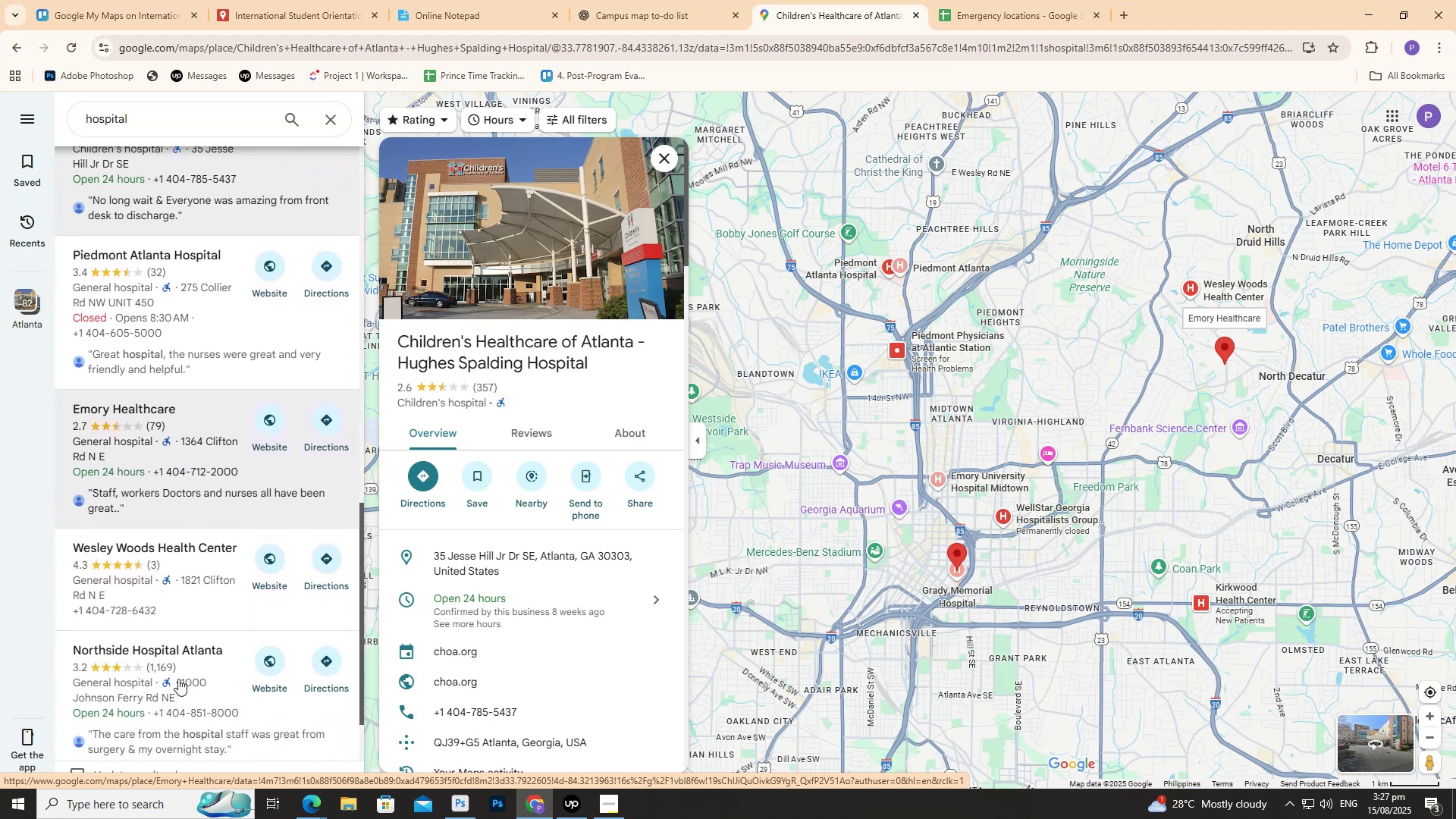 
scroll: coordinate [178, 679], scroll_direction: up, amount: 3.0
 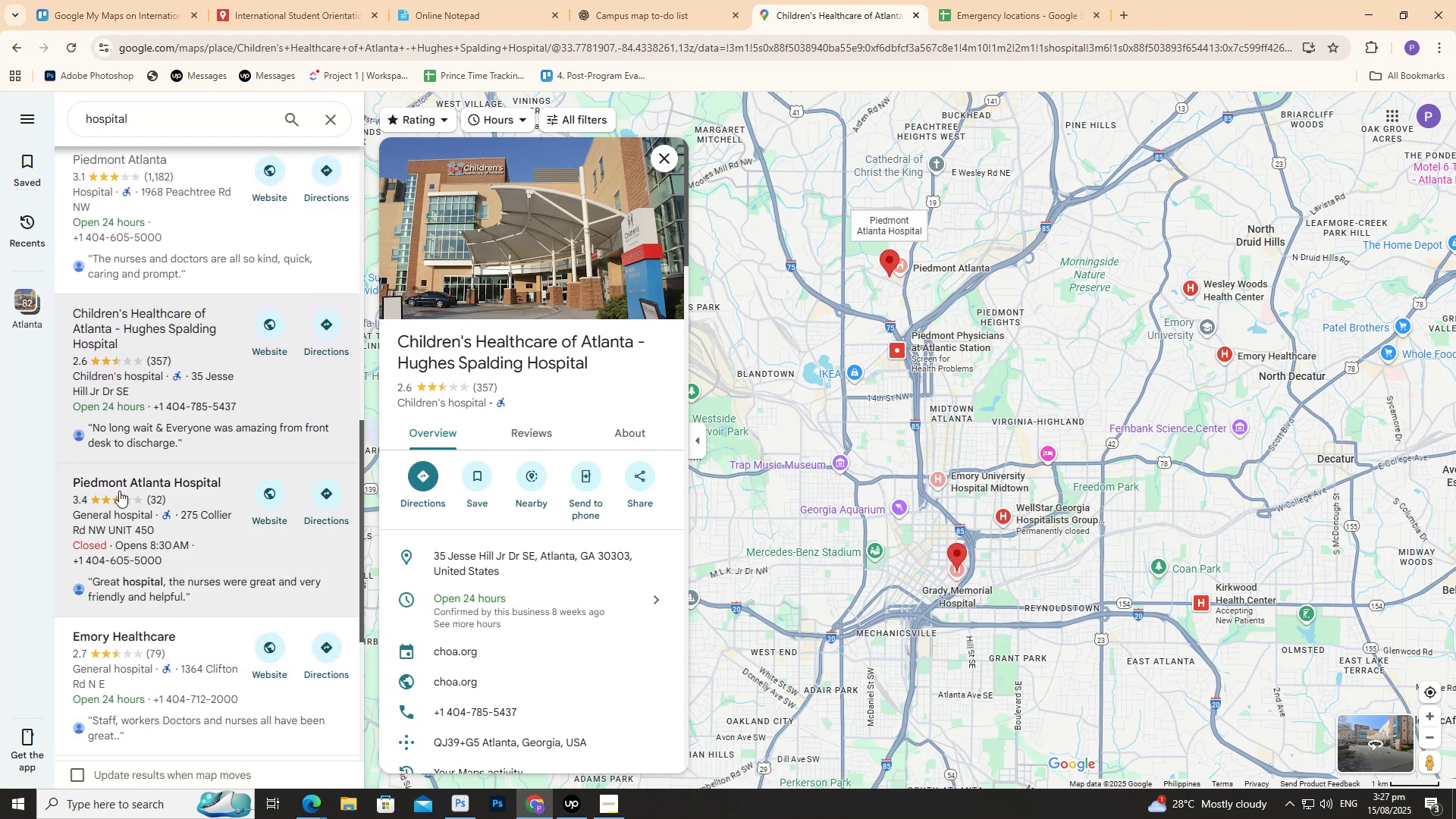 
left_click([133, 580])
 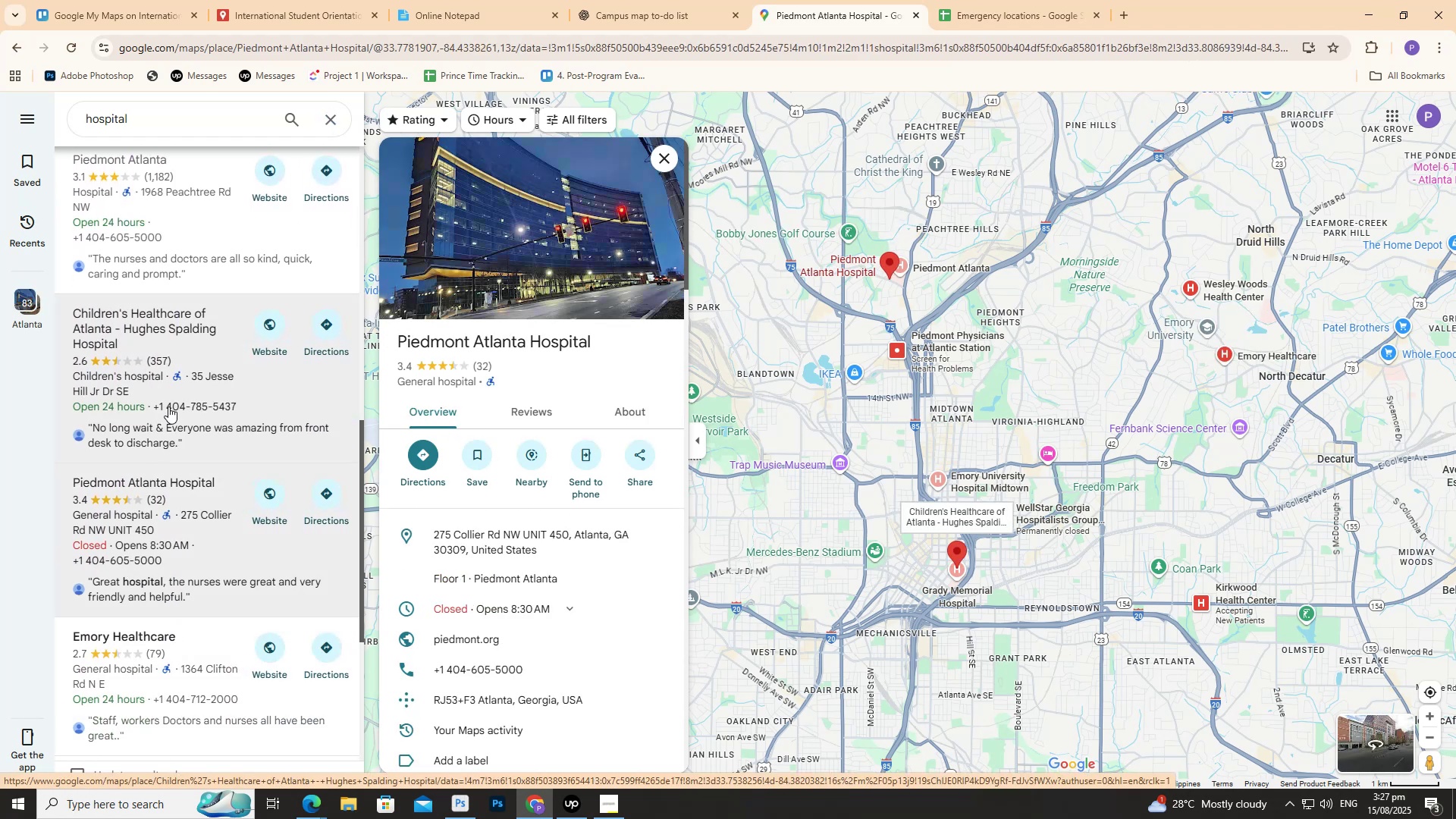 
left_click([169, 406])
 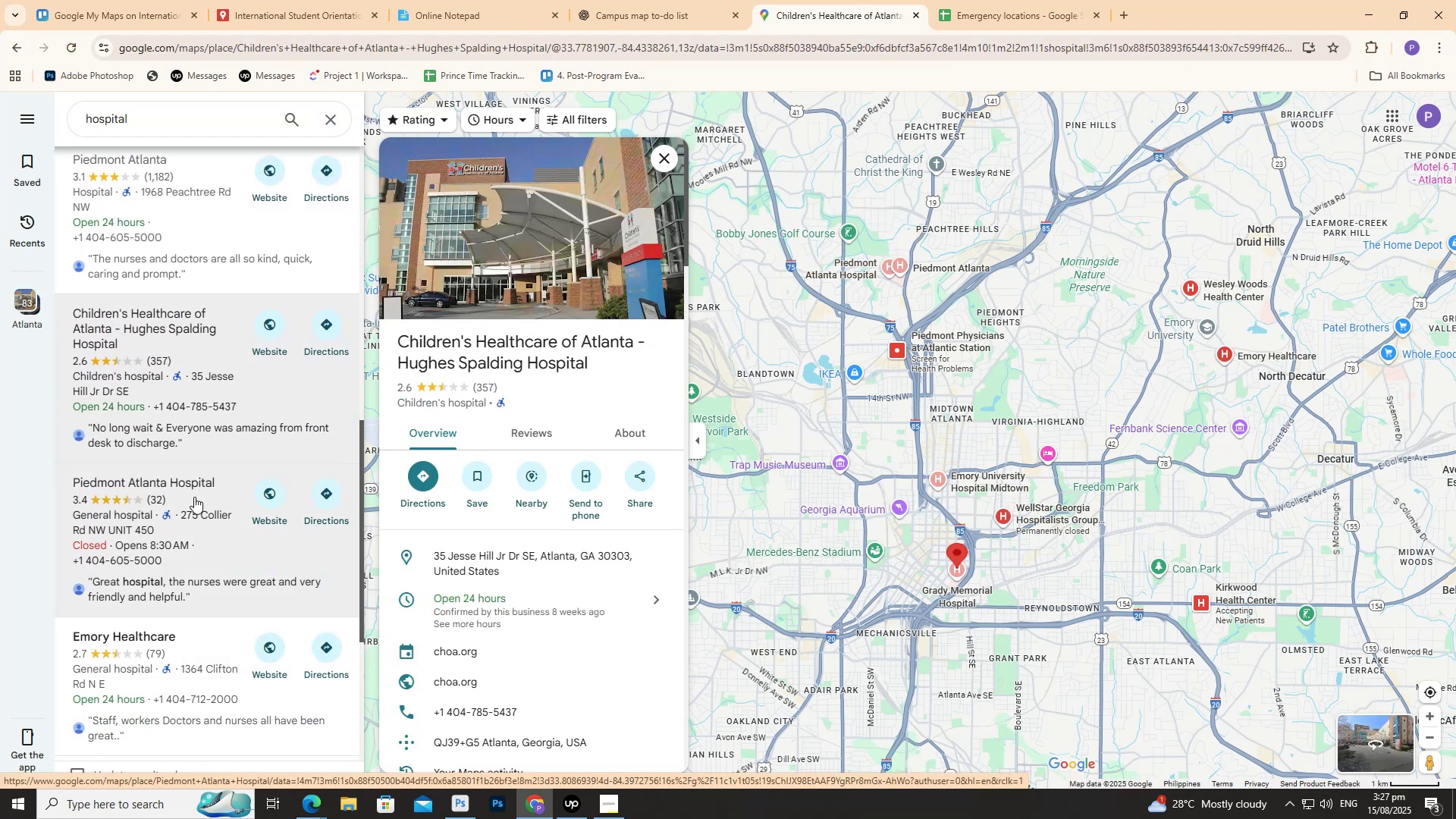 
left_click([194, 497])
 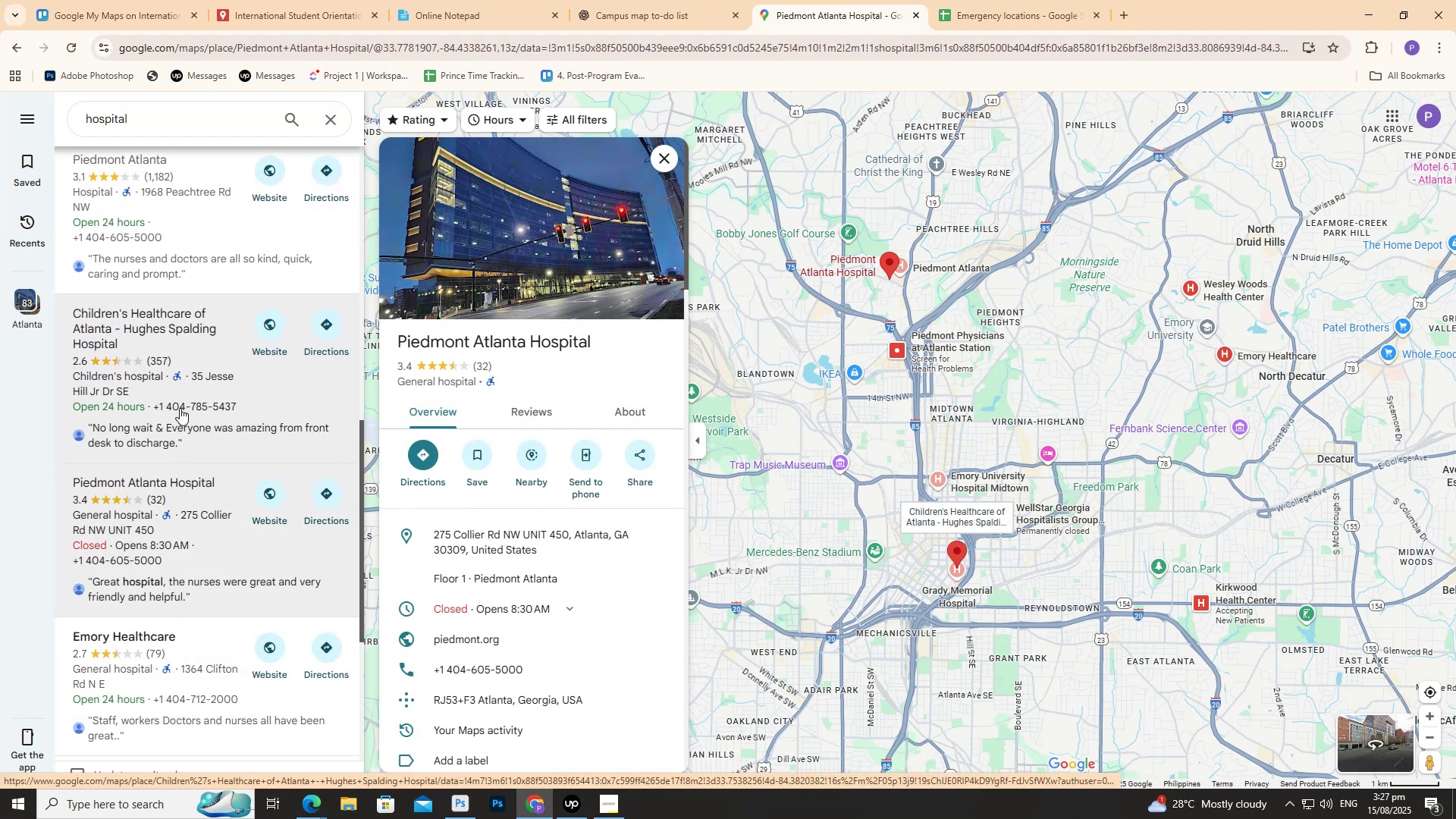 
left_click([207, 384])
 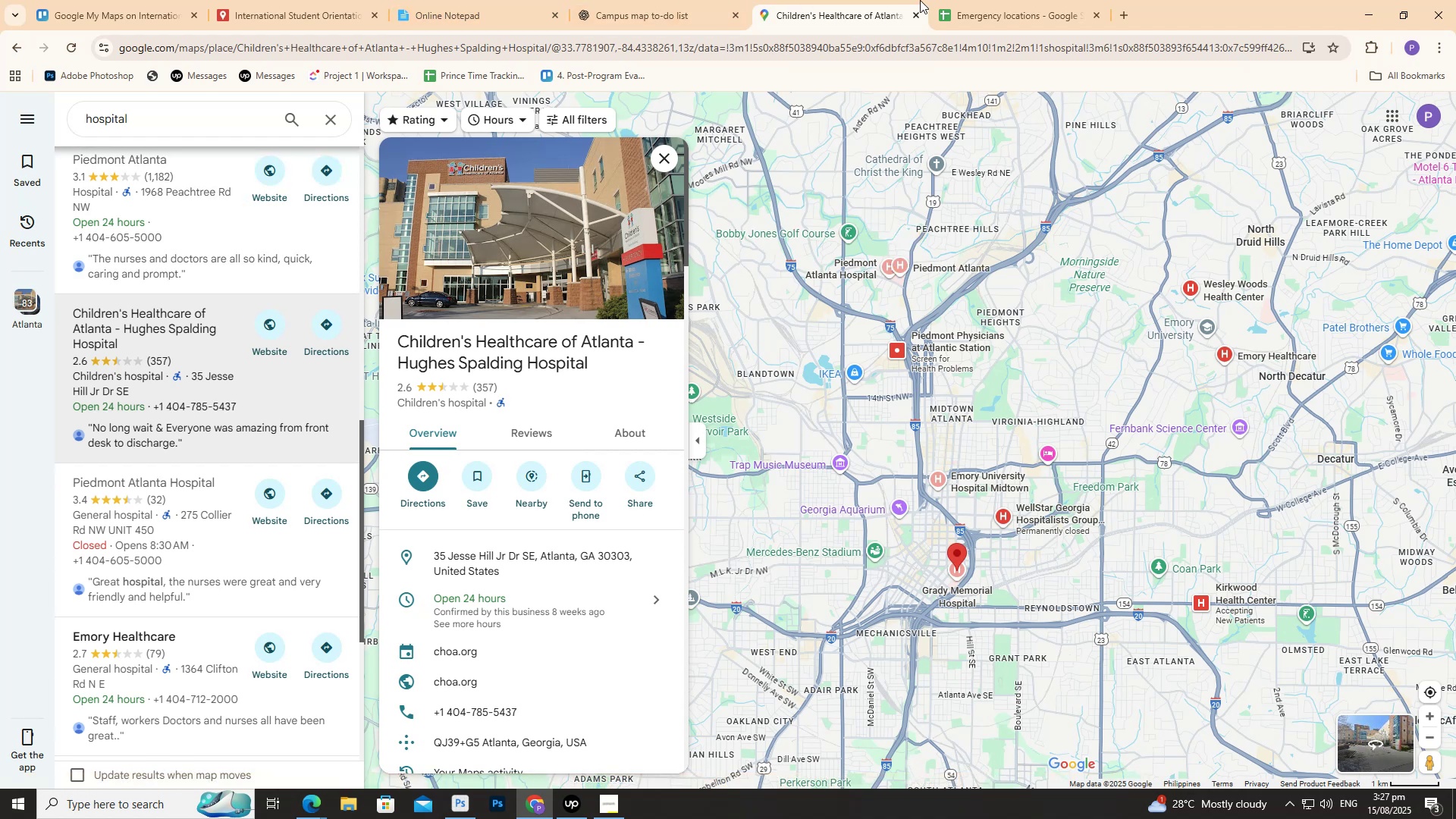 
left_click([962, 0])
 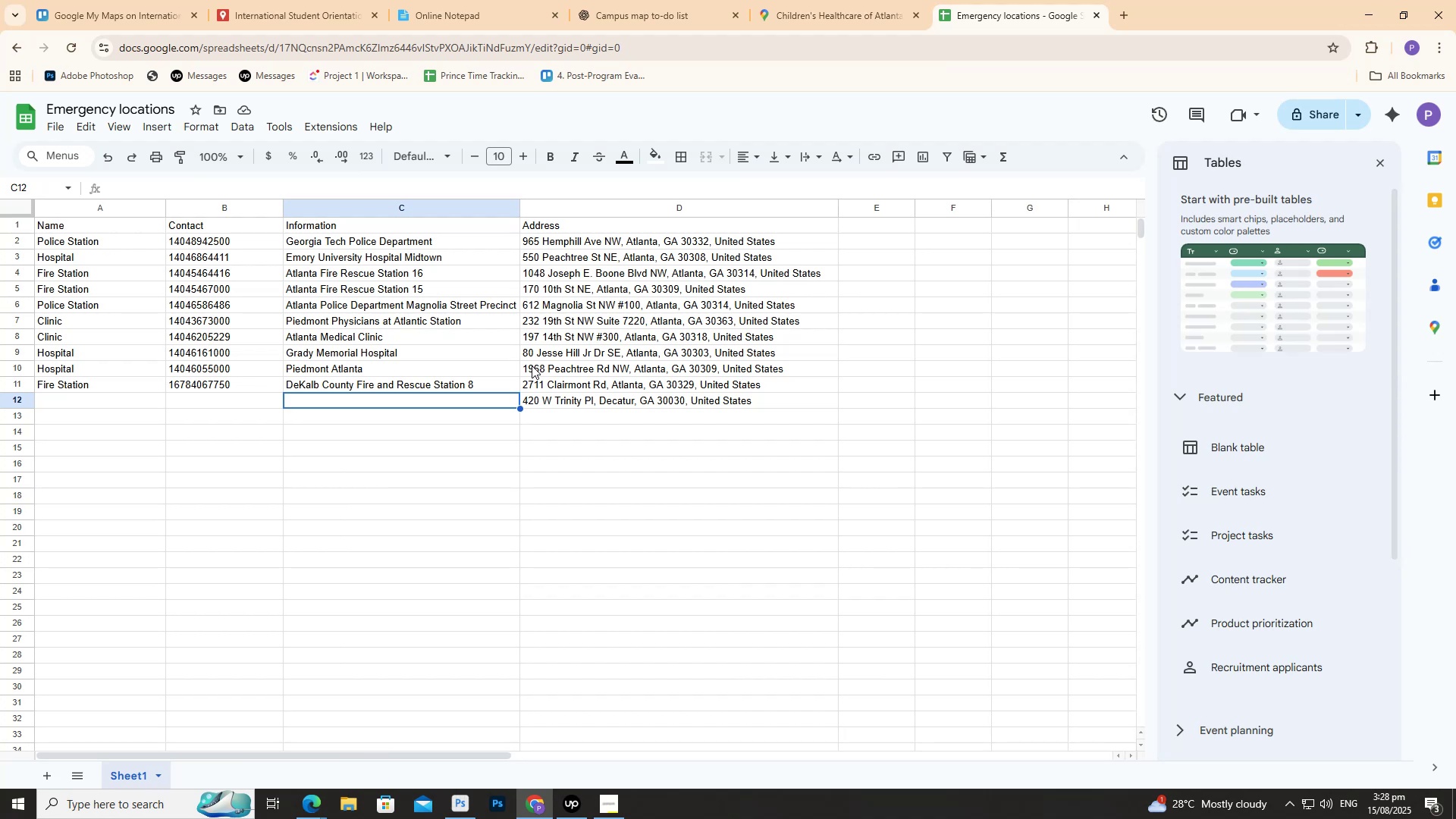 
wait(13.75)
 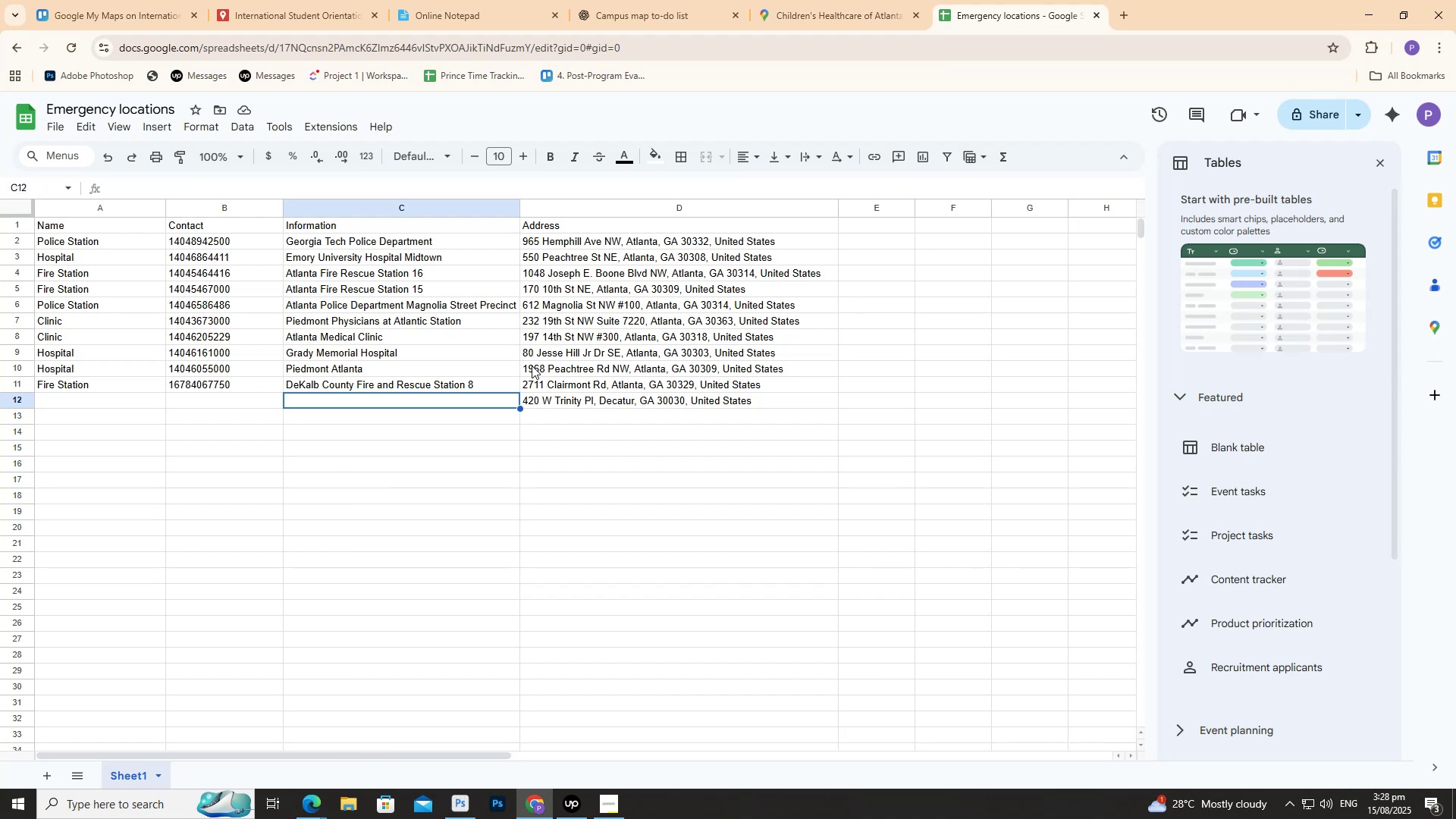 
double_click([632, 402])
 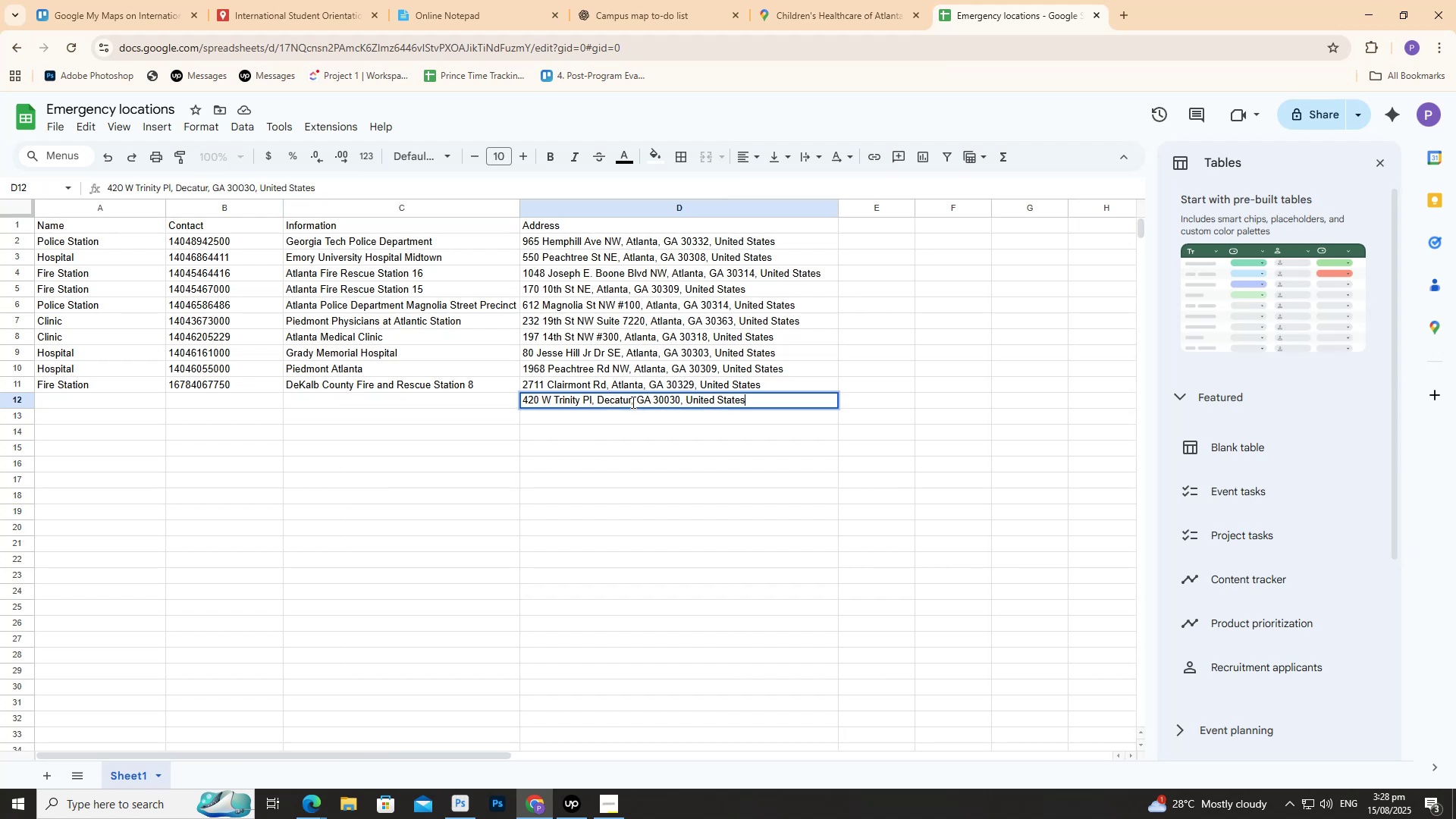 
triple_click([632, 402])
 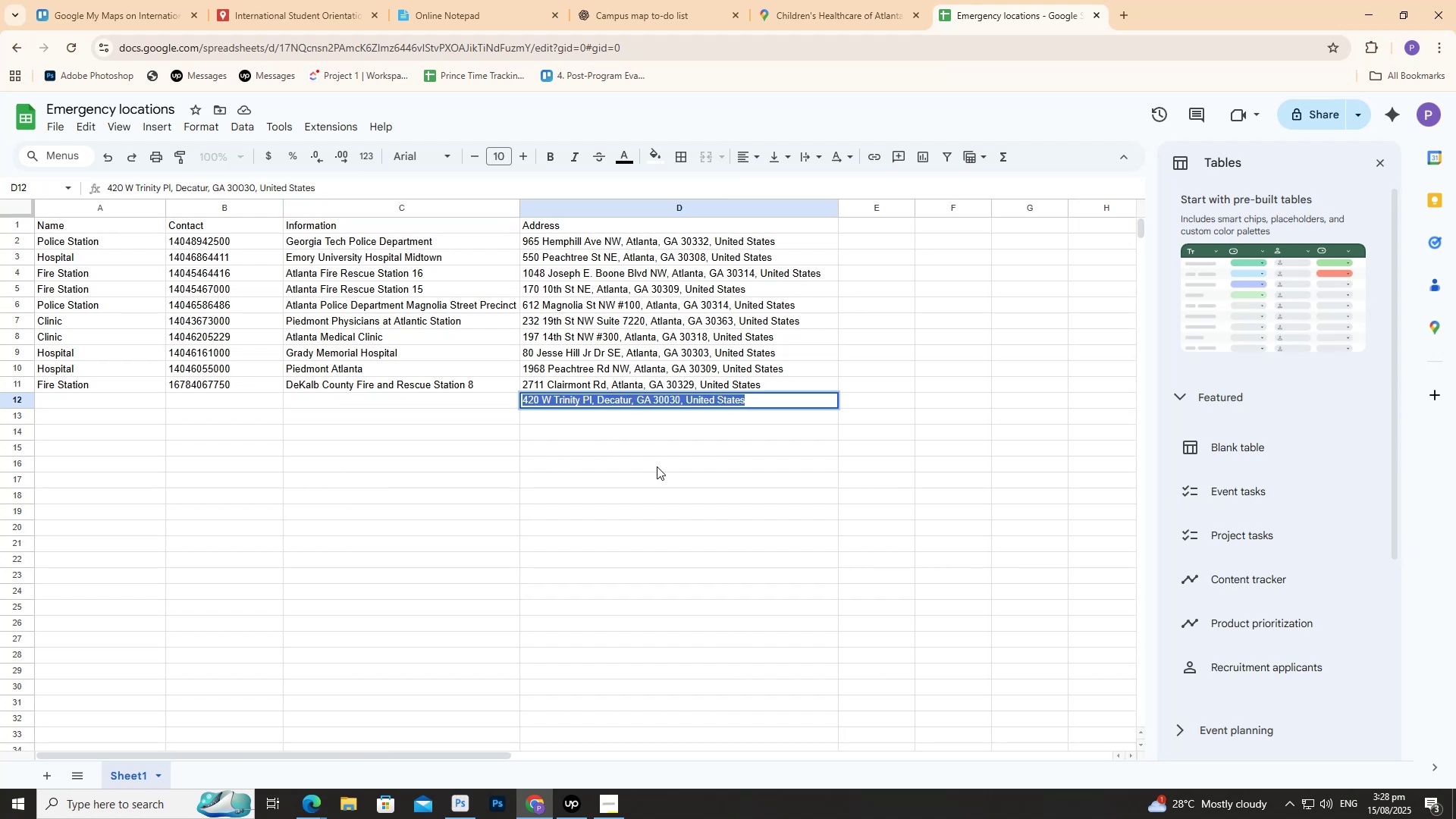 
key(Backspace)
 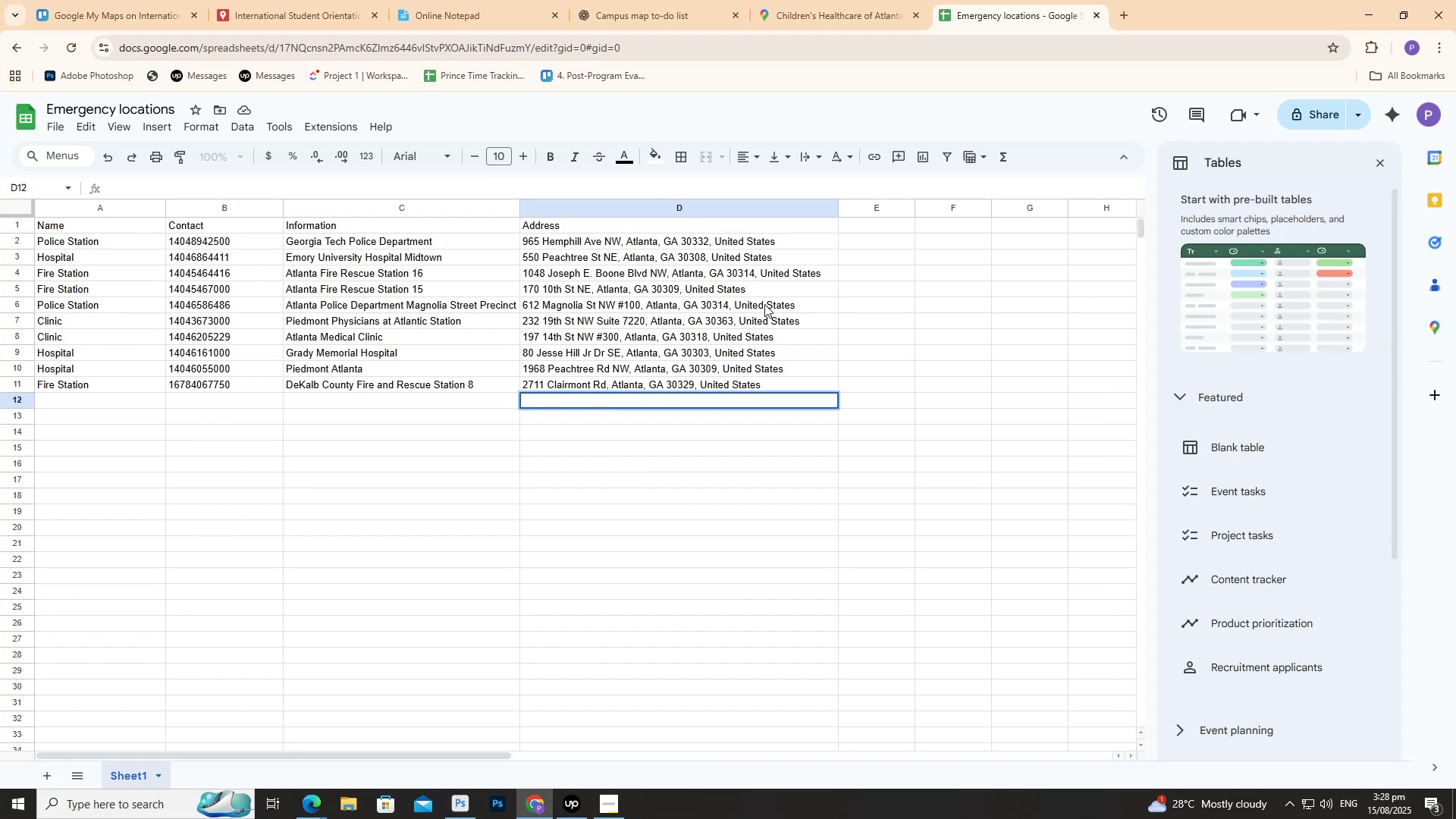 
left_click([794, 5])
 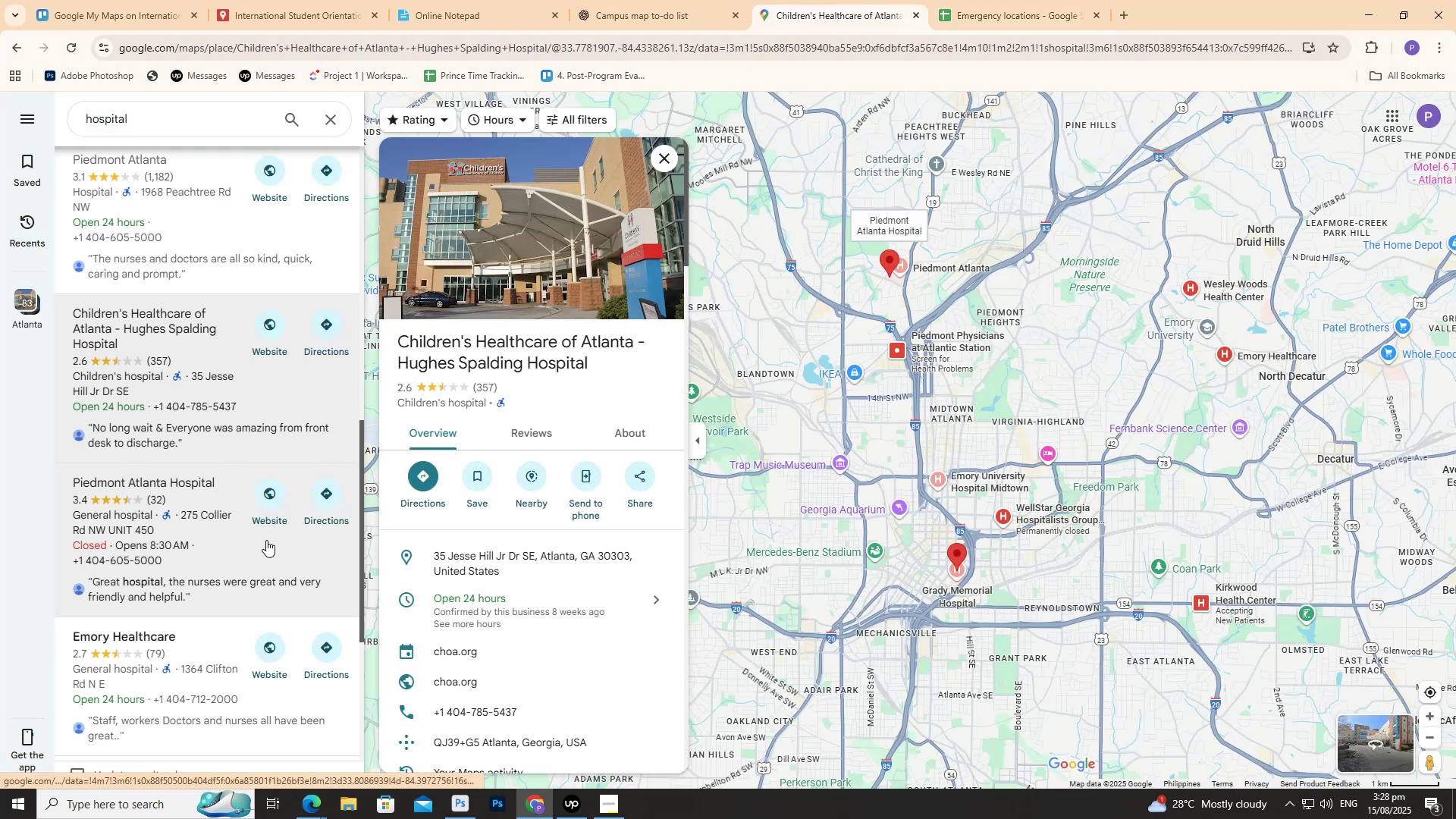 
left_click([133, 579])
 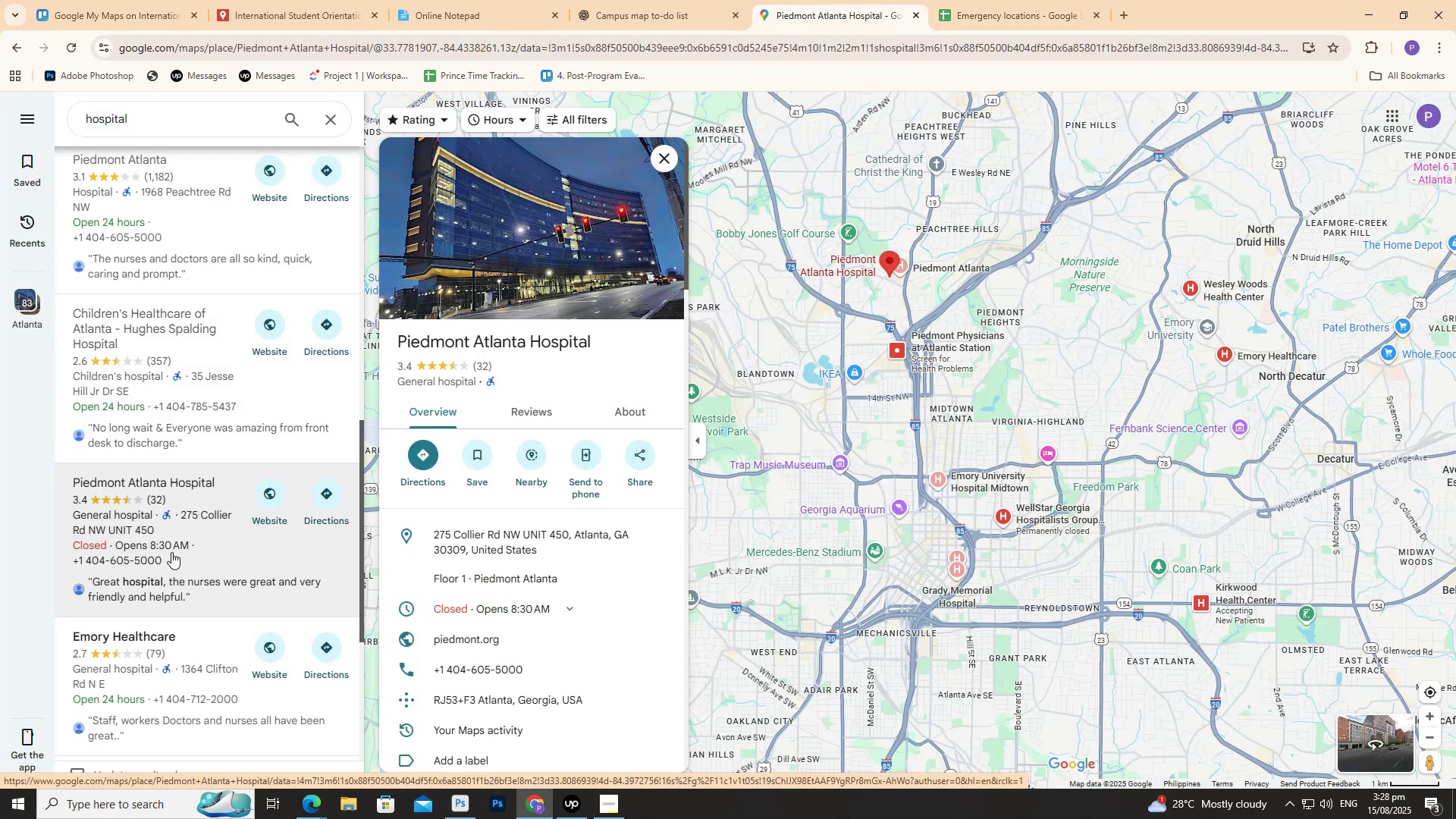 
scroll: coordinate [171, 552], scroll_direction: down, amount: 1.0
 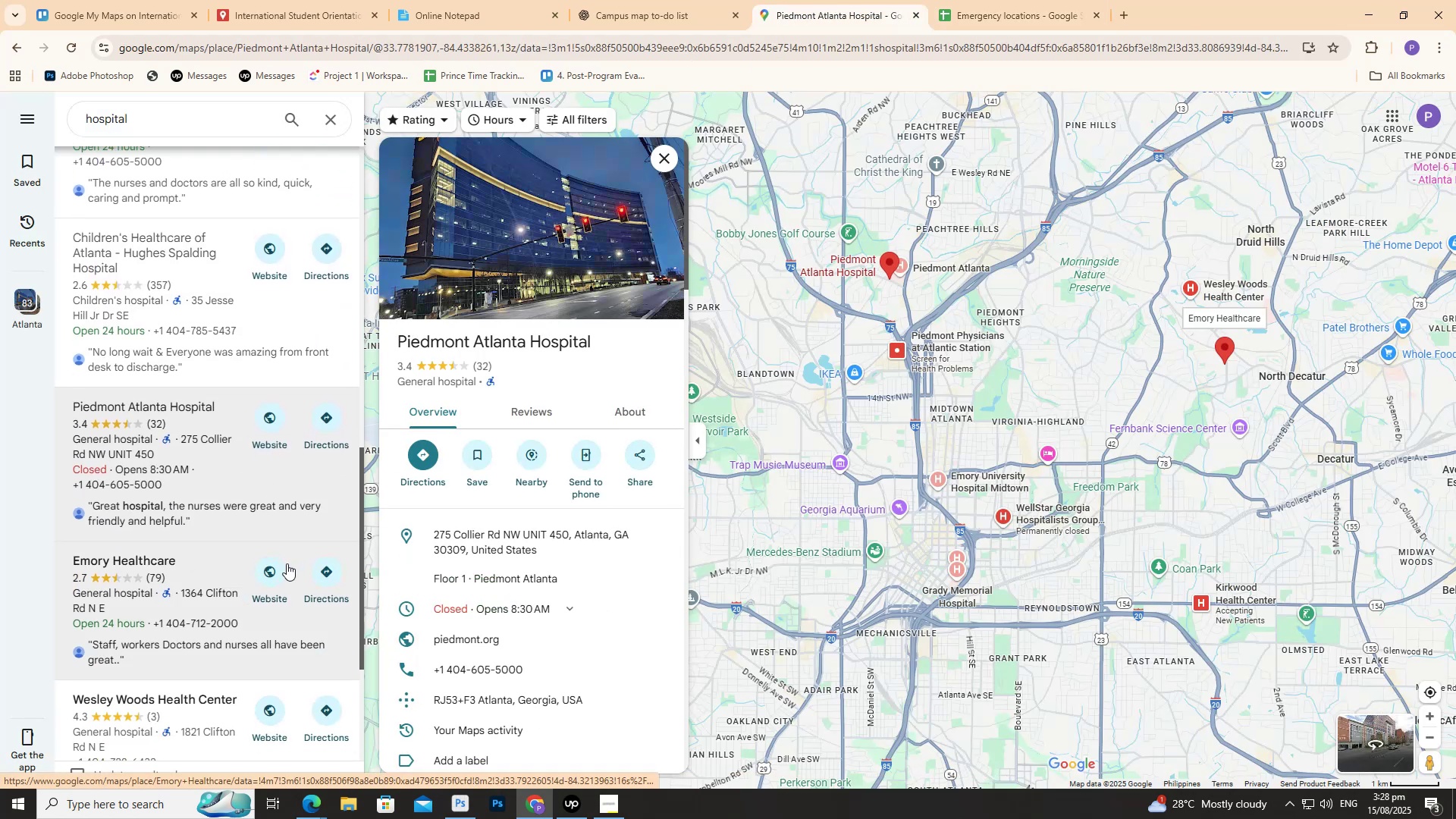 
scroll: coordinate [282, 564], scroll_direction: up, amount: 1.0
 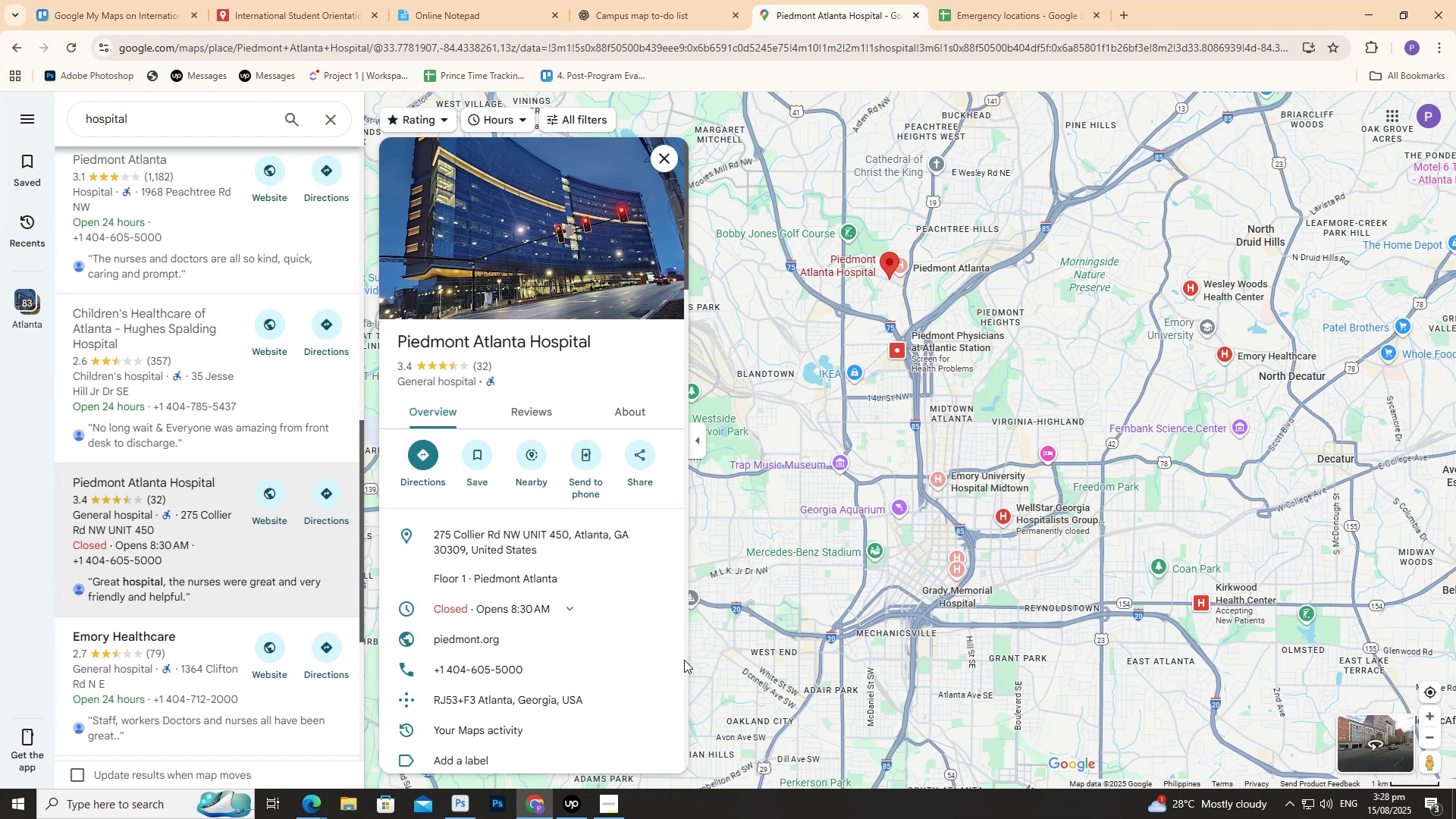 
wait(8.63)
 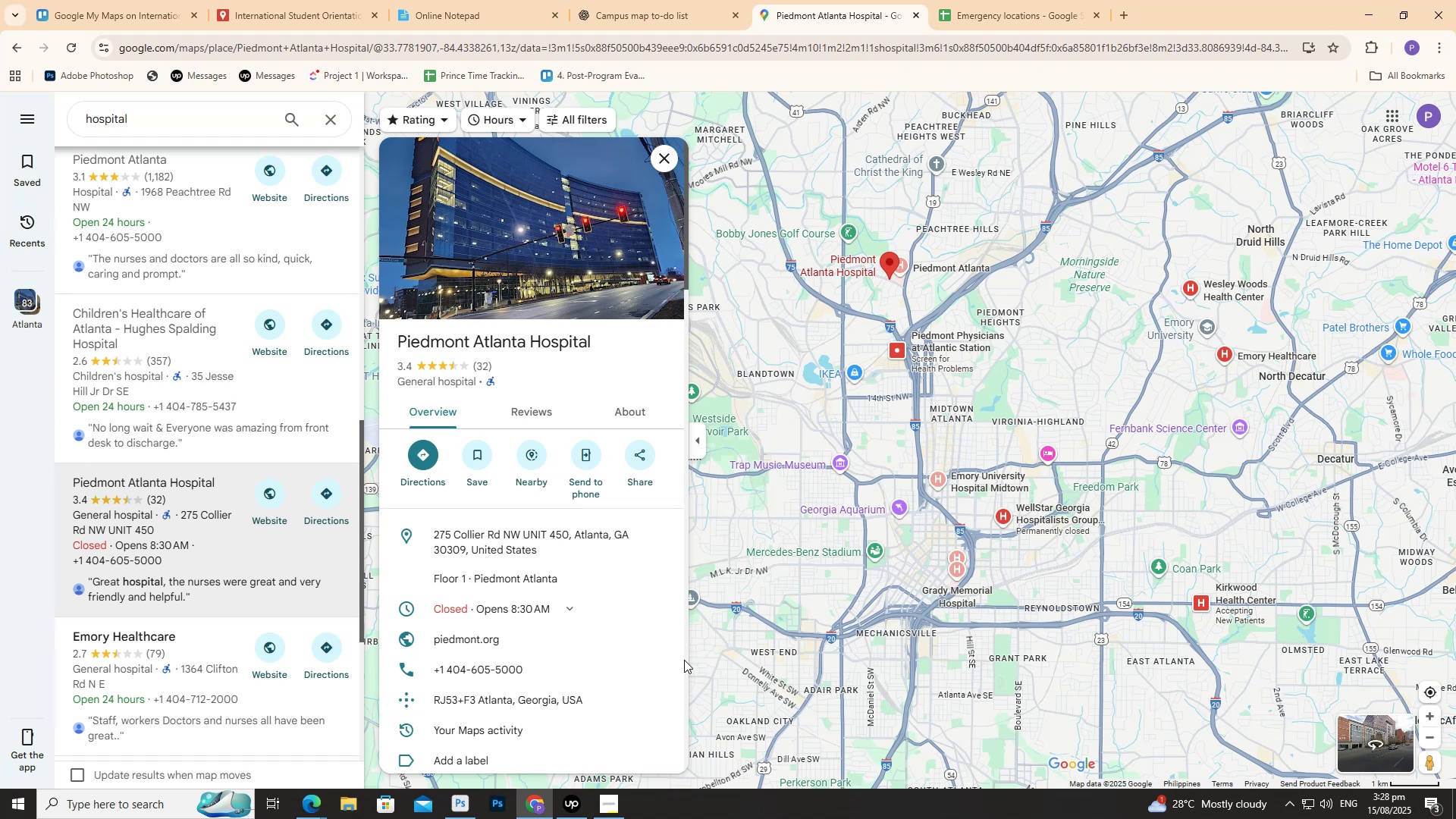 
left_click([661, 531])
 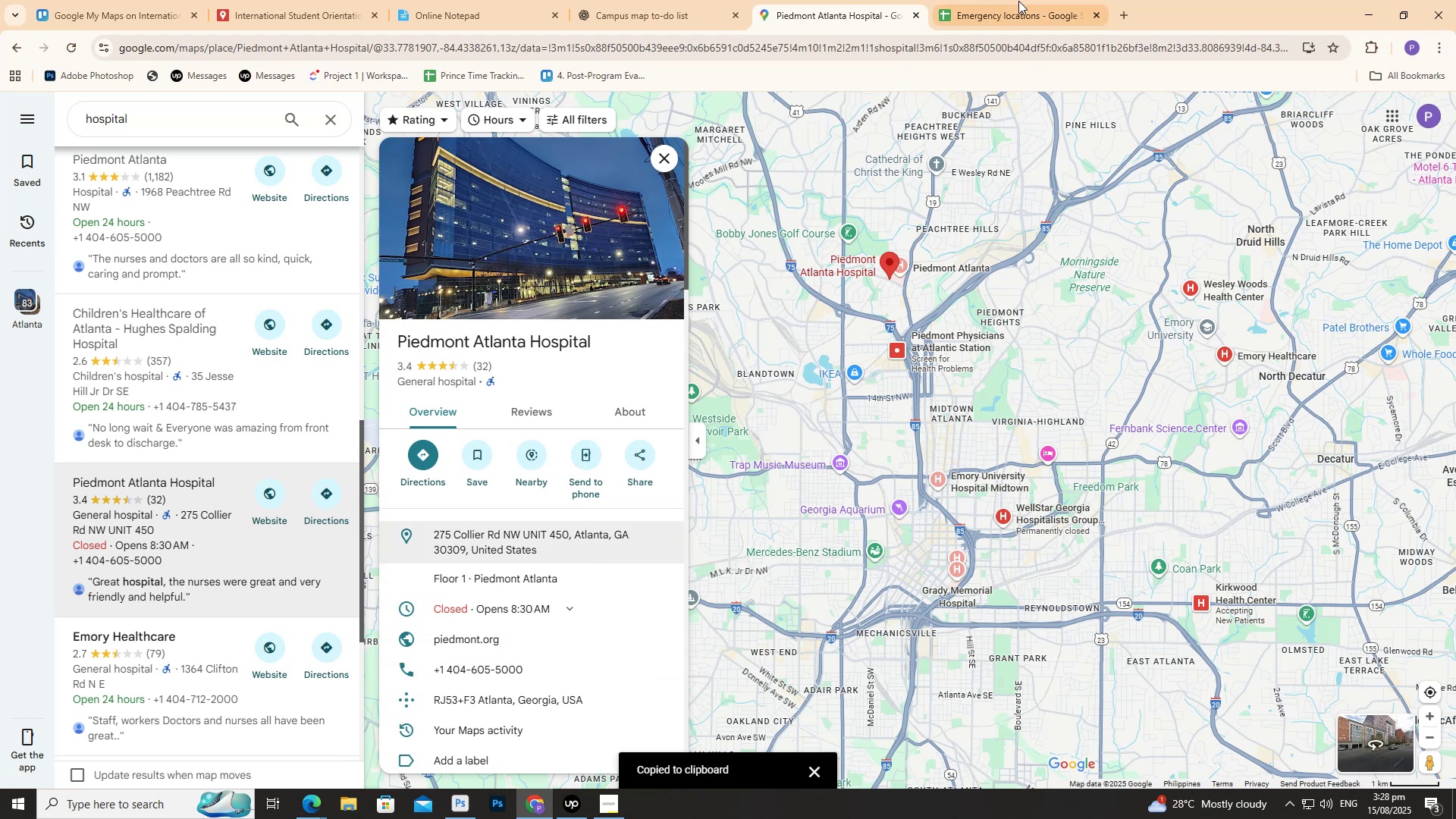 
left_click([1018, 0])
 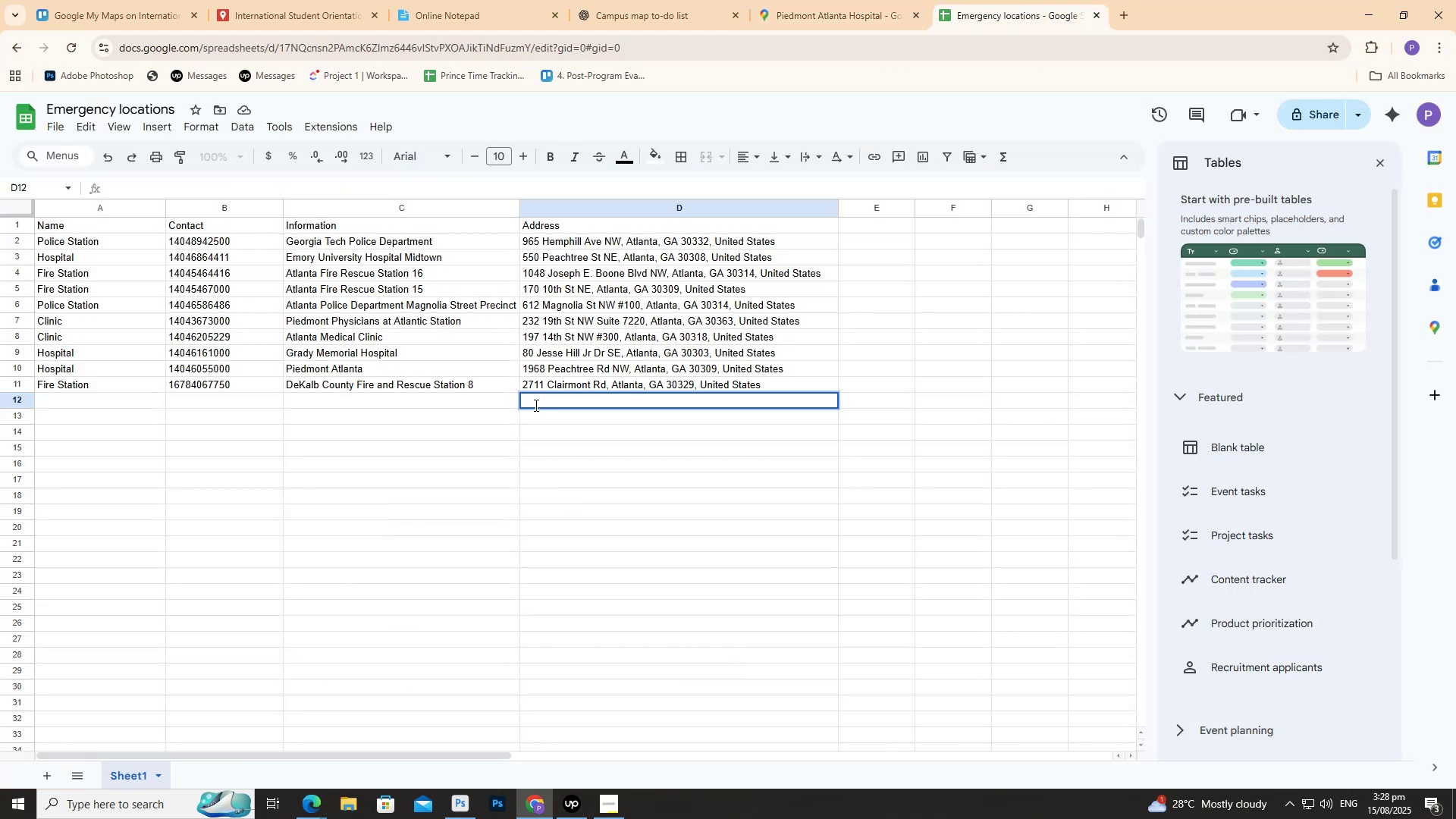 
key(Control+V)
 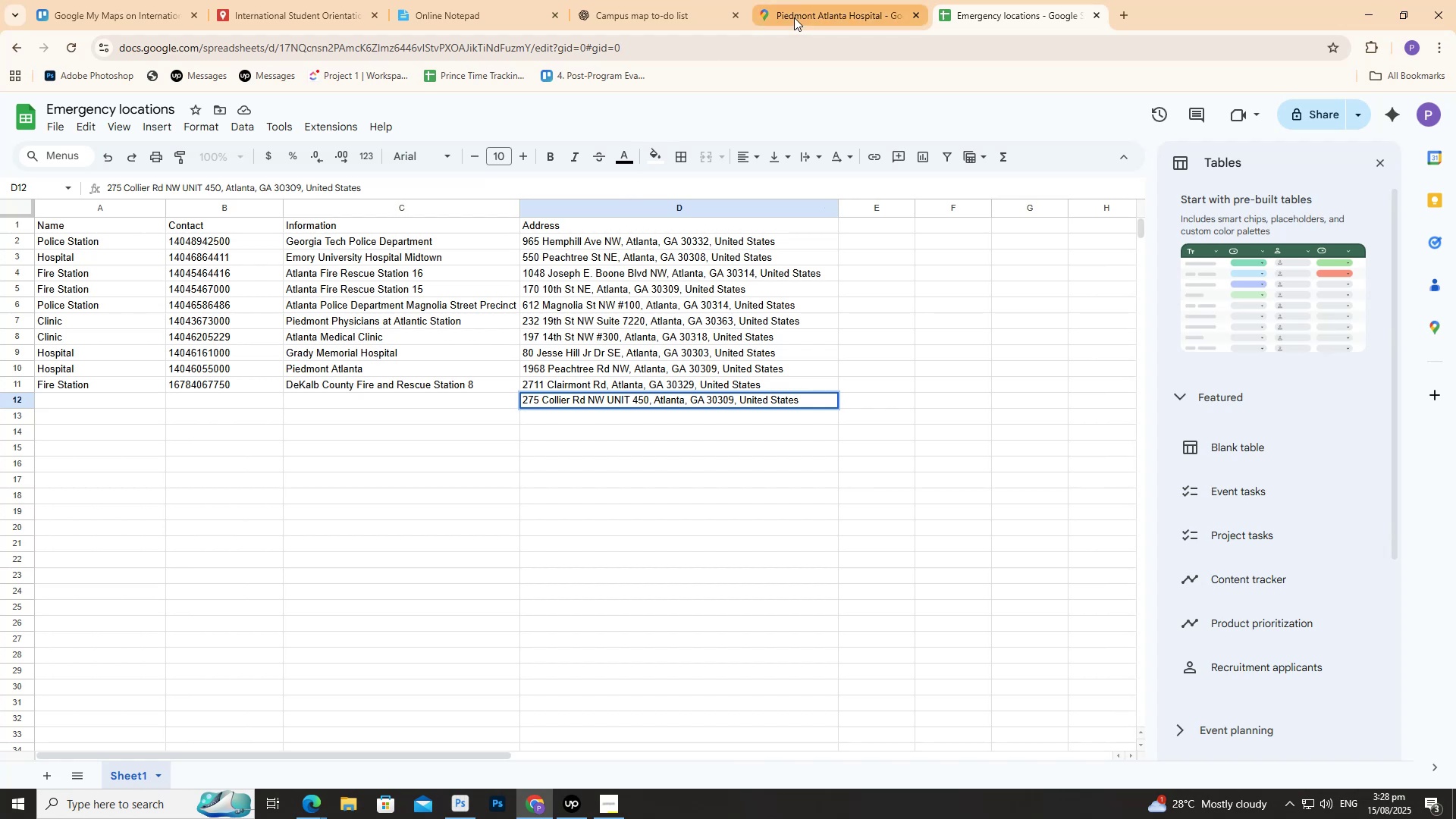 
left_click([794, 10])
 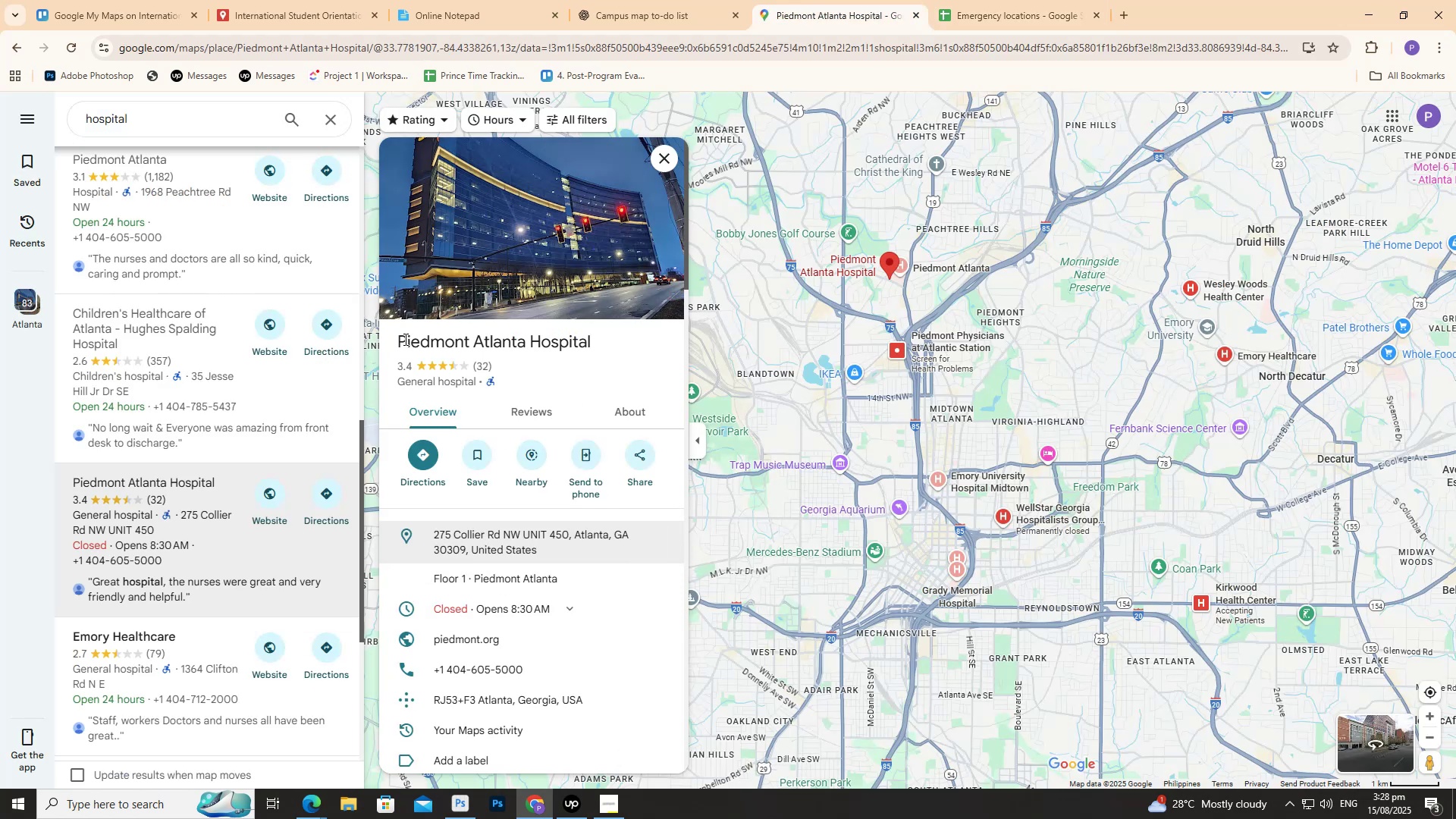 
left_click_drag(start_coordinate=[400, 340], to_coordinate=[590, 344])
 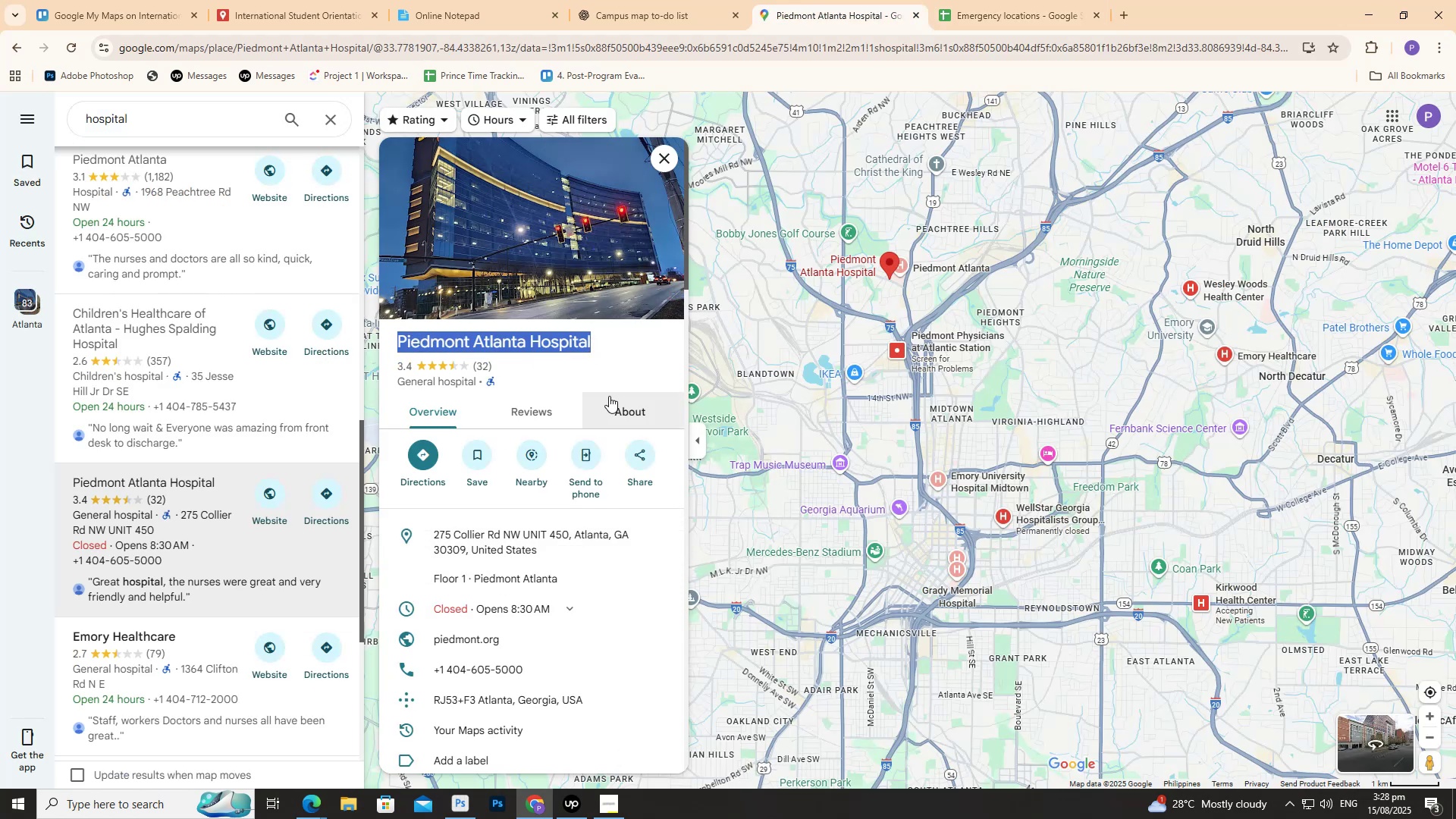 
key(Control+V)
 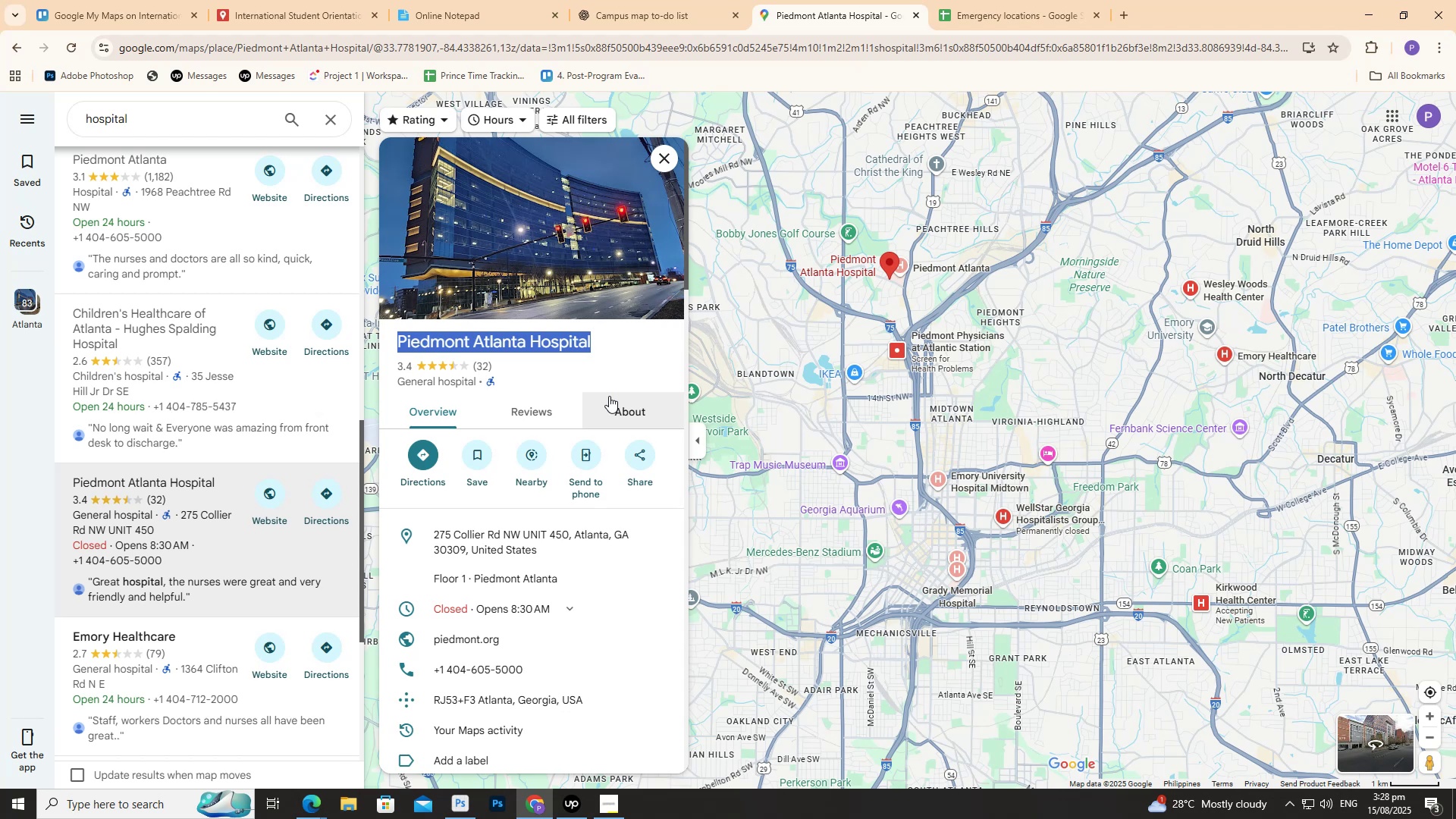 
key(Control+C)
 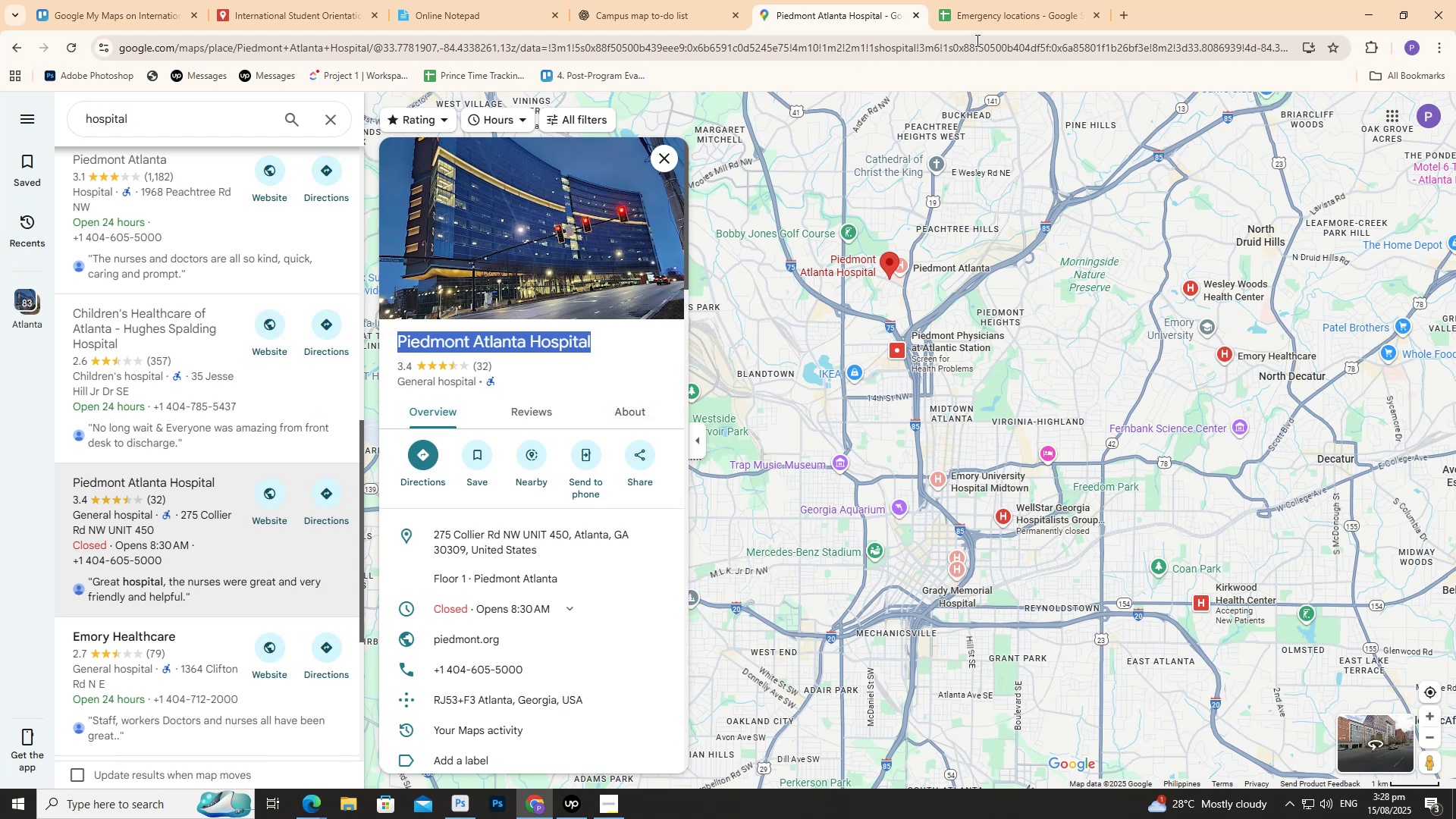 
left_click([1059, 10])
 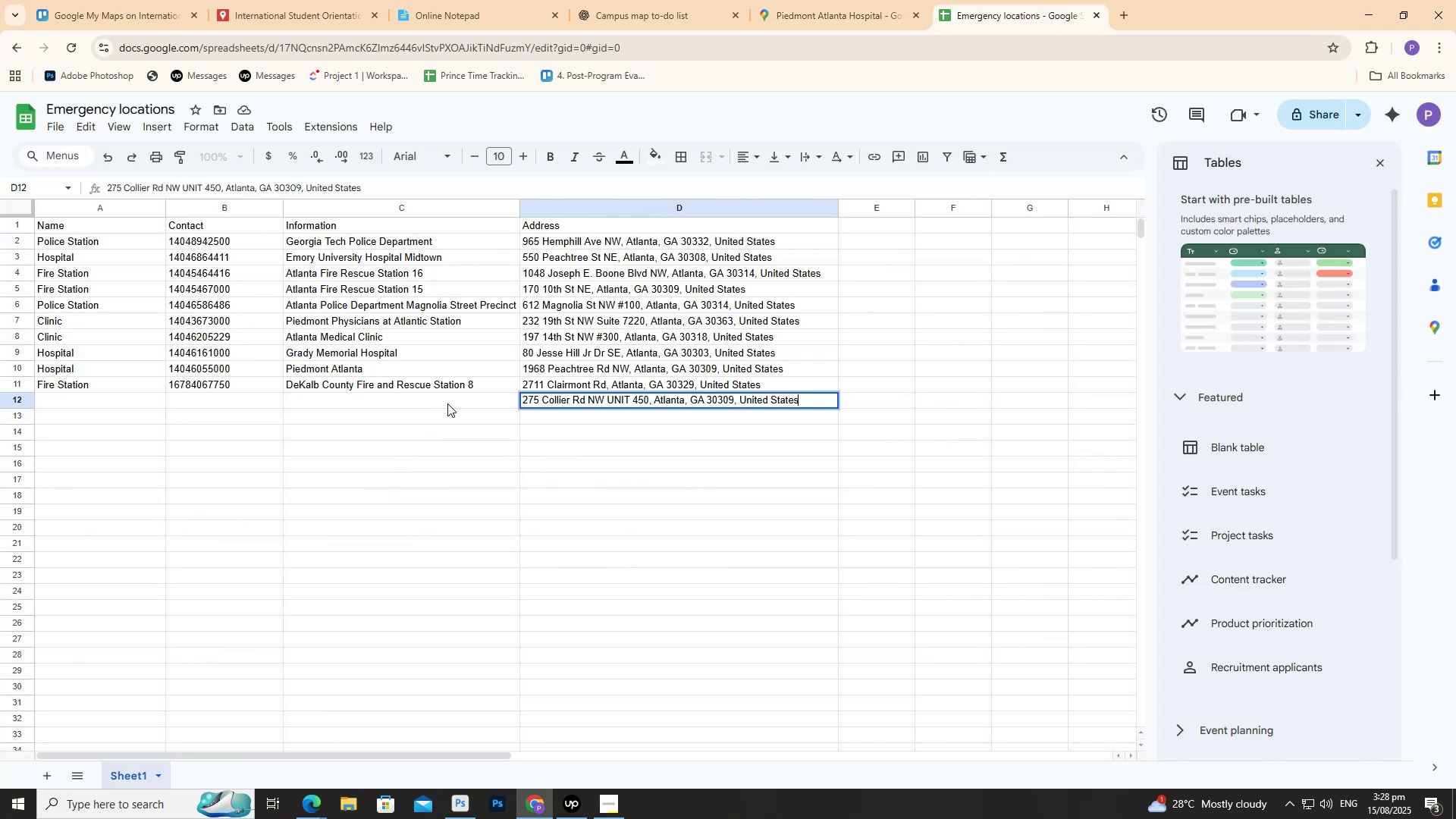 
double_click([447, 403])
 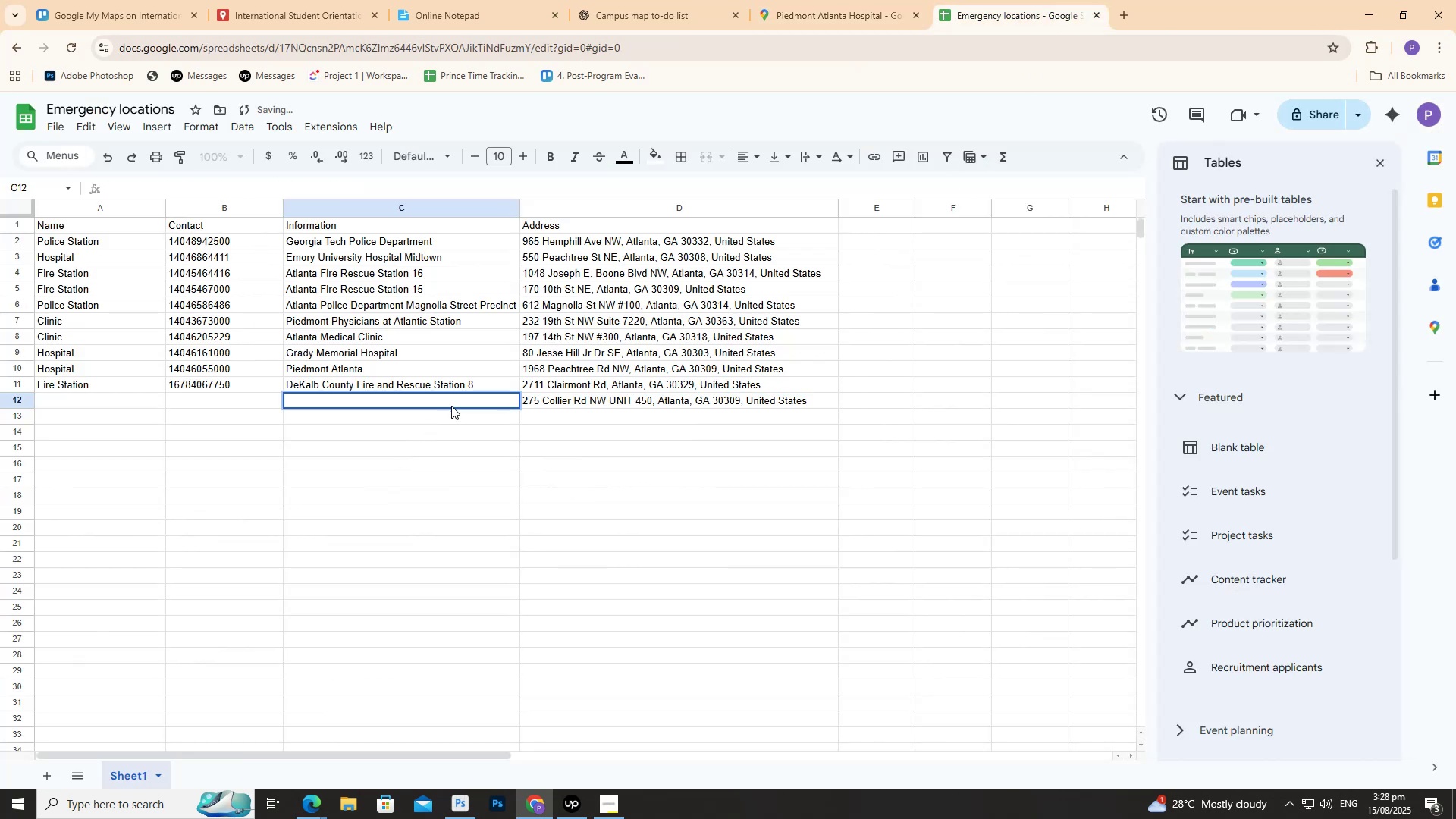 
key(Control+V)
 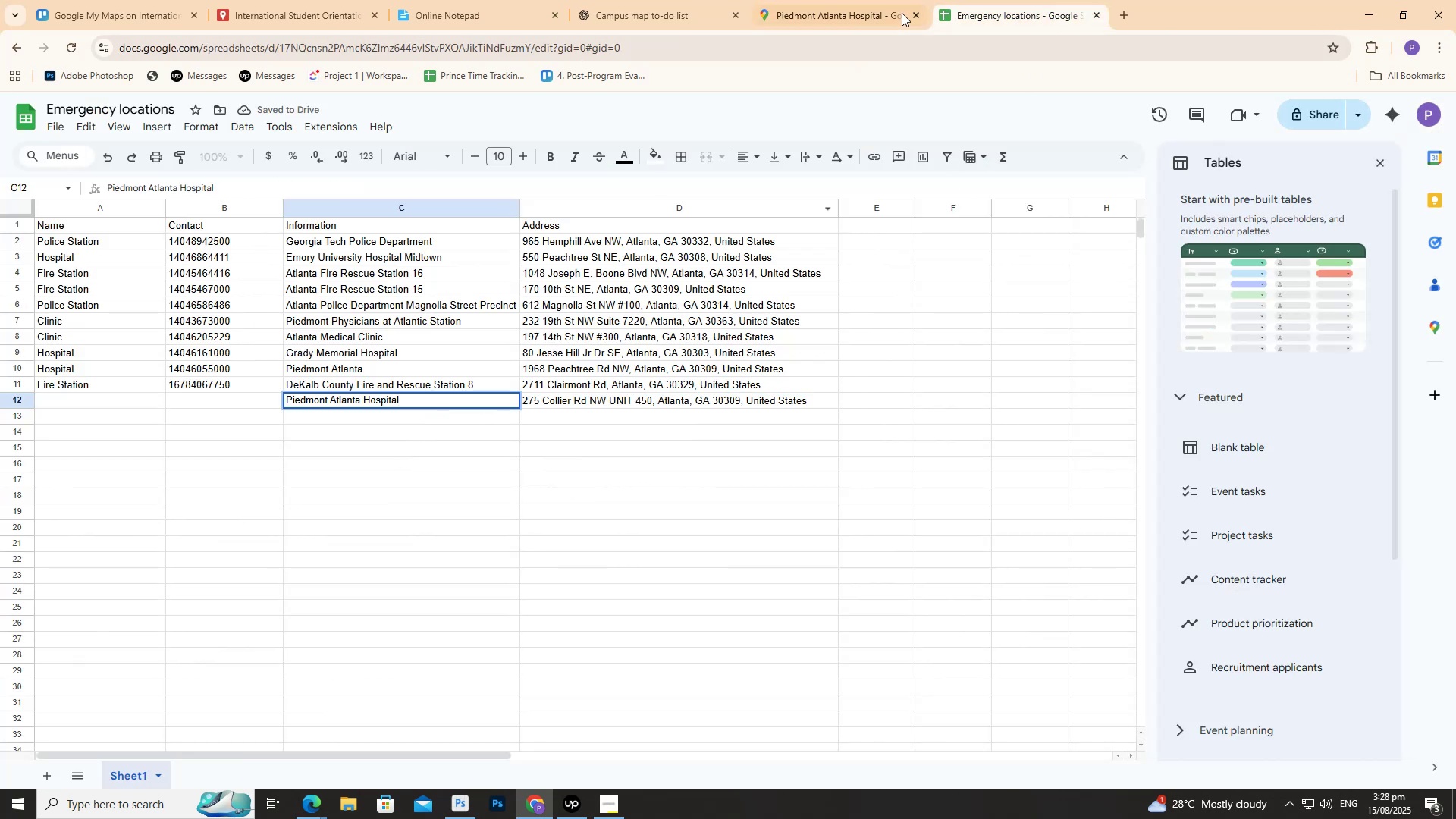 
left_click([834, 0])
 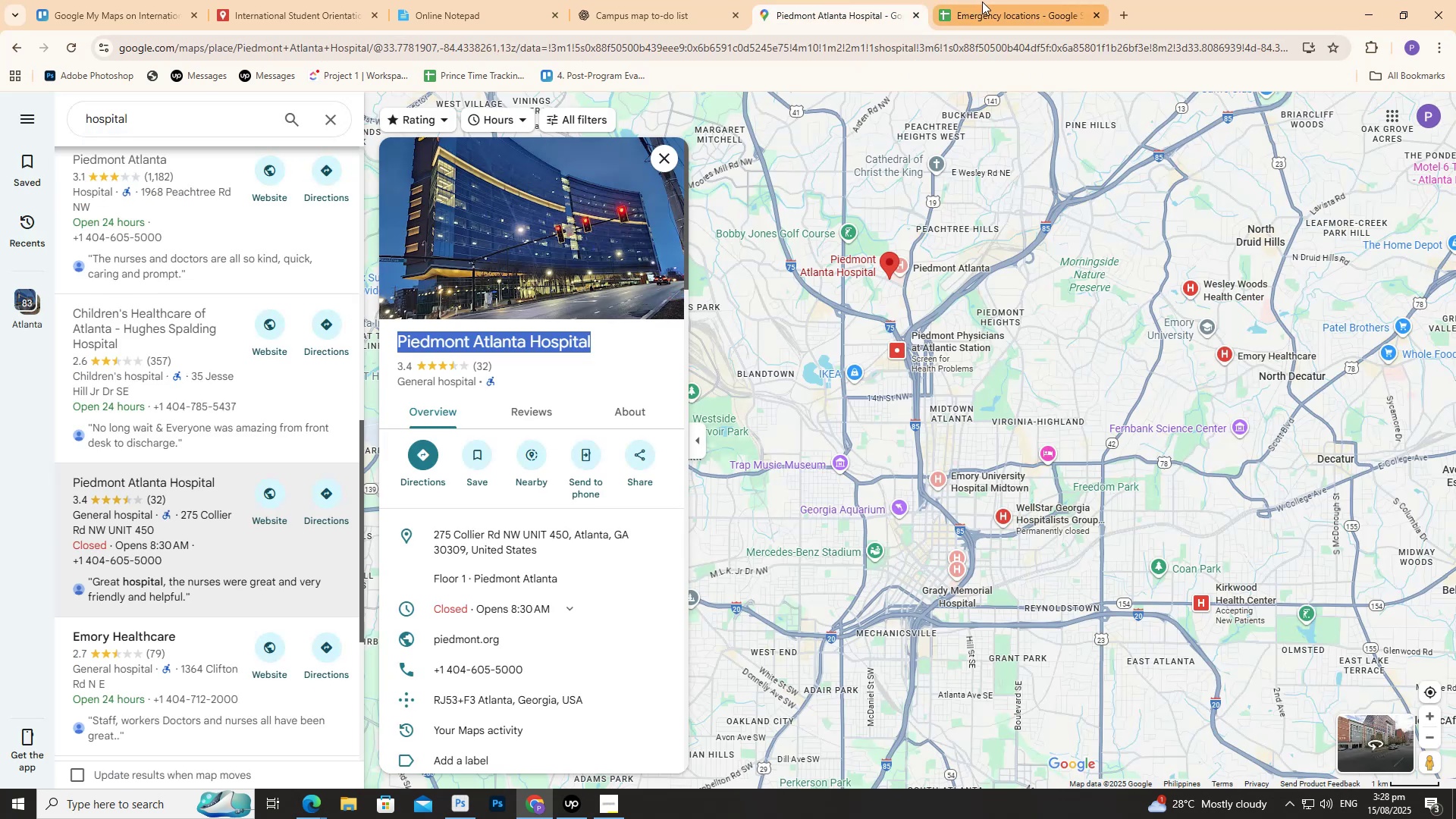 
left_click([994, 11])
 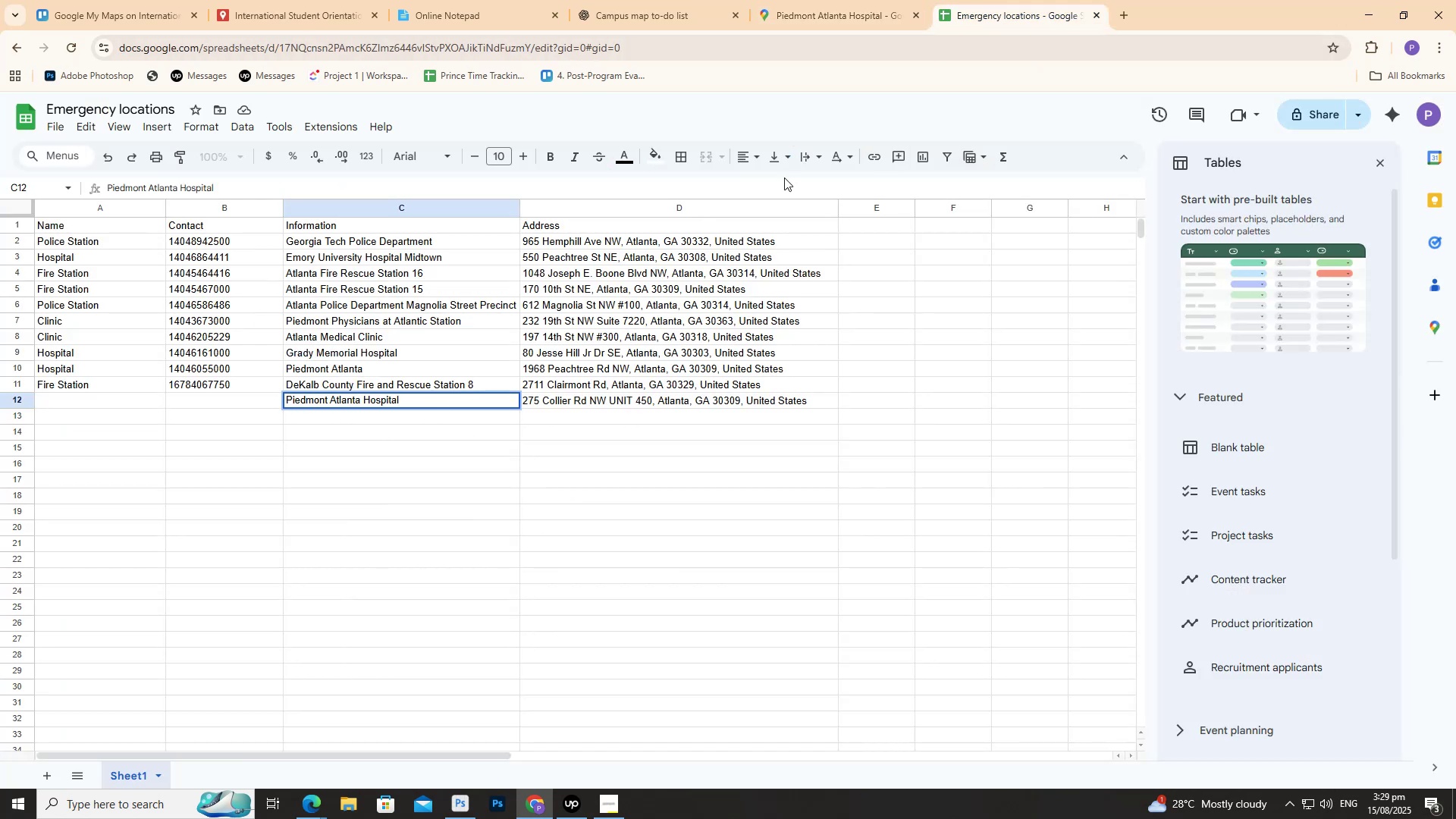 
wait(7.8)
 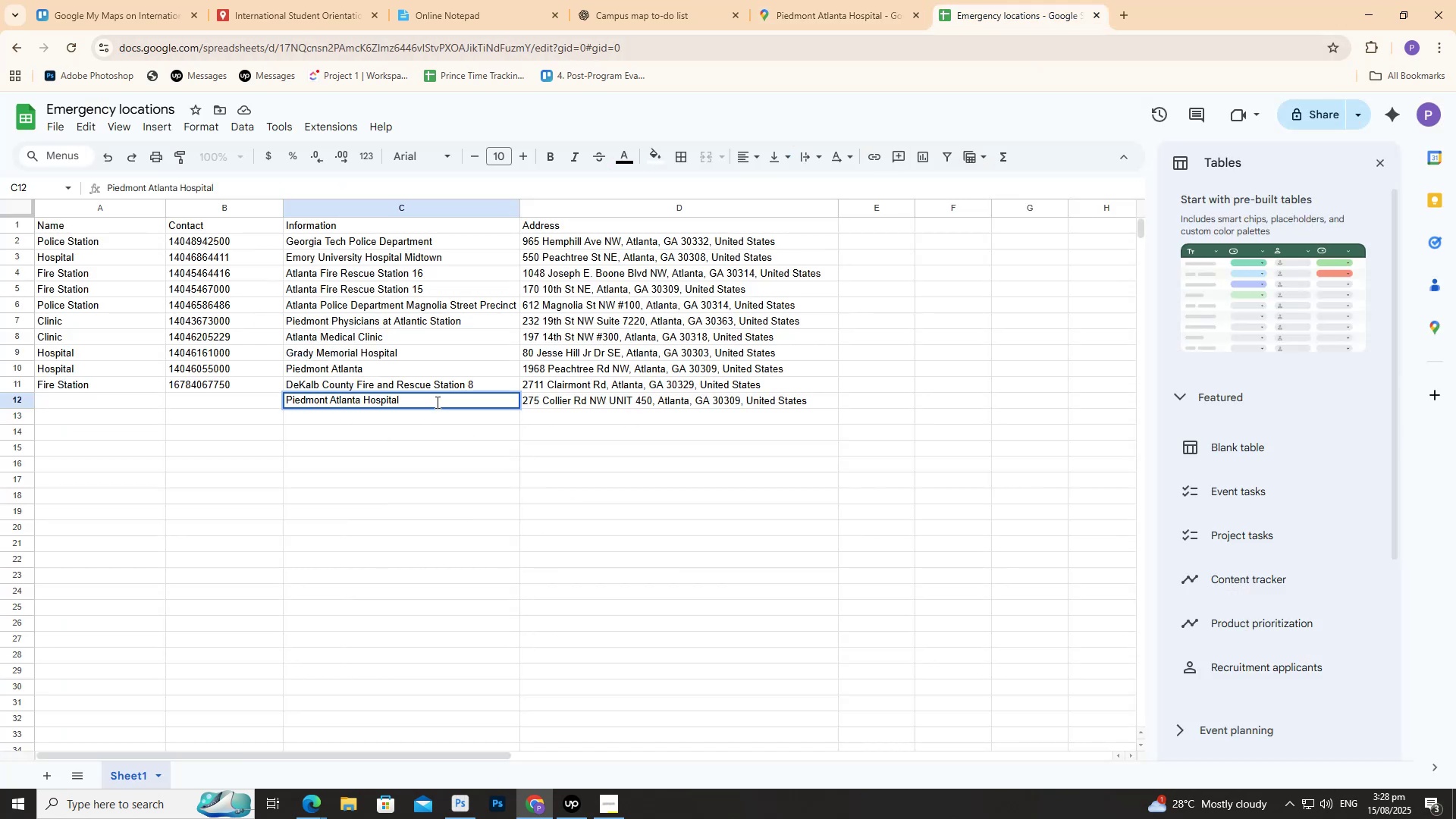 
left_click([870, 22])
 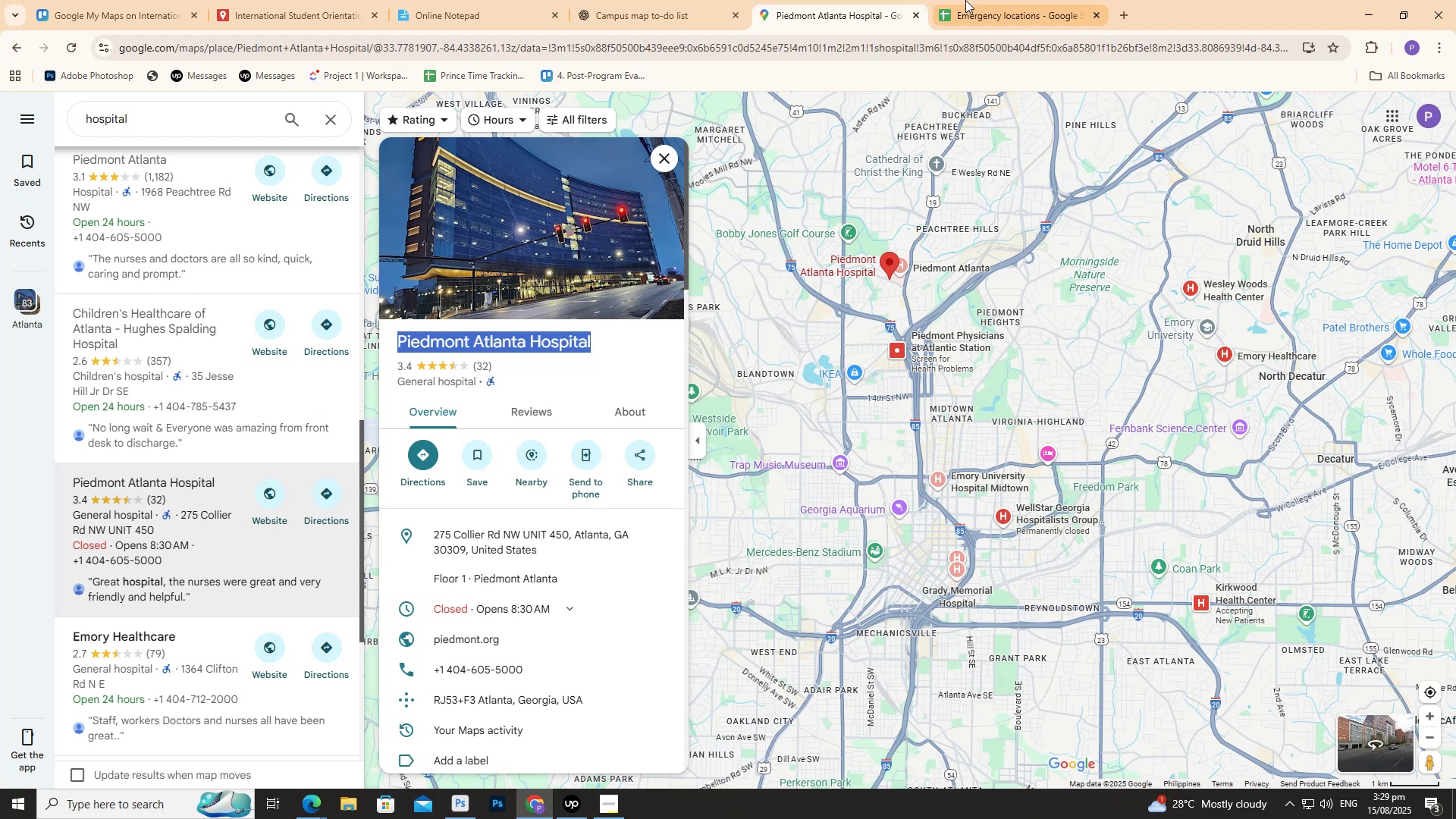 
left_click([986, 2])
 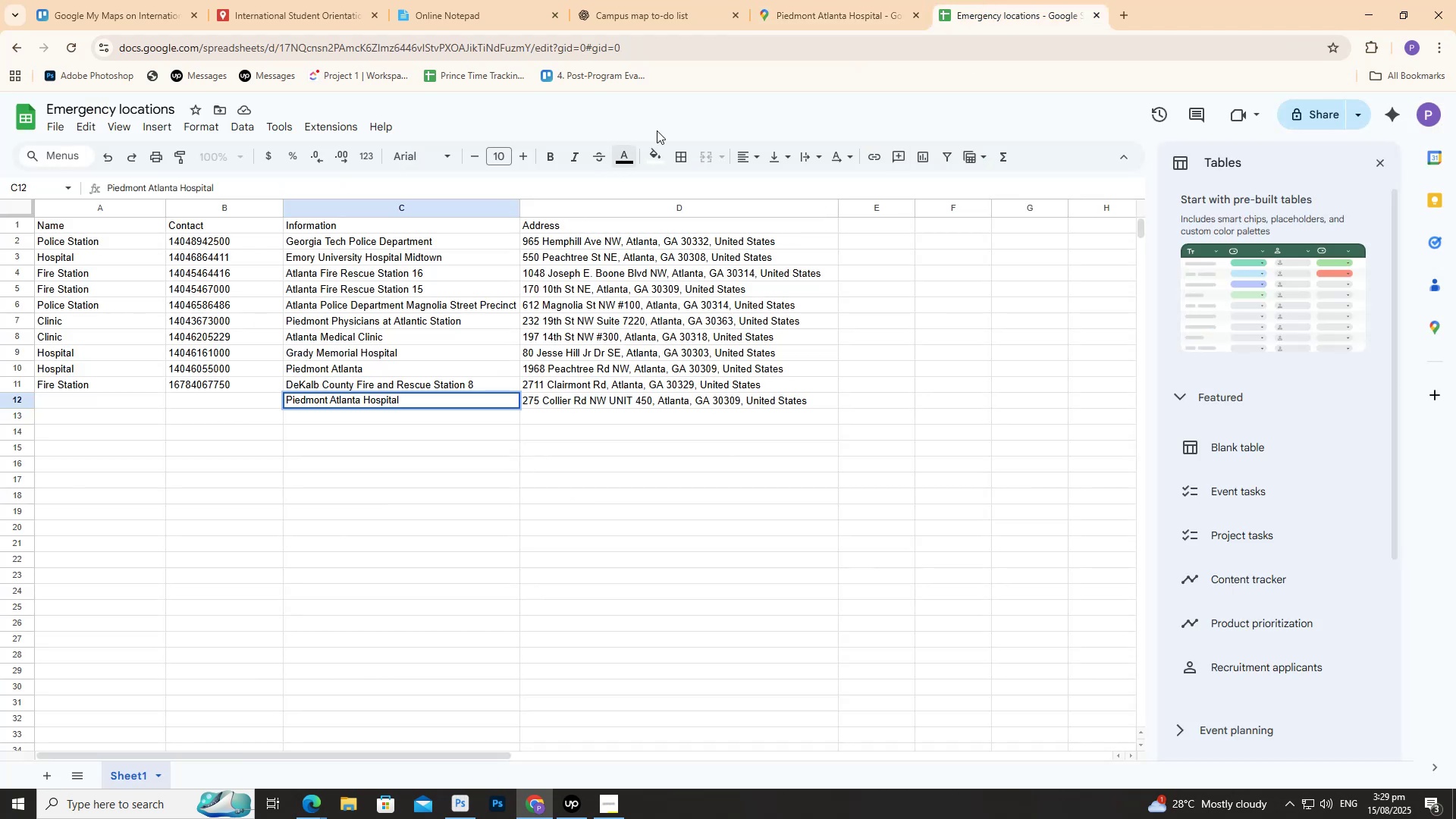 
left_click([811, 17])
 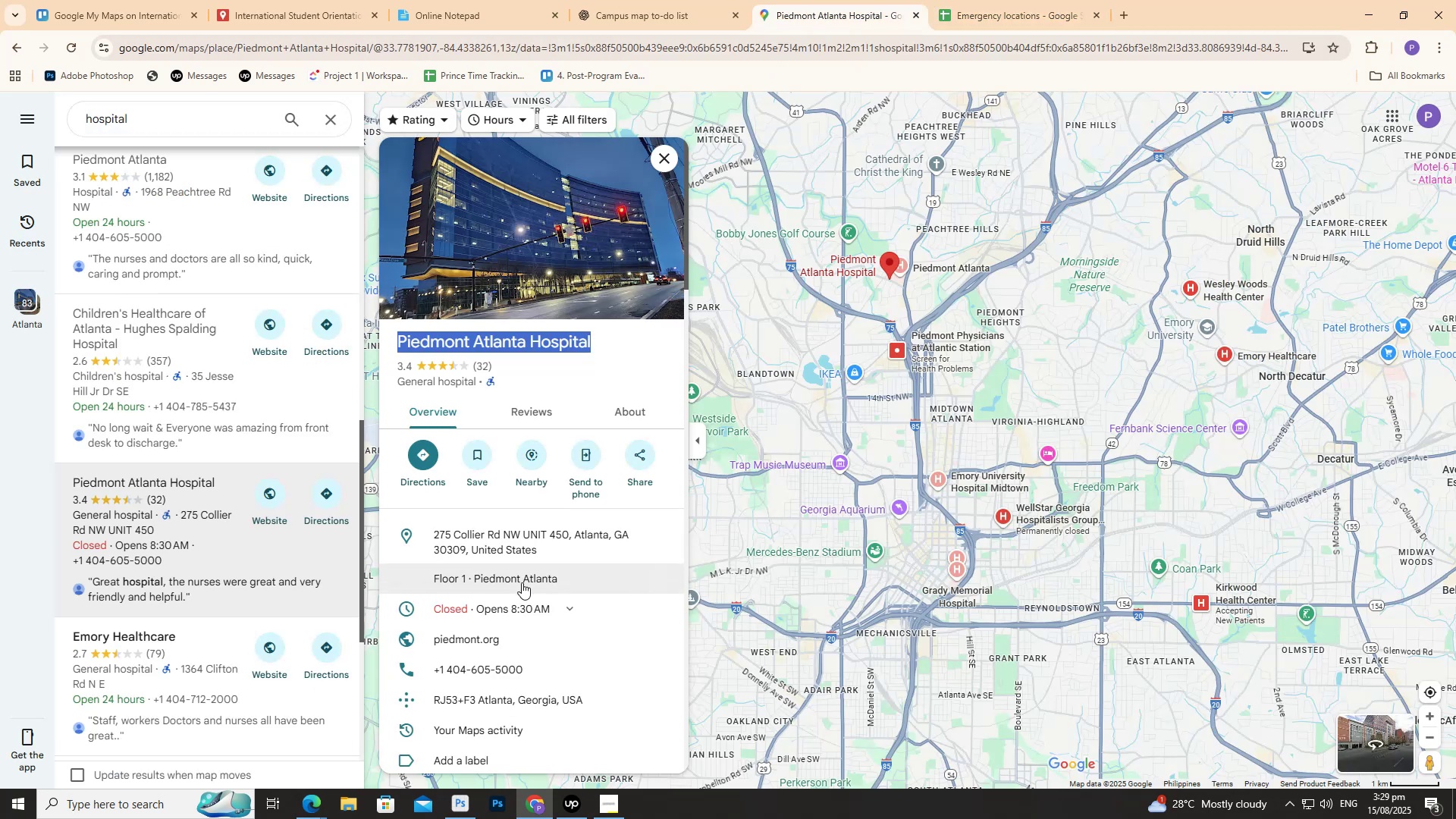 
scroll: coordinate [524, 583], scroll_direction: down, amount: 1.0
 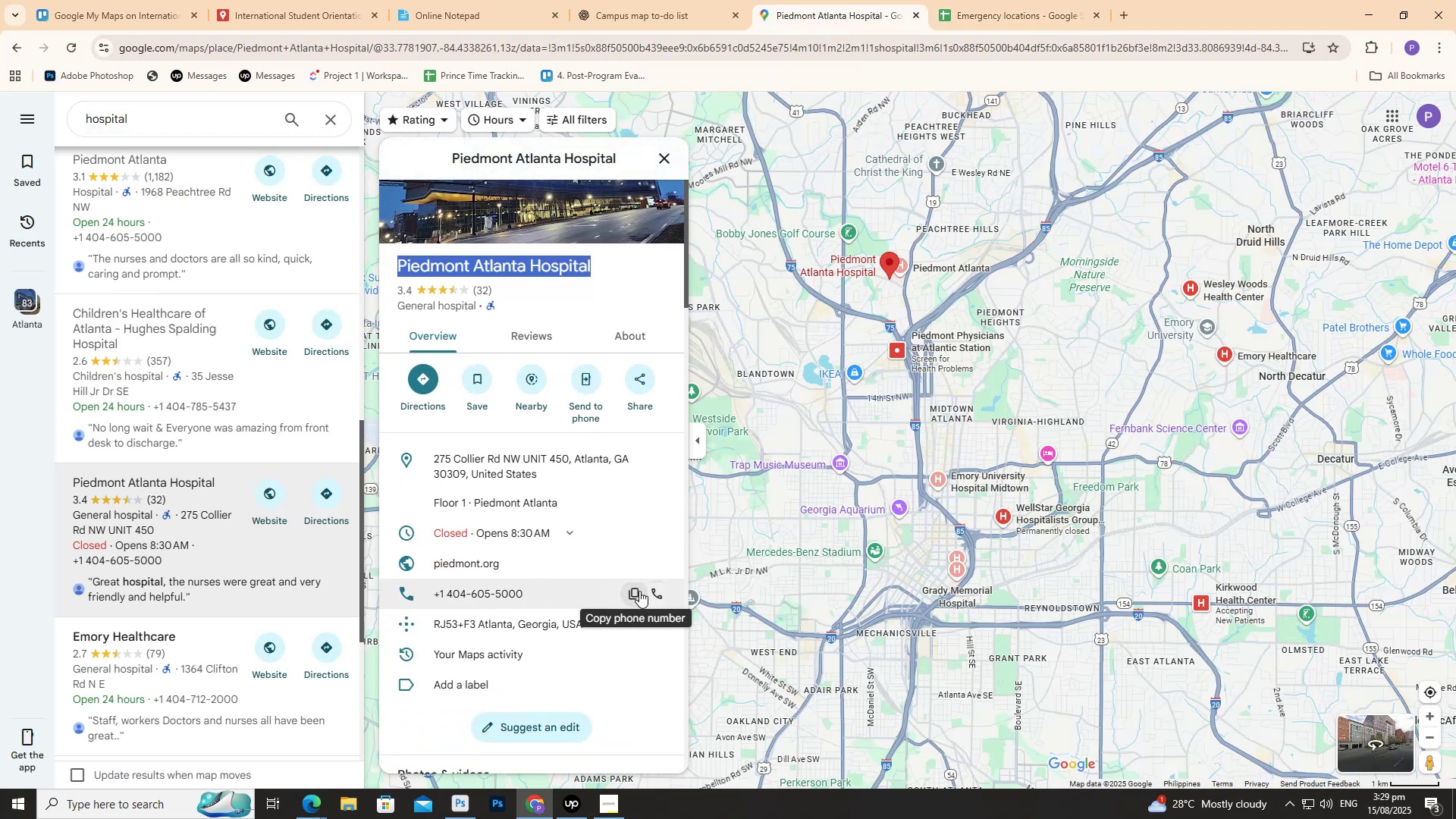 
left_click([639, 591])
 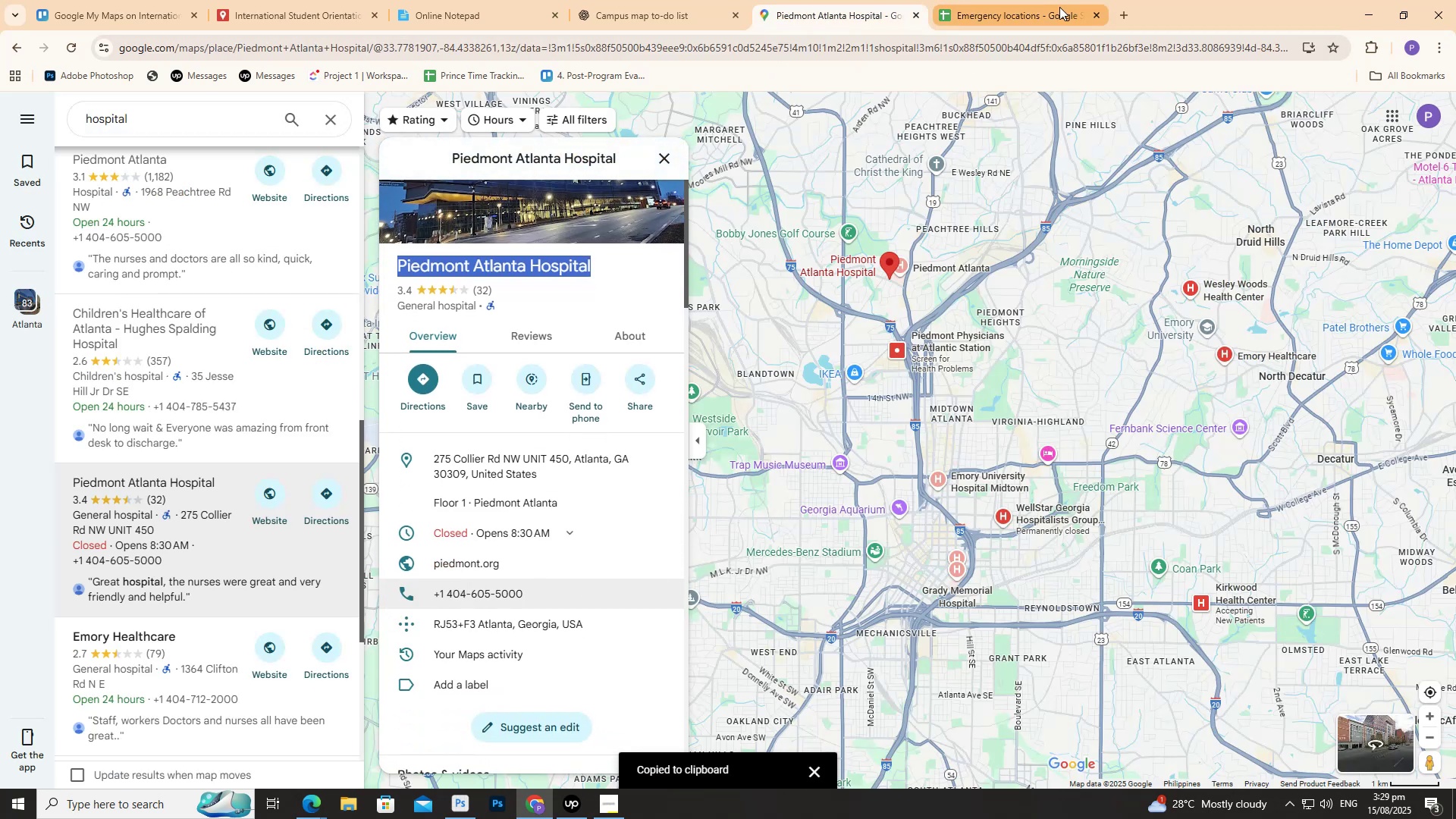 
left_click([1059, 7])
 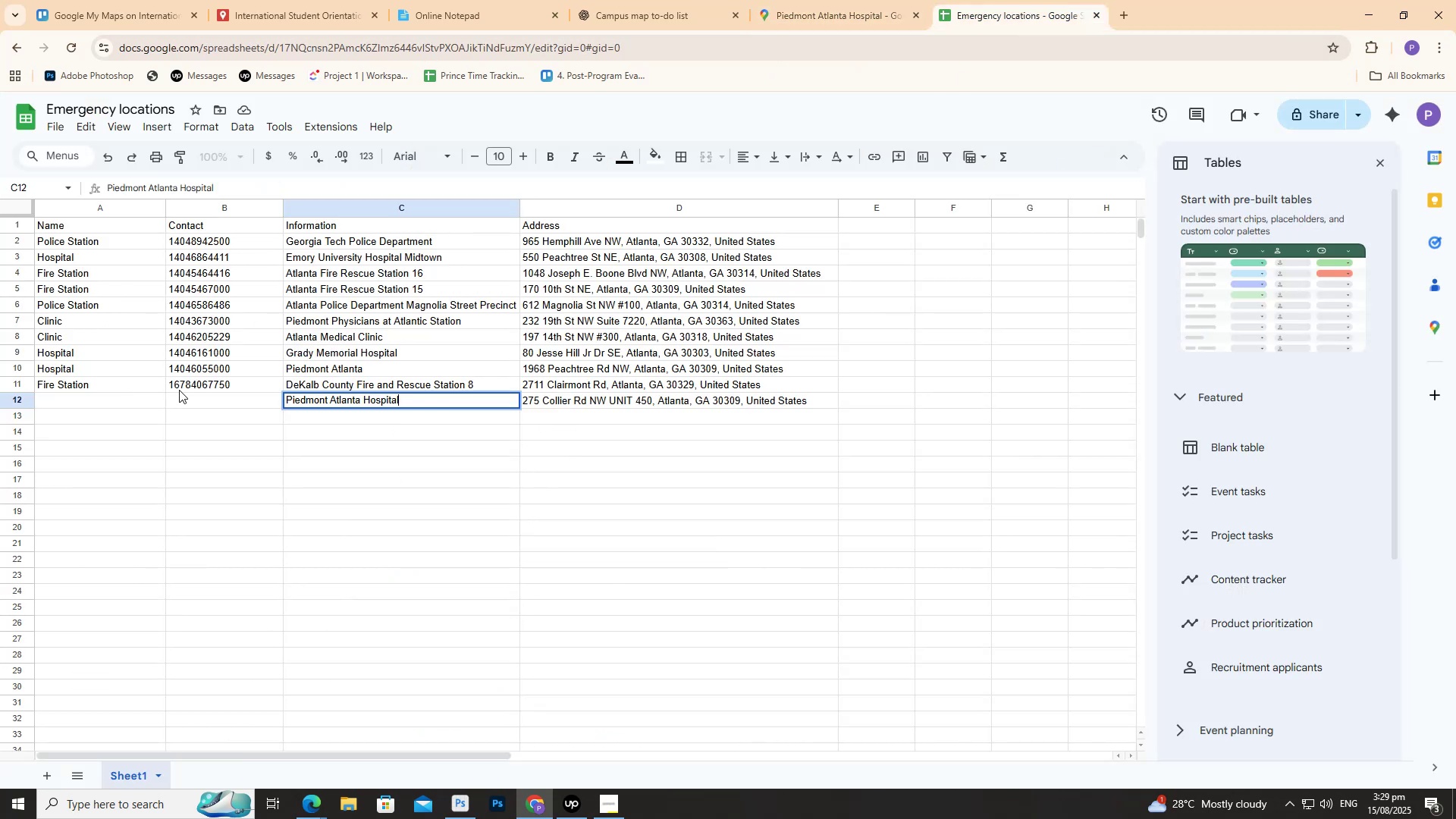 
left_click([188, 406])
 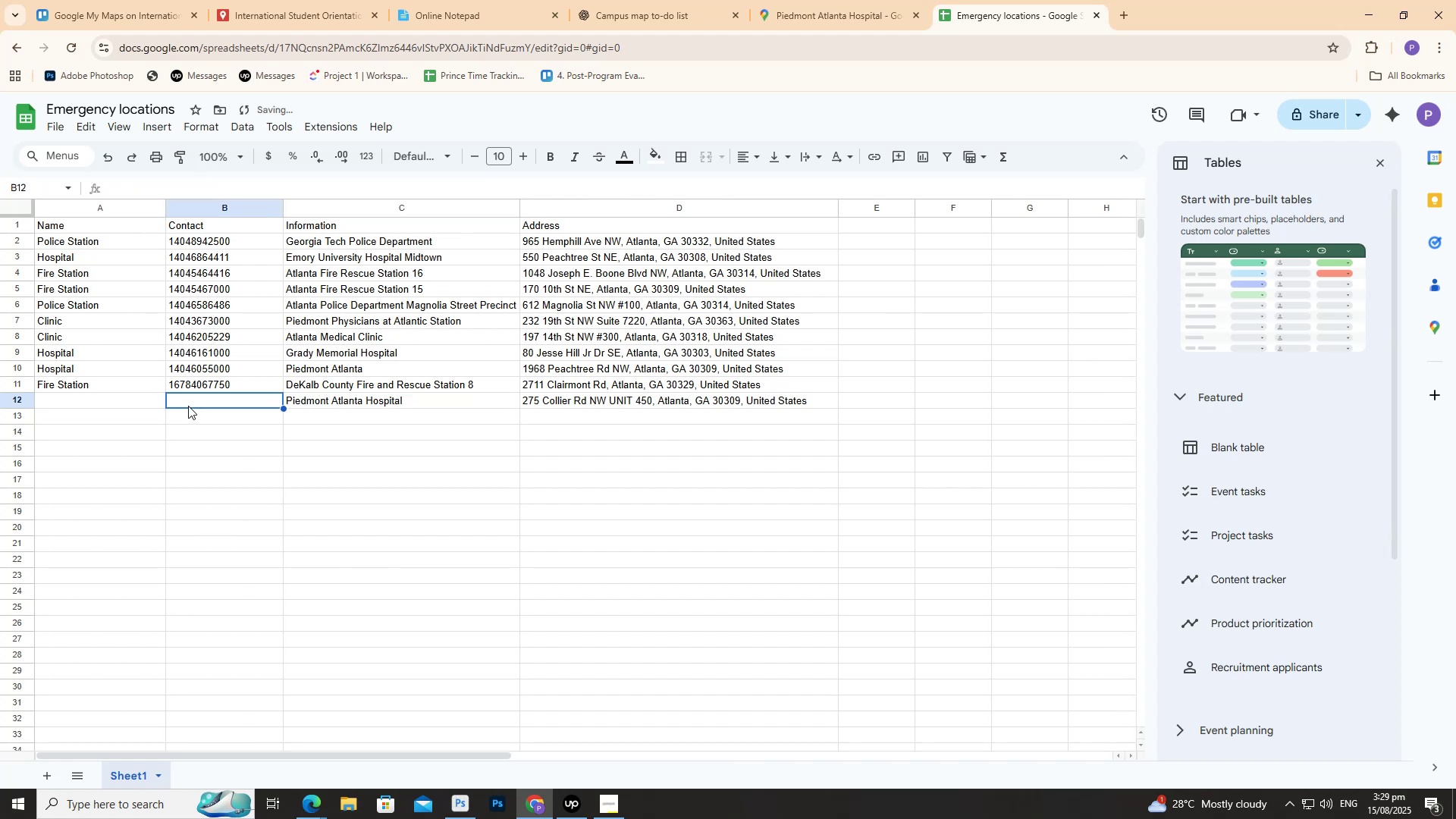 
double_click([188, 406])
 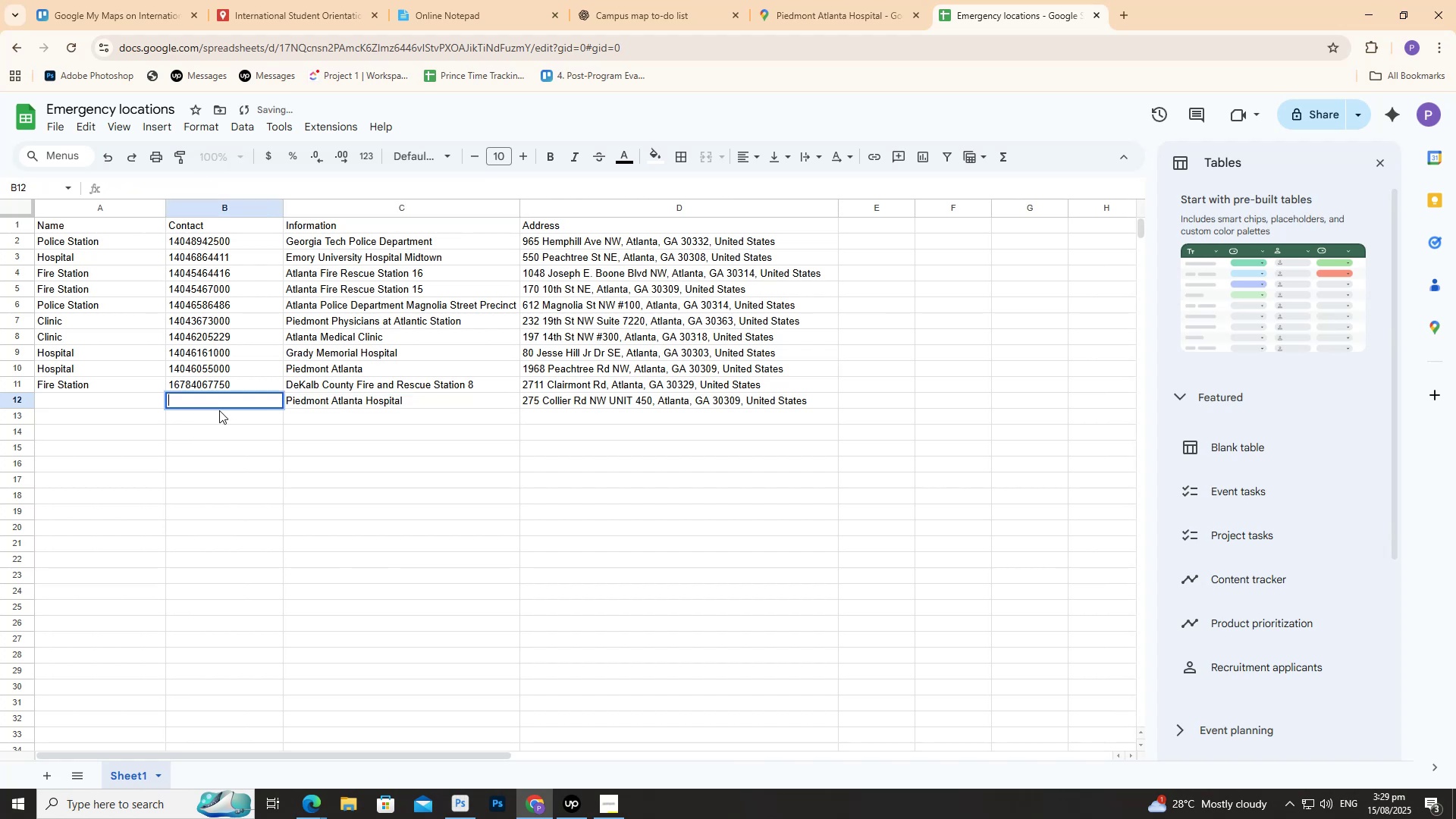 
key(Control+V)
 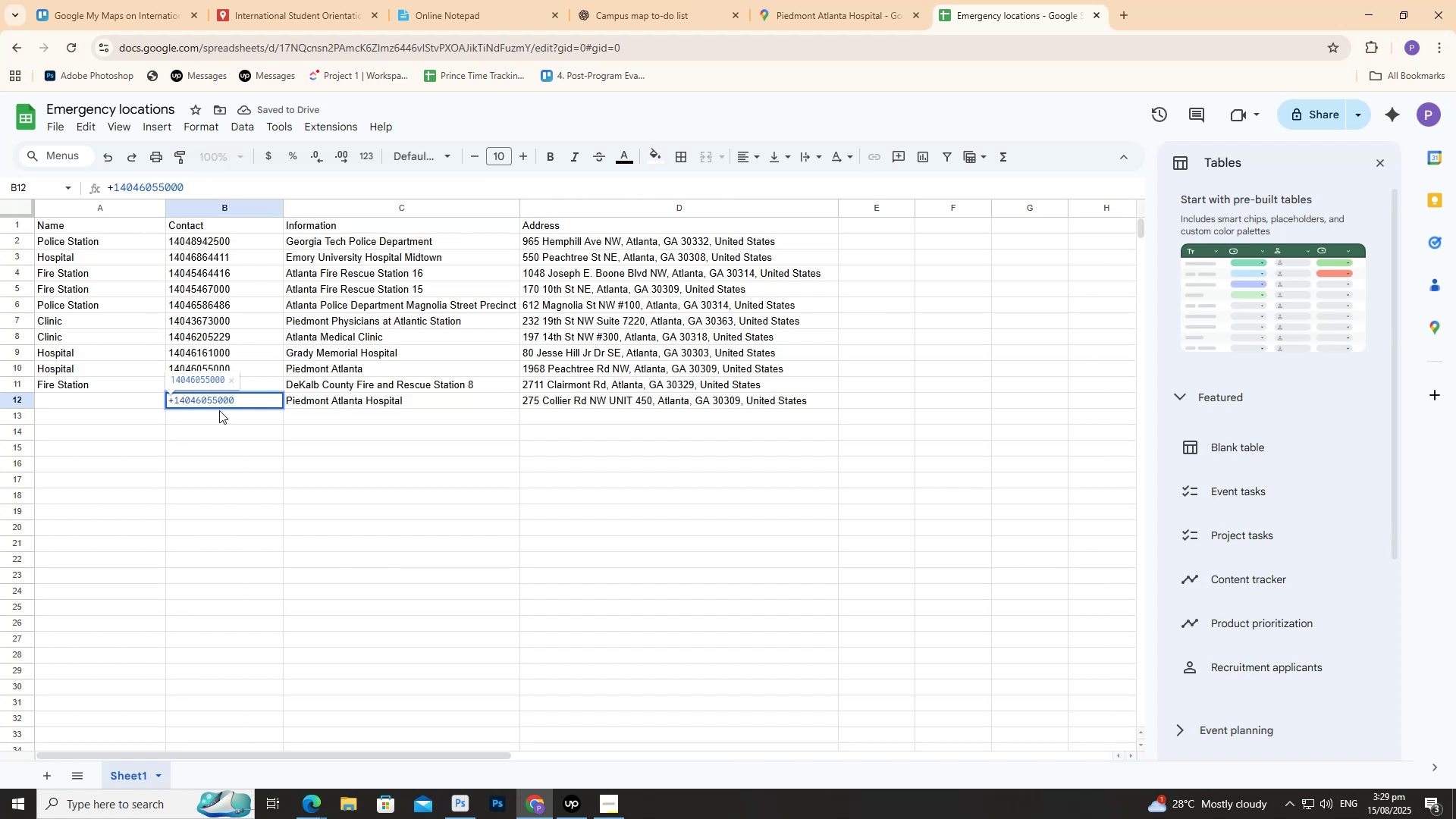 
key(Enter)
 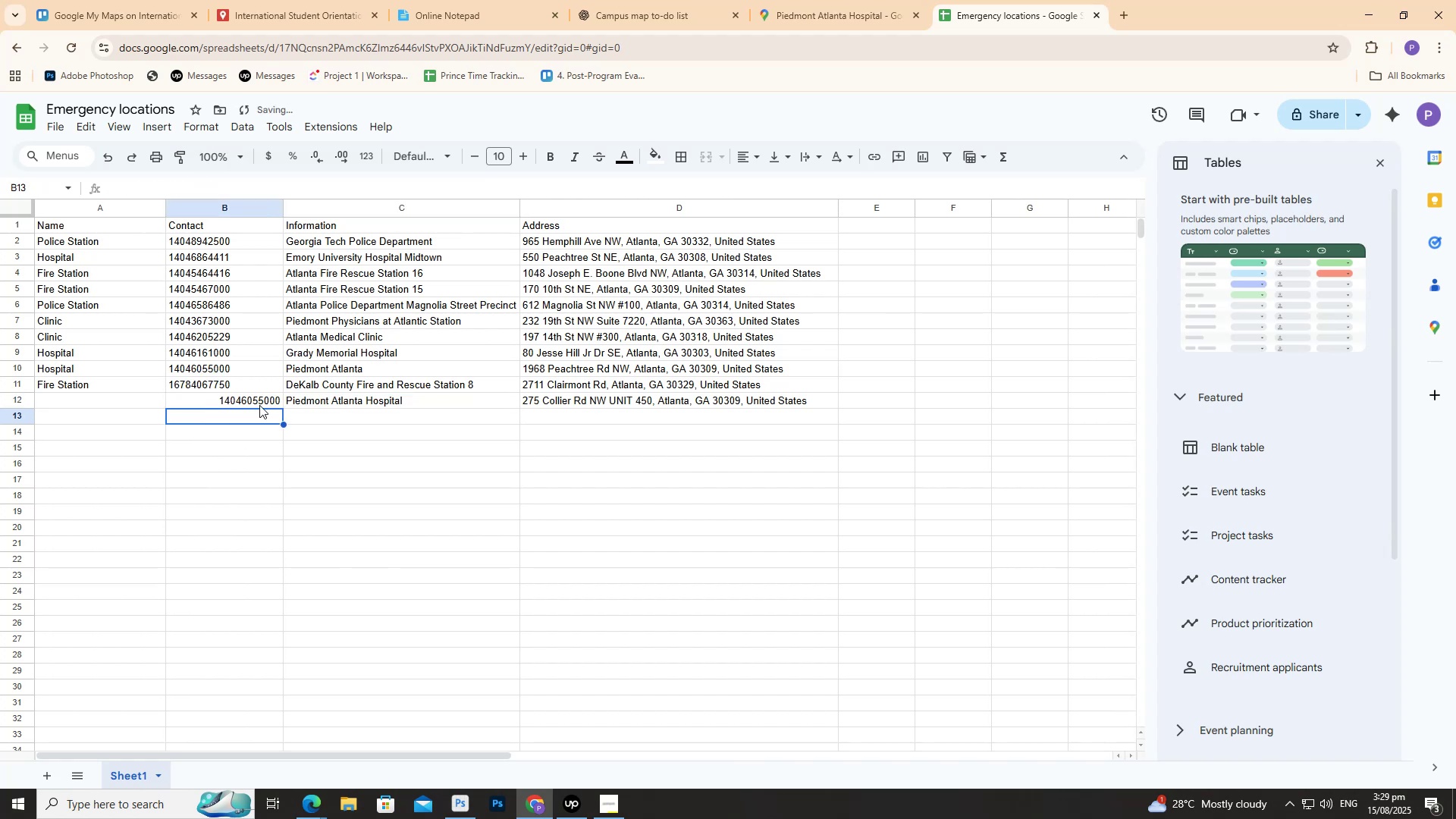 
left_click([264, 394])
 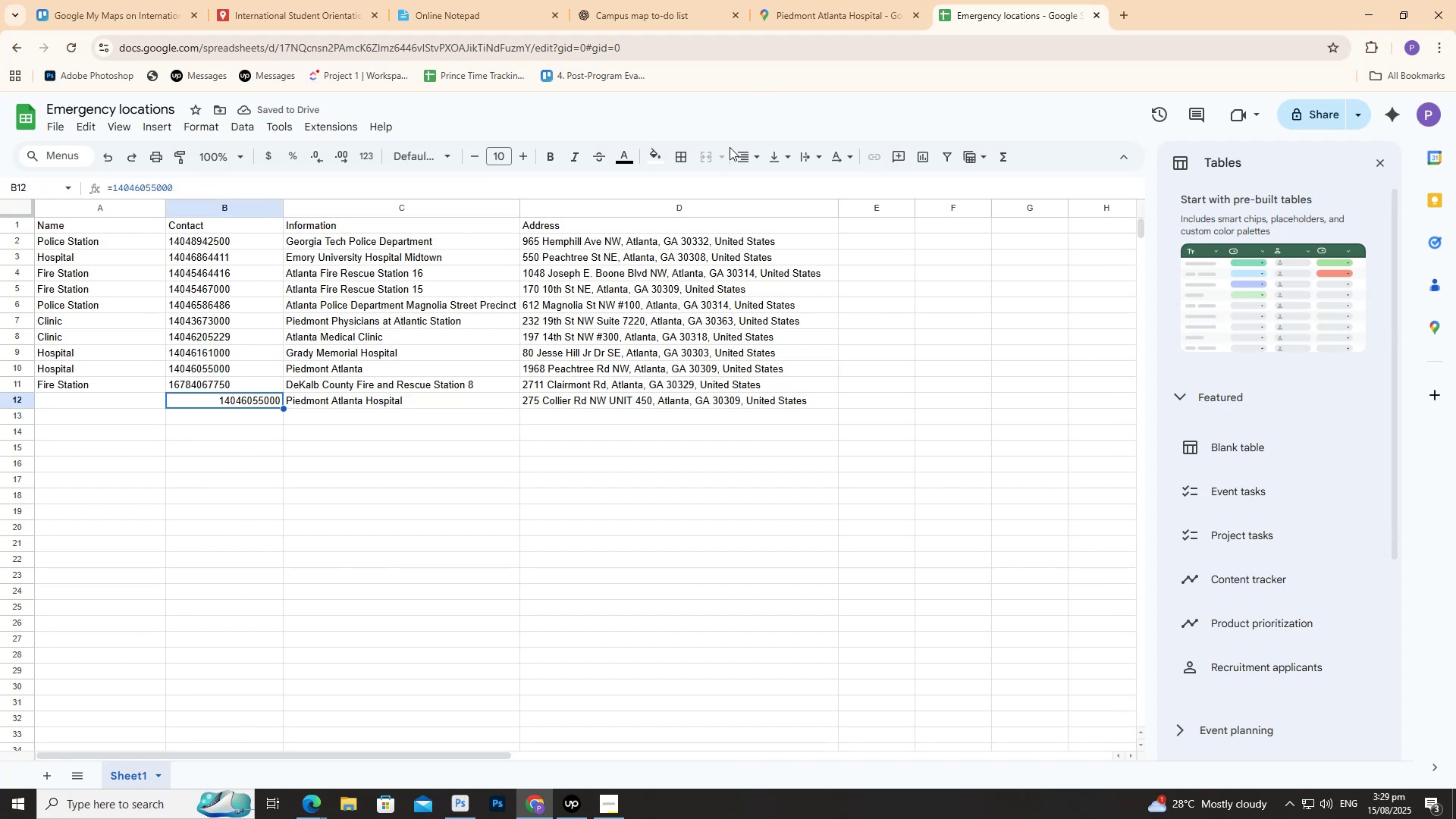 
left_click([745, 152])
 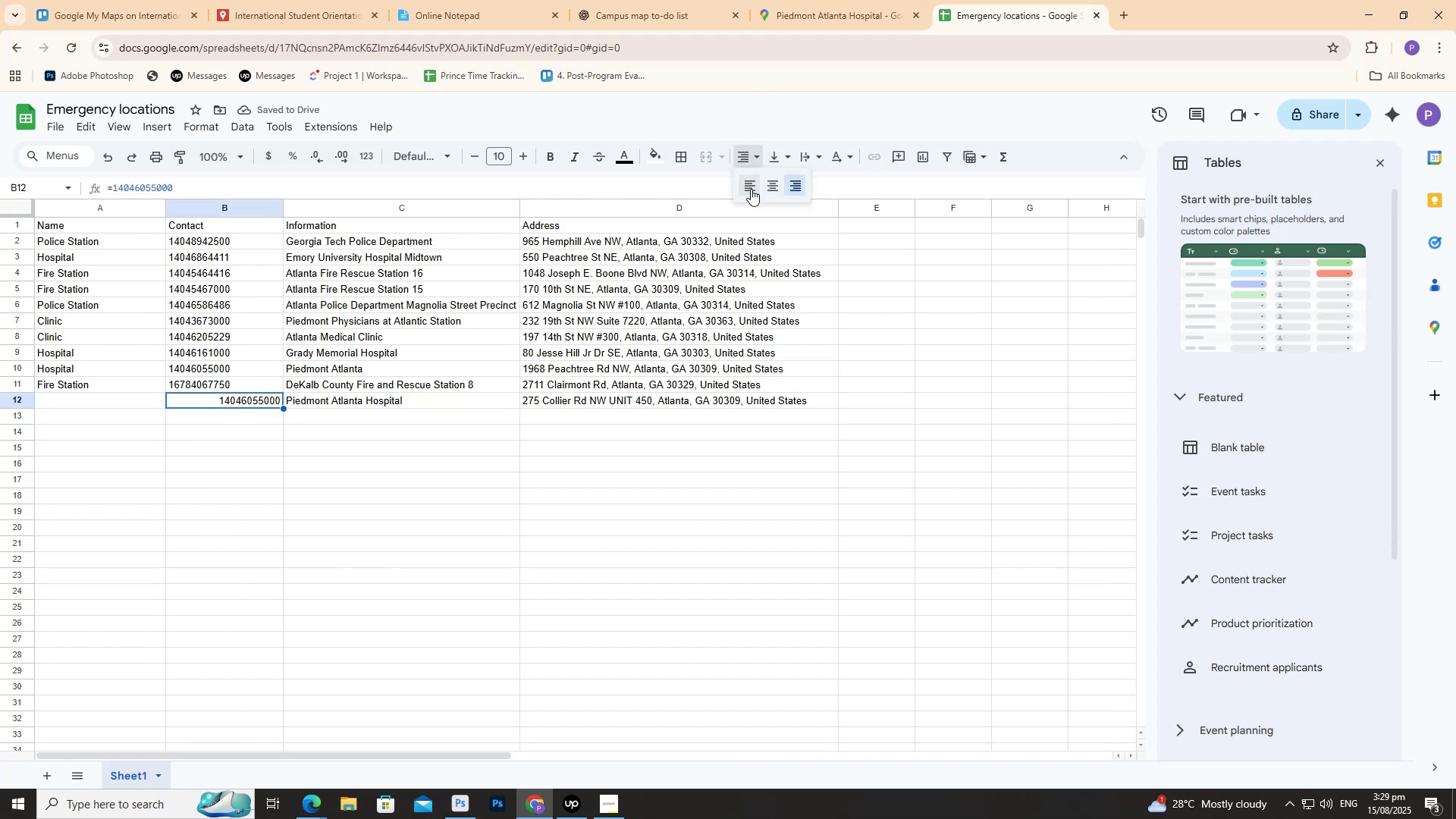 
left_click([751, 187])
 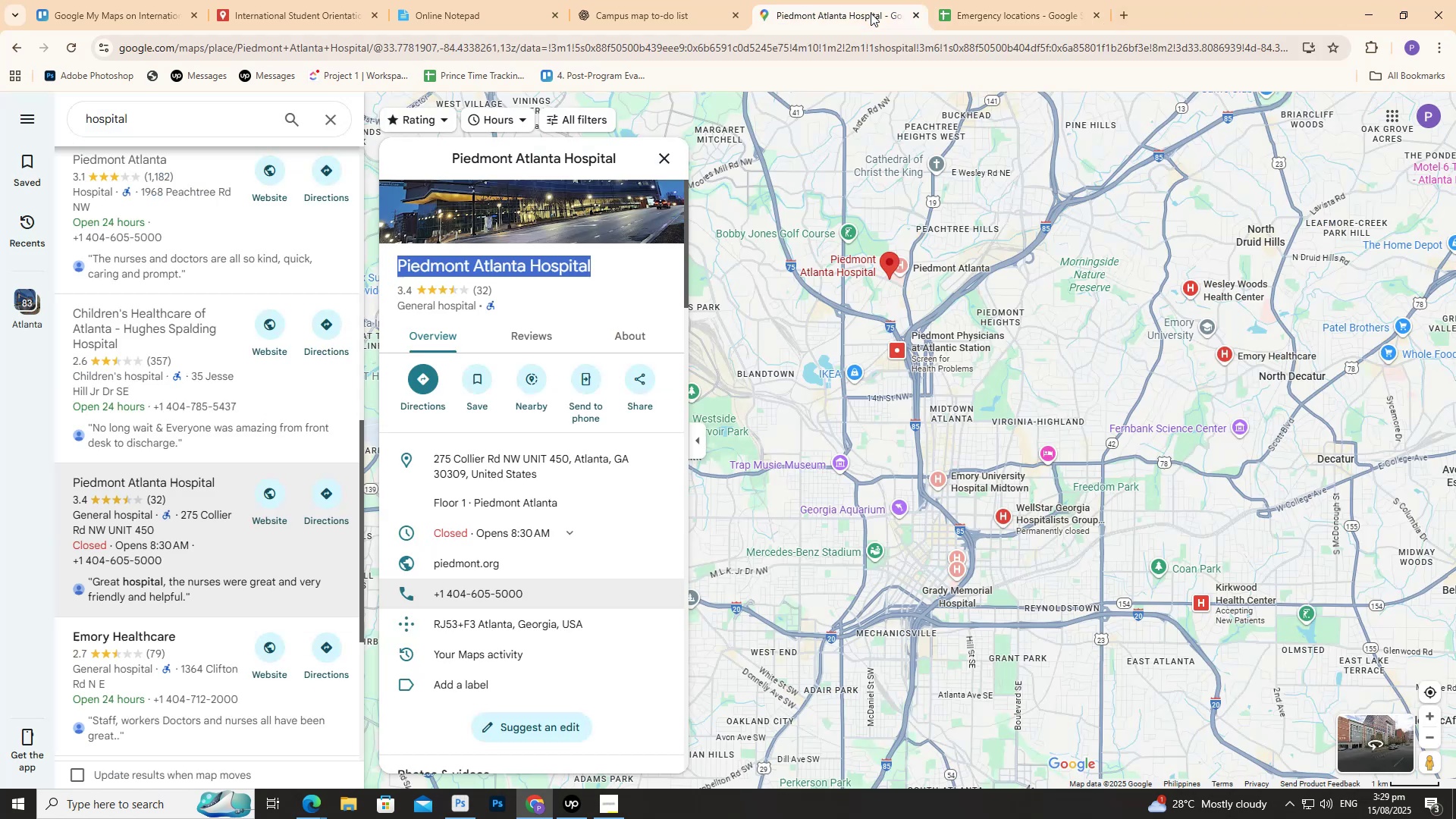 
wait(5.66)
 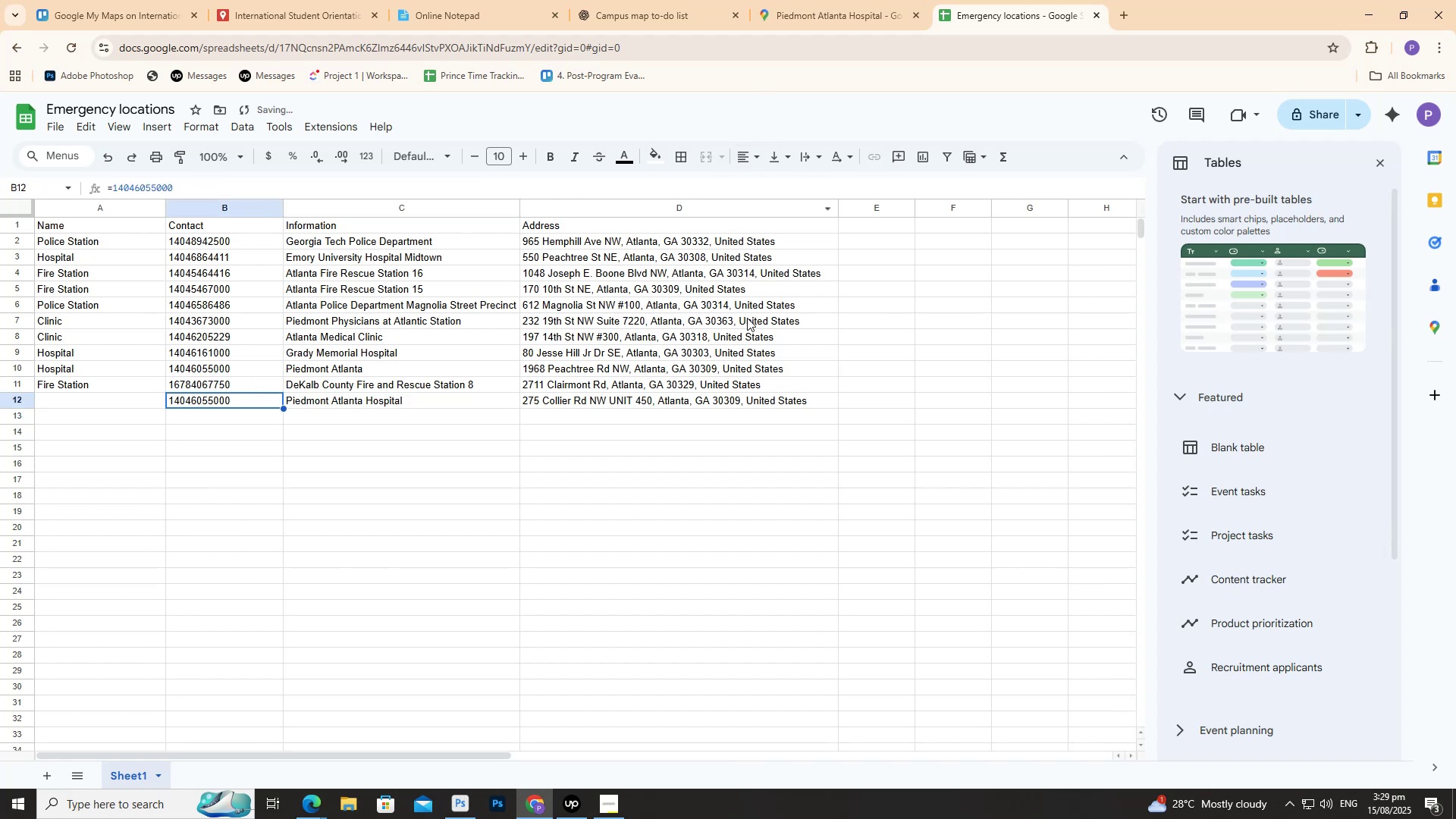 
left_click([967, 7])
 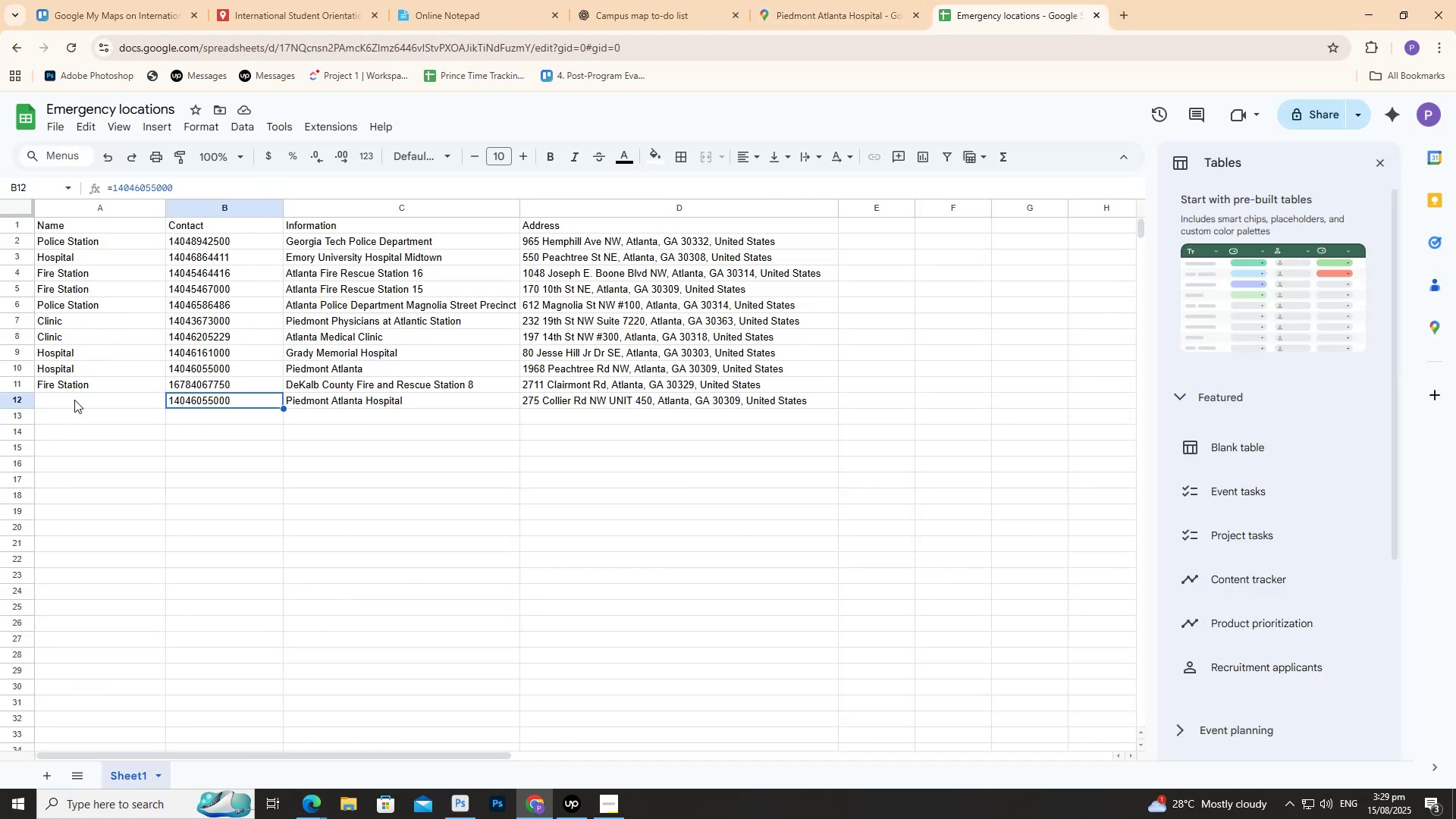 
double_click([74, 399])
 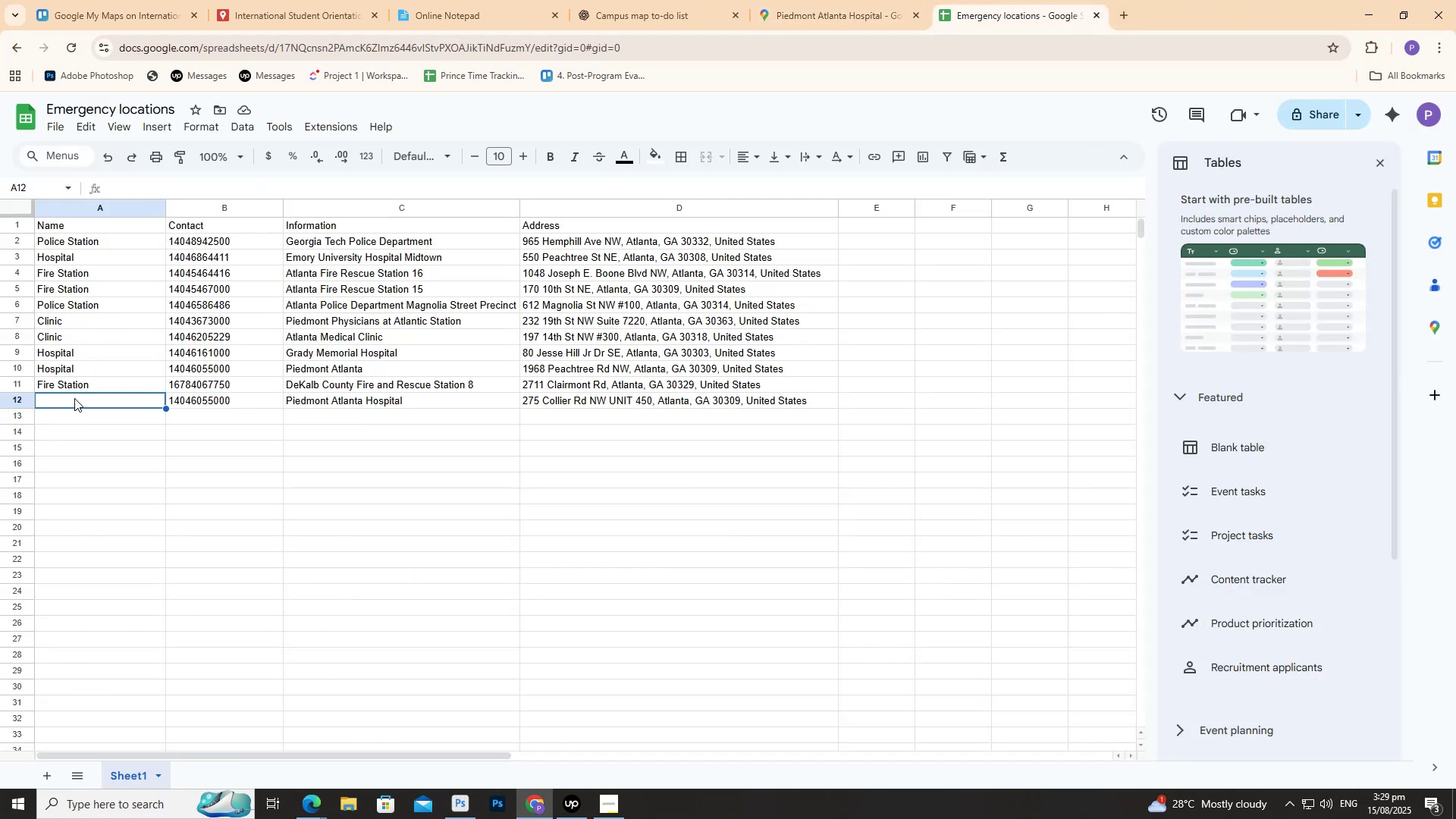 
triple_click([74, 398])
 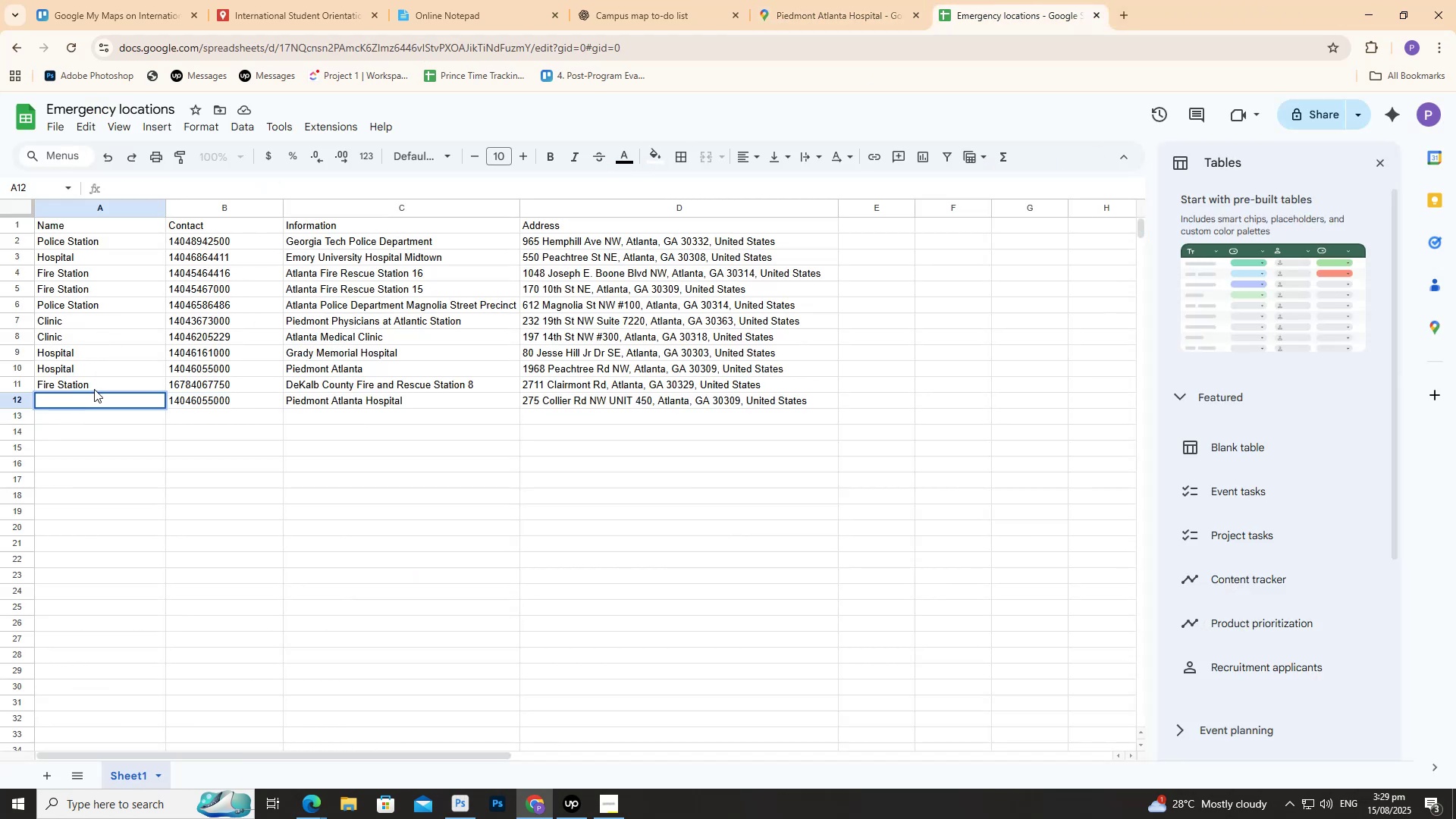 
key(CapsLock)
 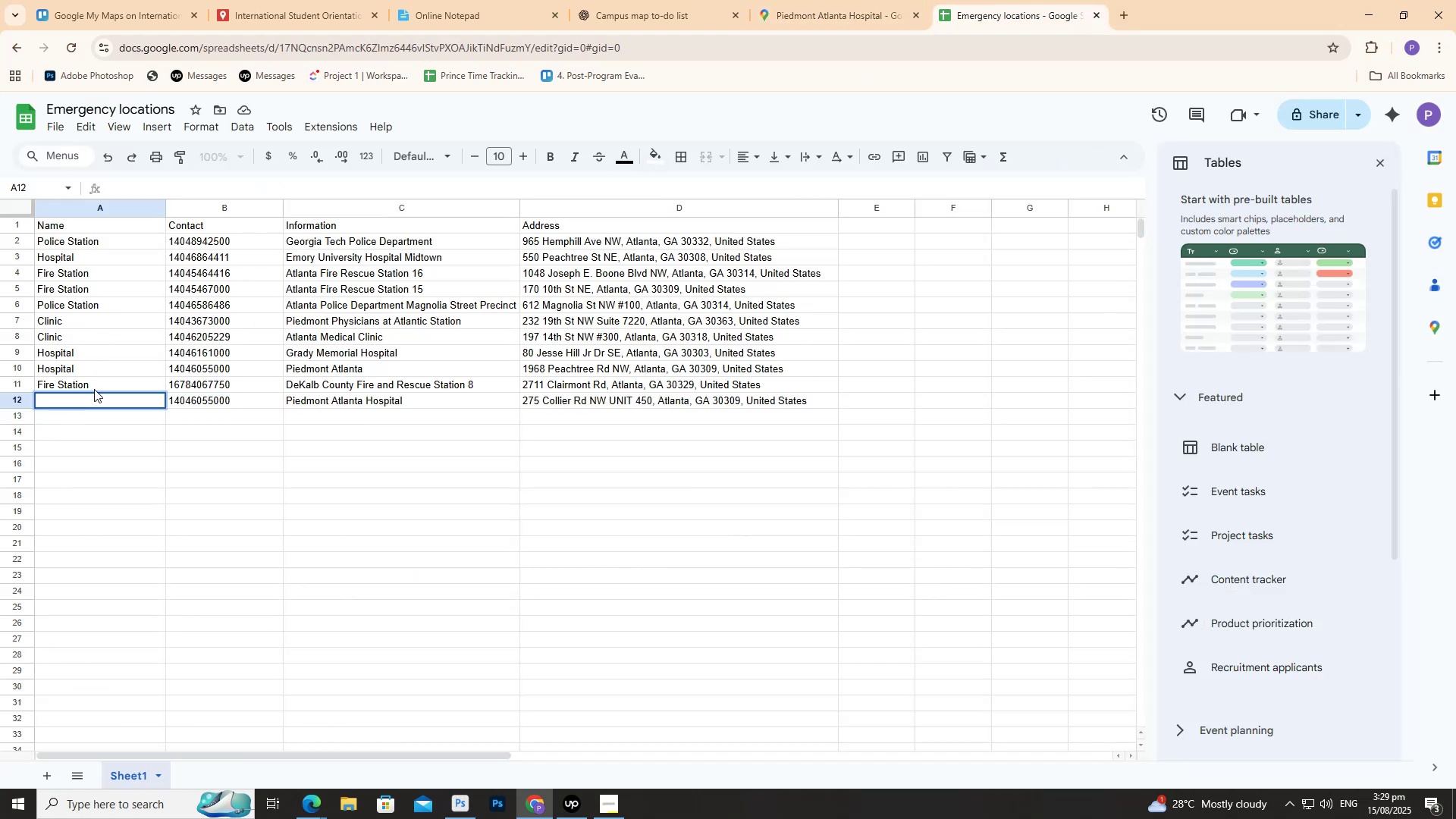 
key(H)
 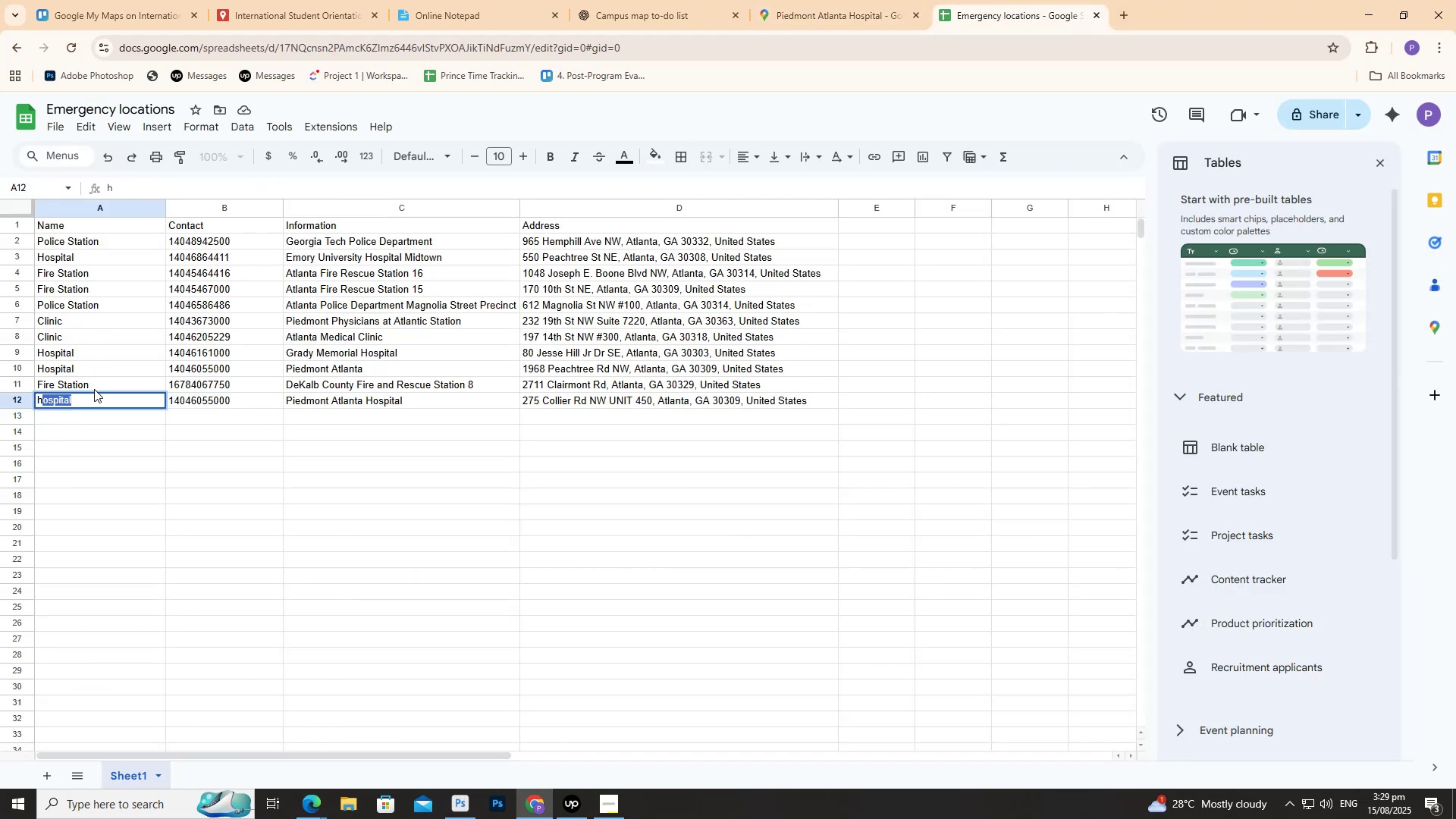 
key(CapsLock)
 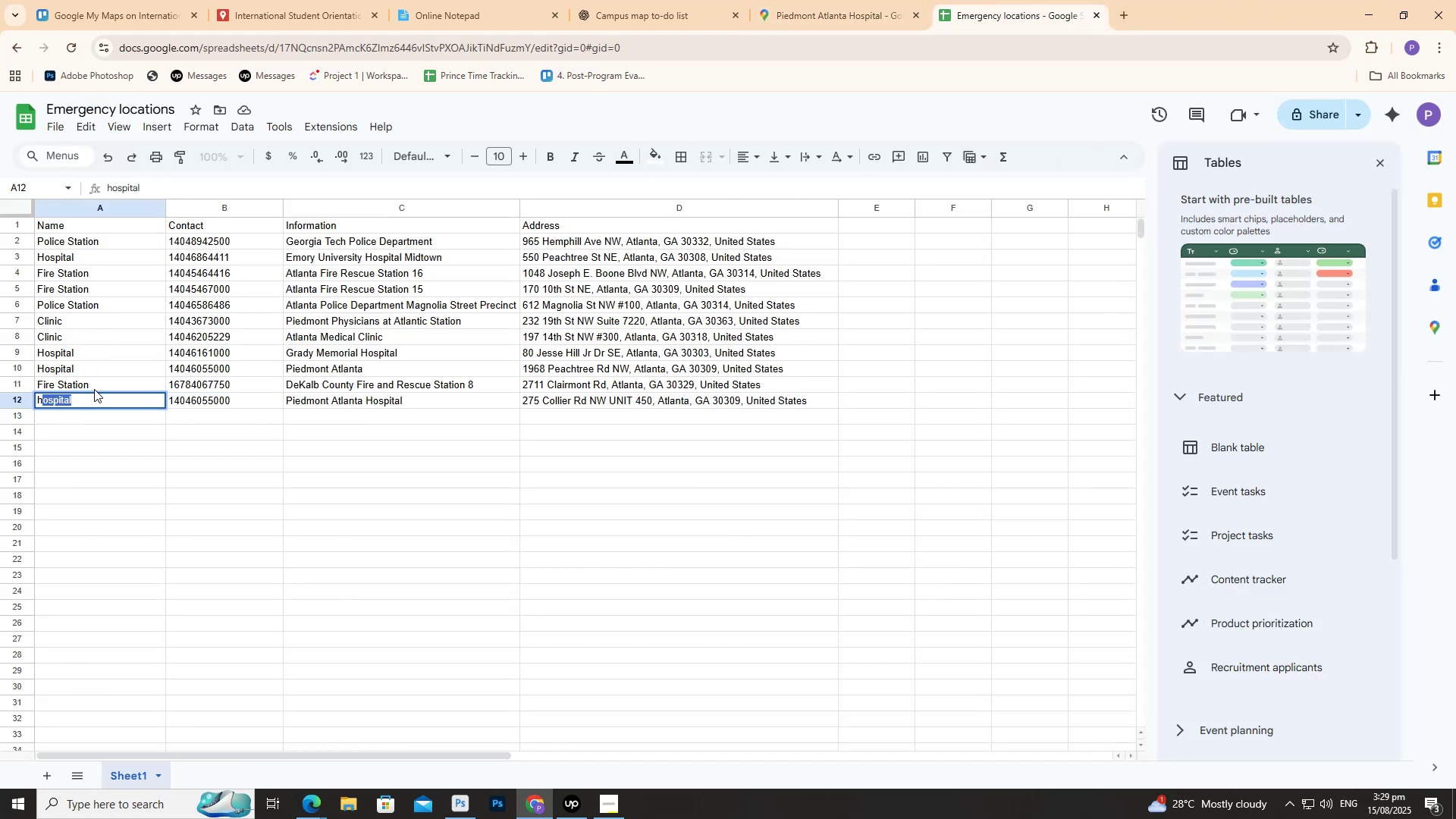 
key(Backspace)
 